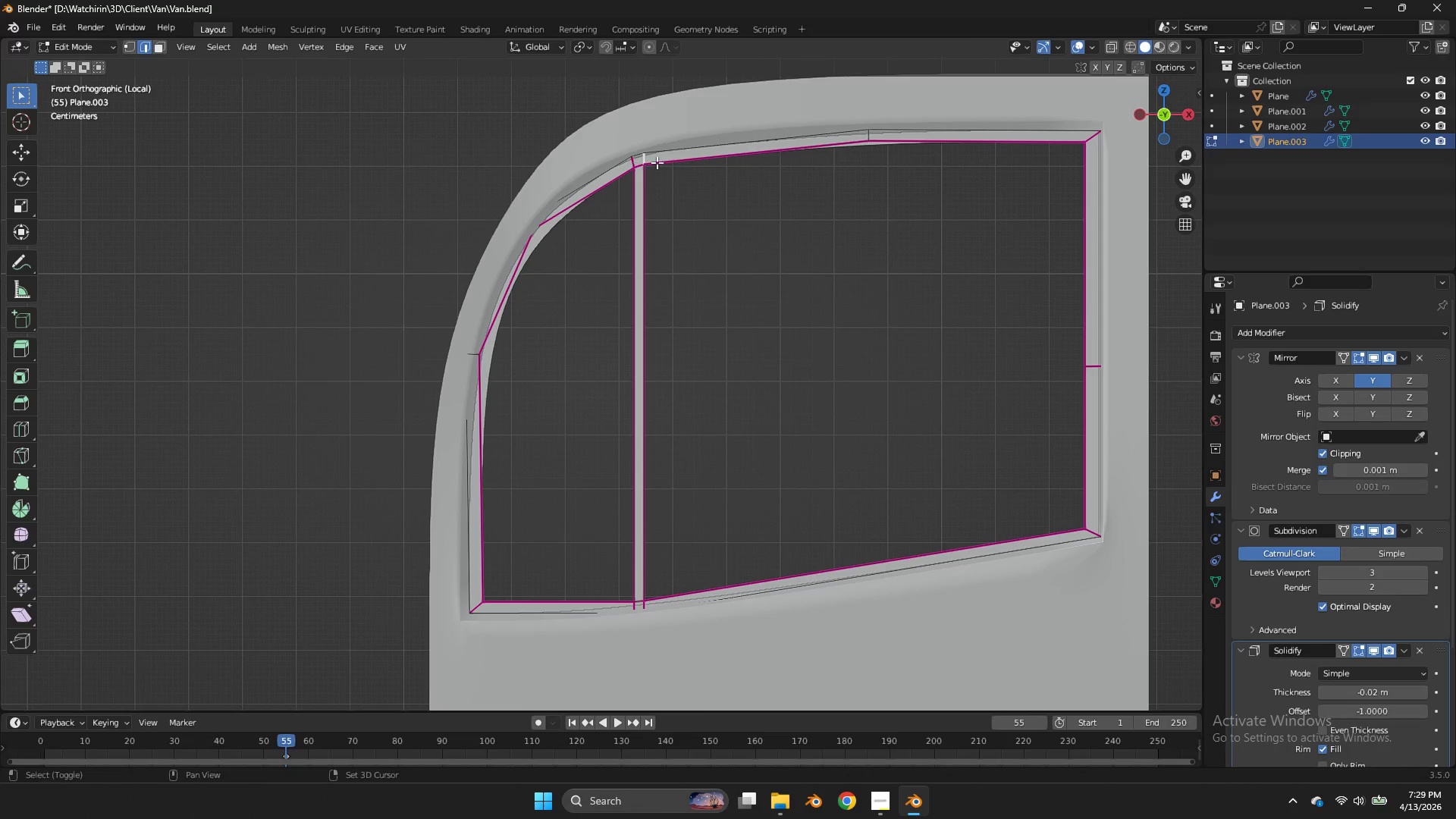 
triple_click([632, 160])
 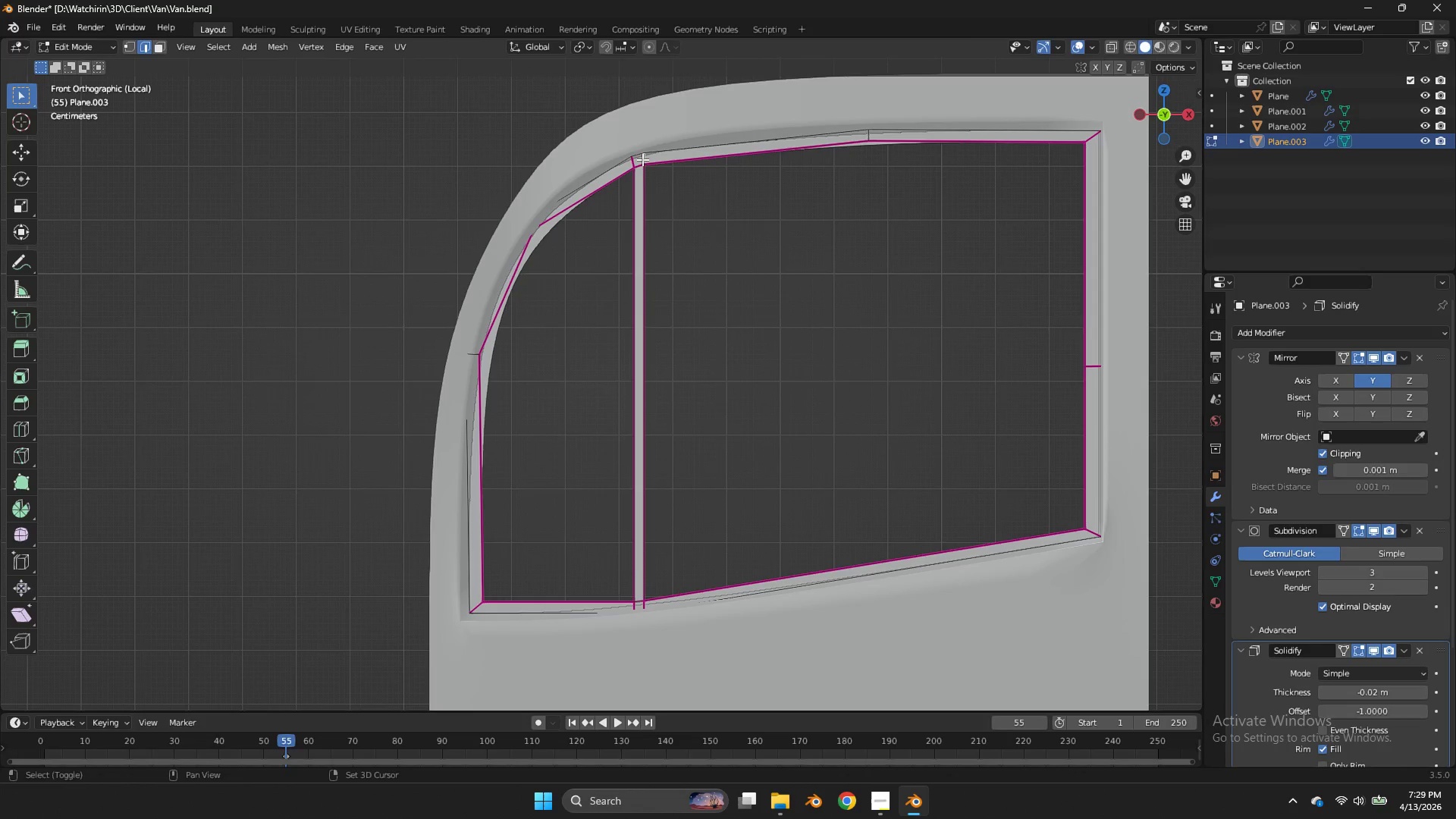 
left_click([636, 159])
 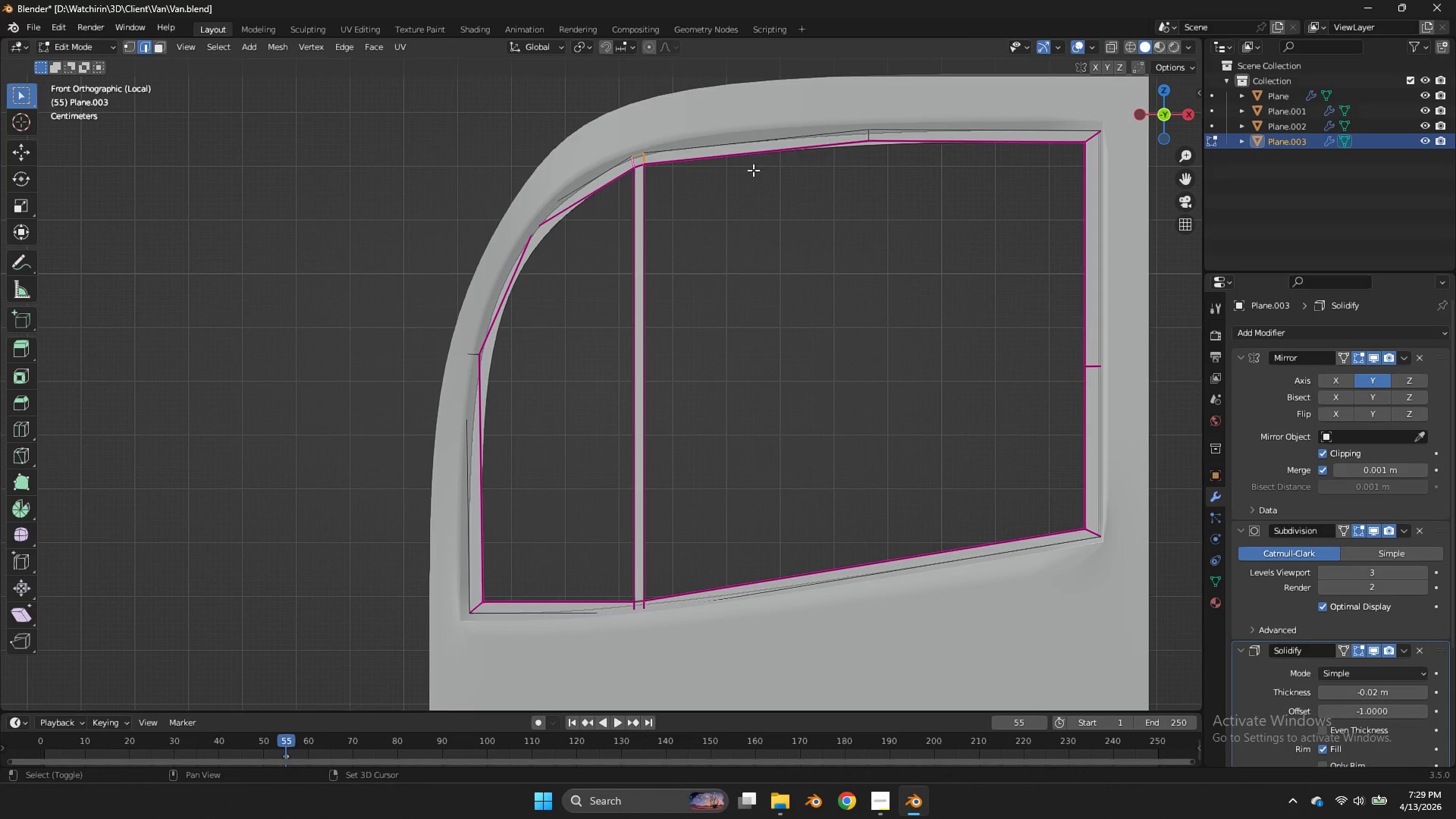 
key(Shift+E)
 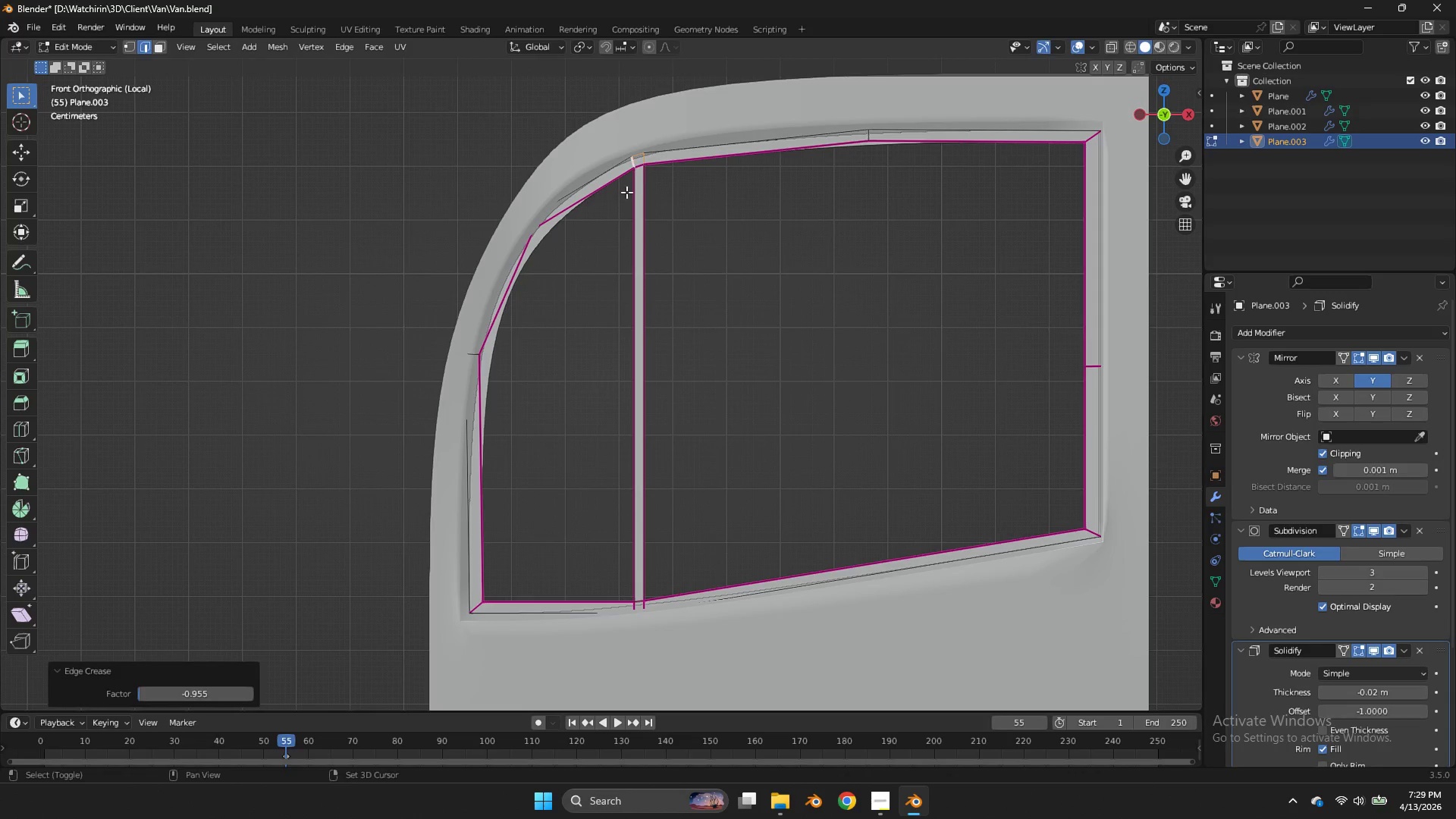 
double_click([633, 161])
 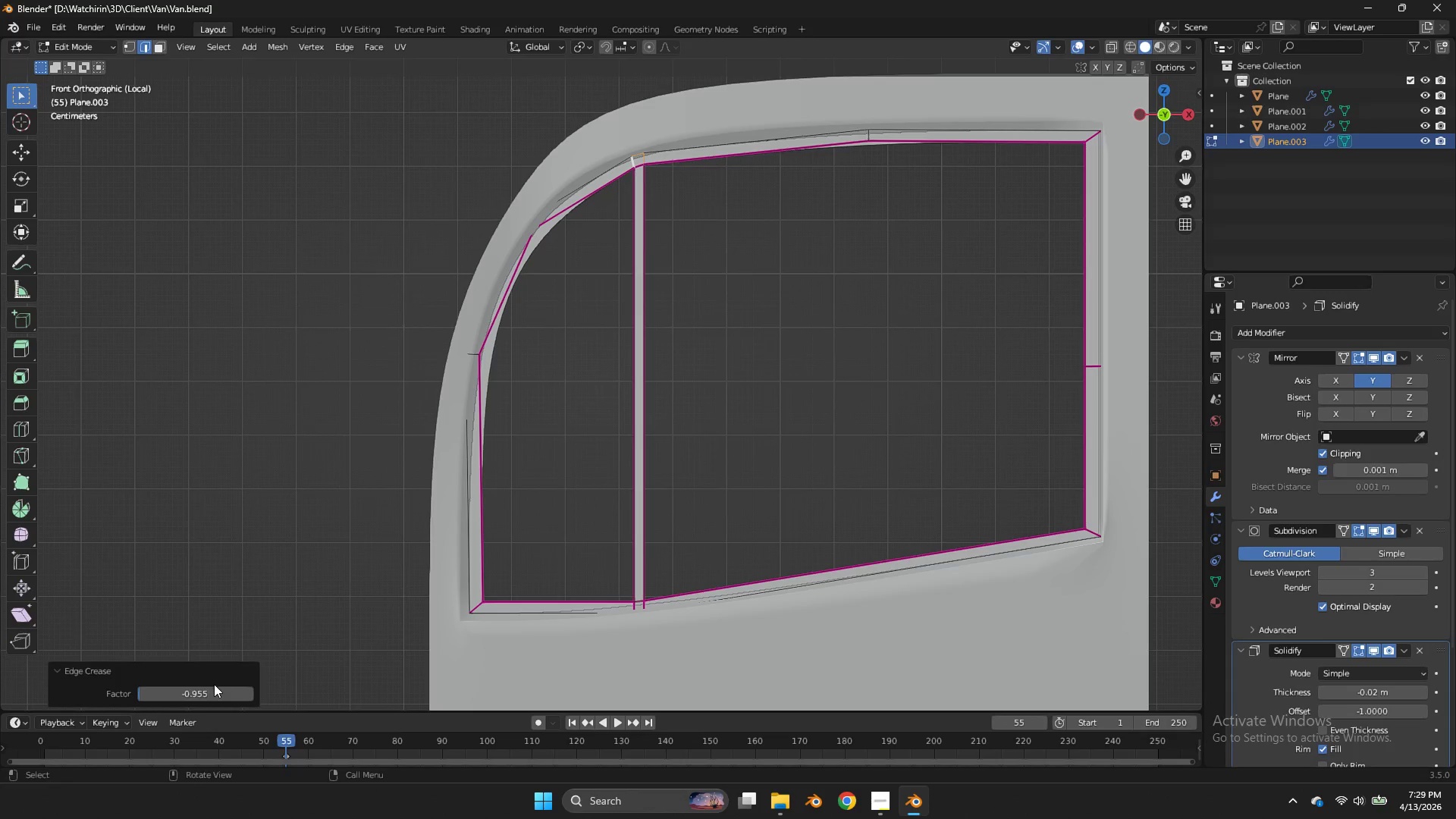 
left_click_drag(start_coordinate=[215, 690], to_coordinate=[849, 312])
 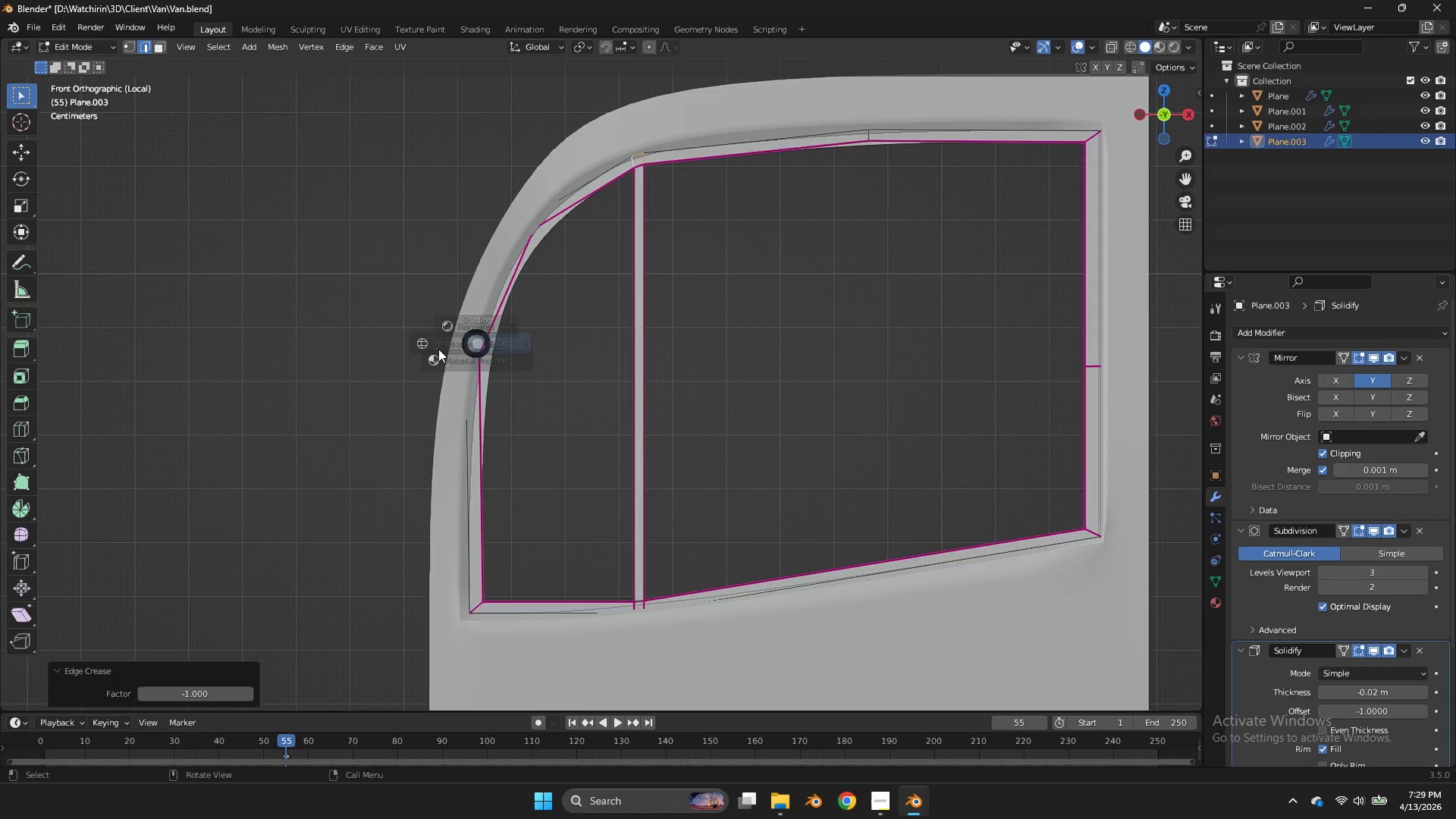 
key(Z)
 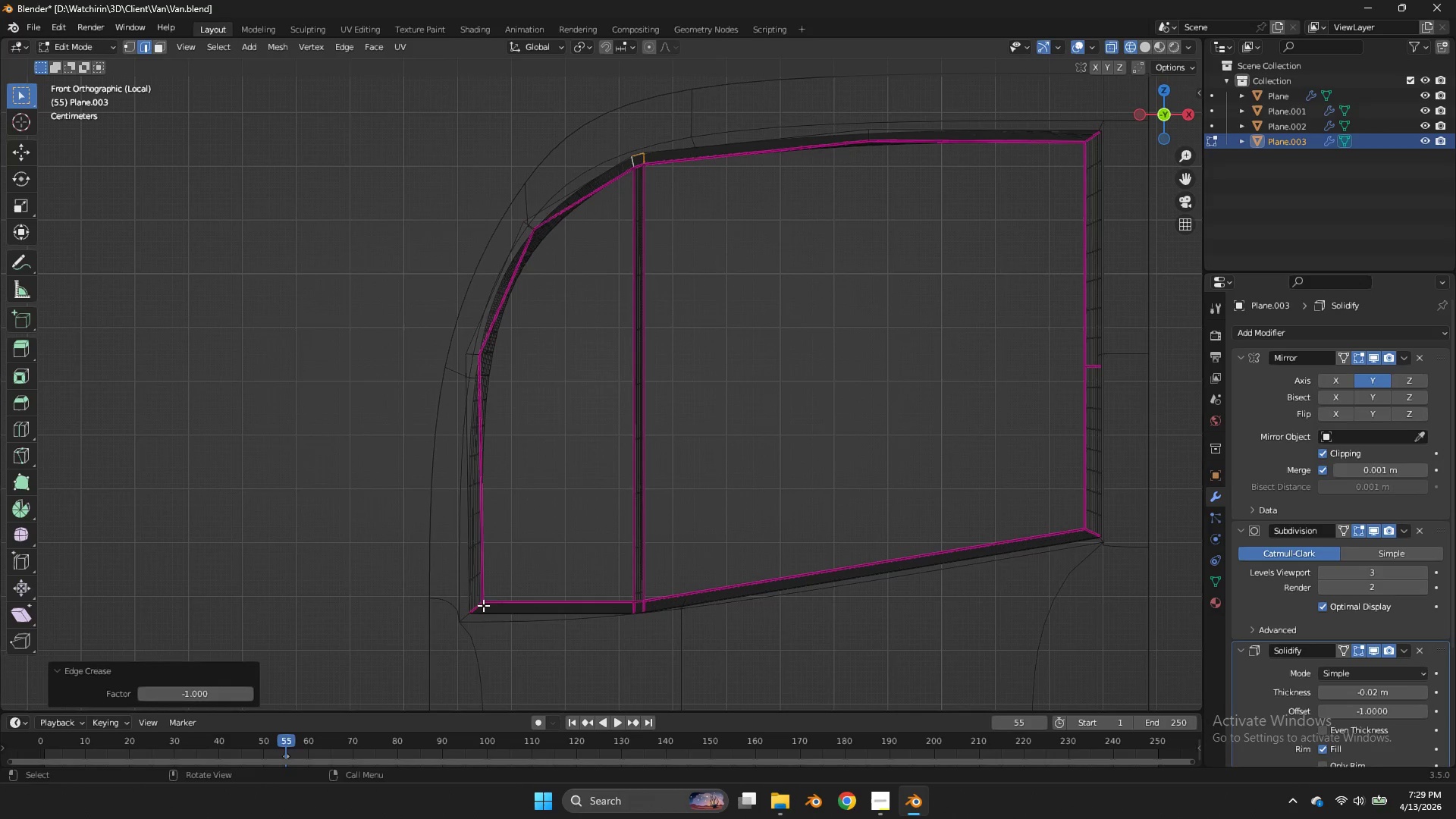 
left_click([479, 606])
 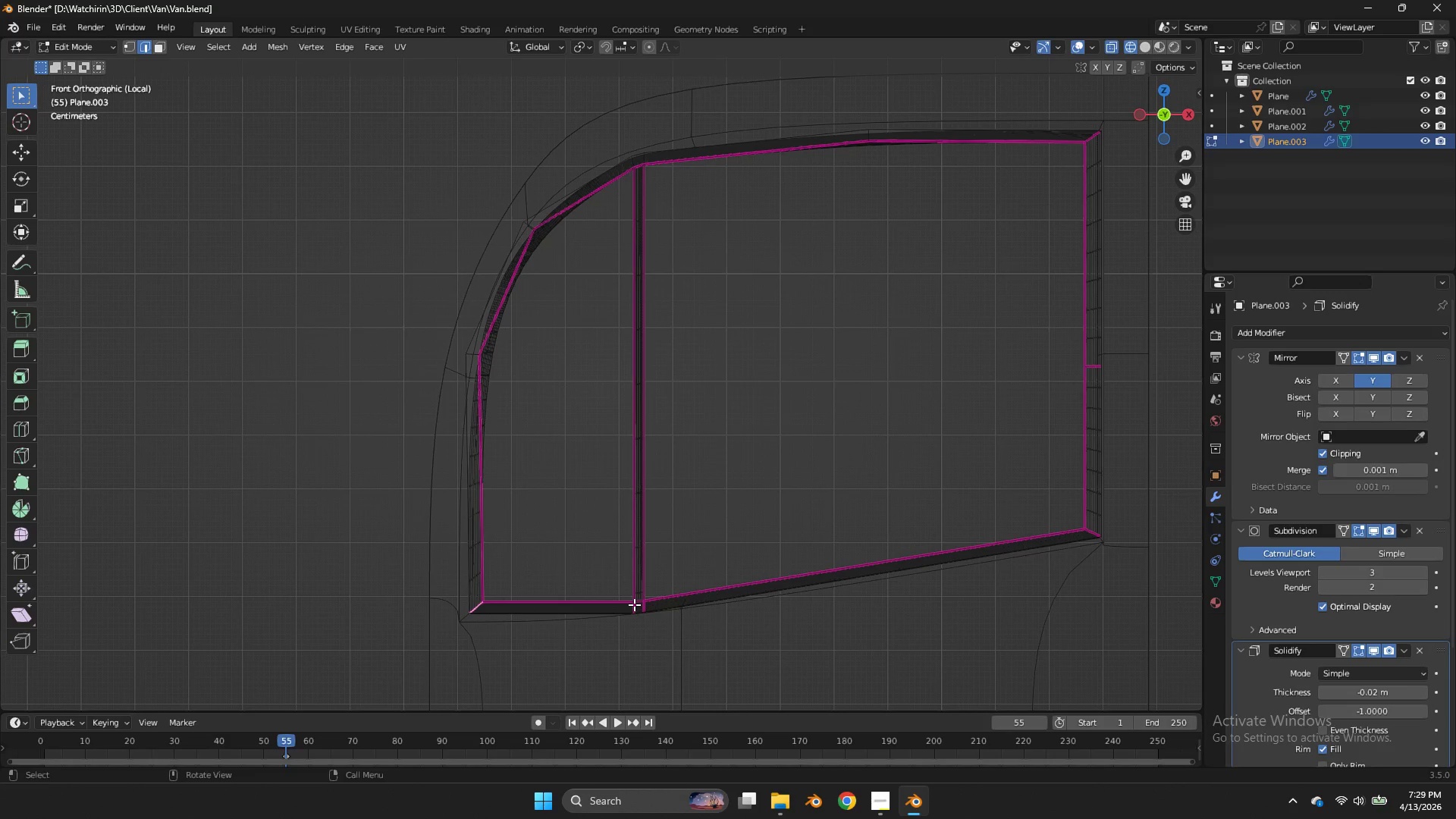 
left_click([634, 604])
 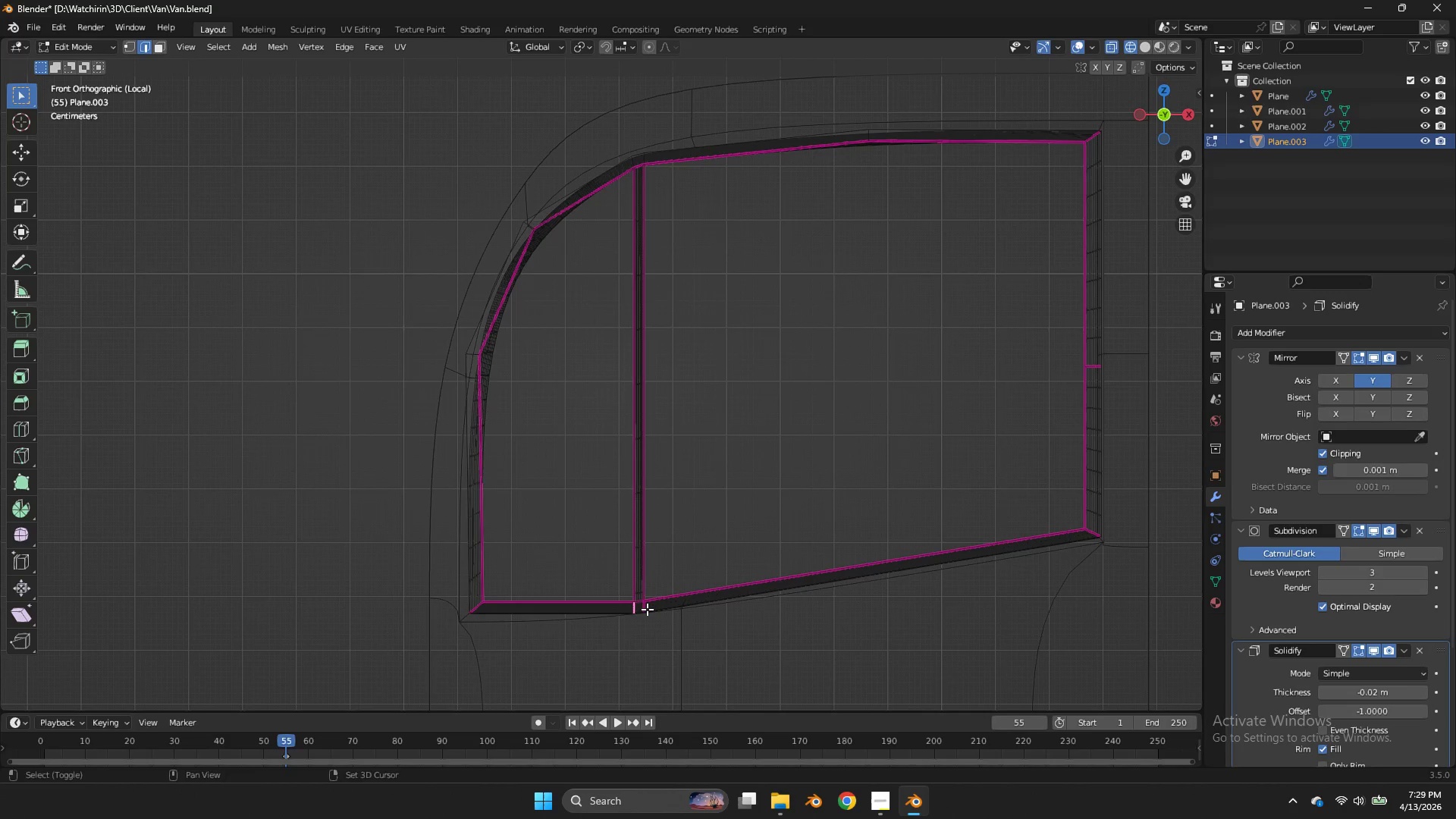 
left_click([646, 609])
 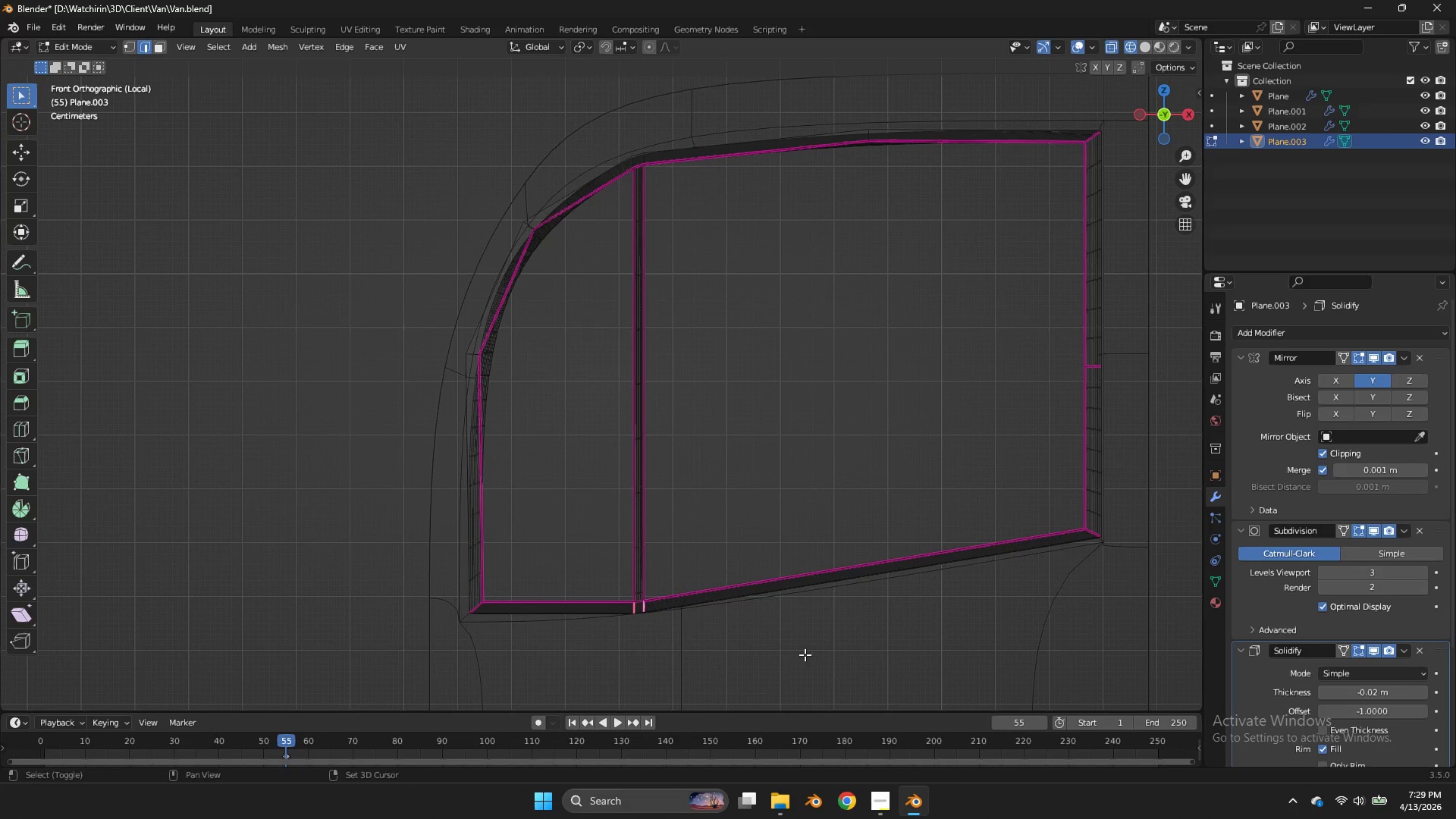 
key(Shift+E)
 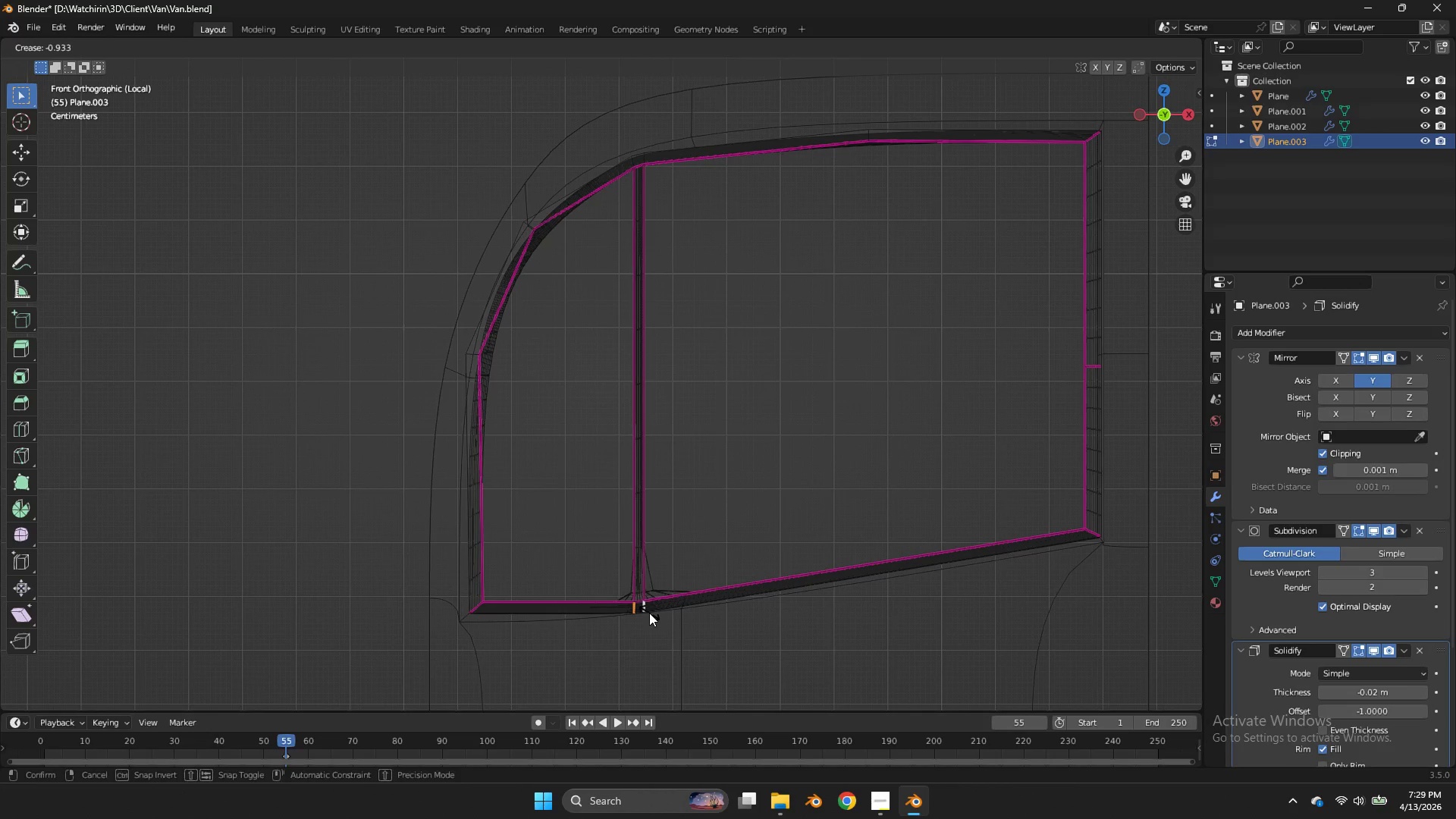 
double_click([649, 613])
 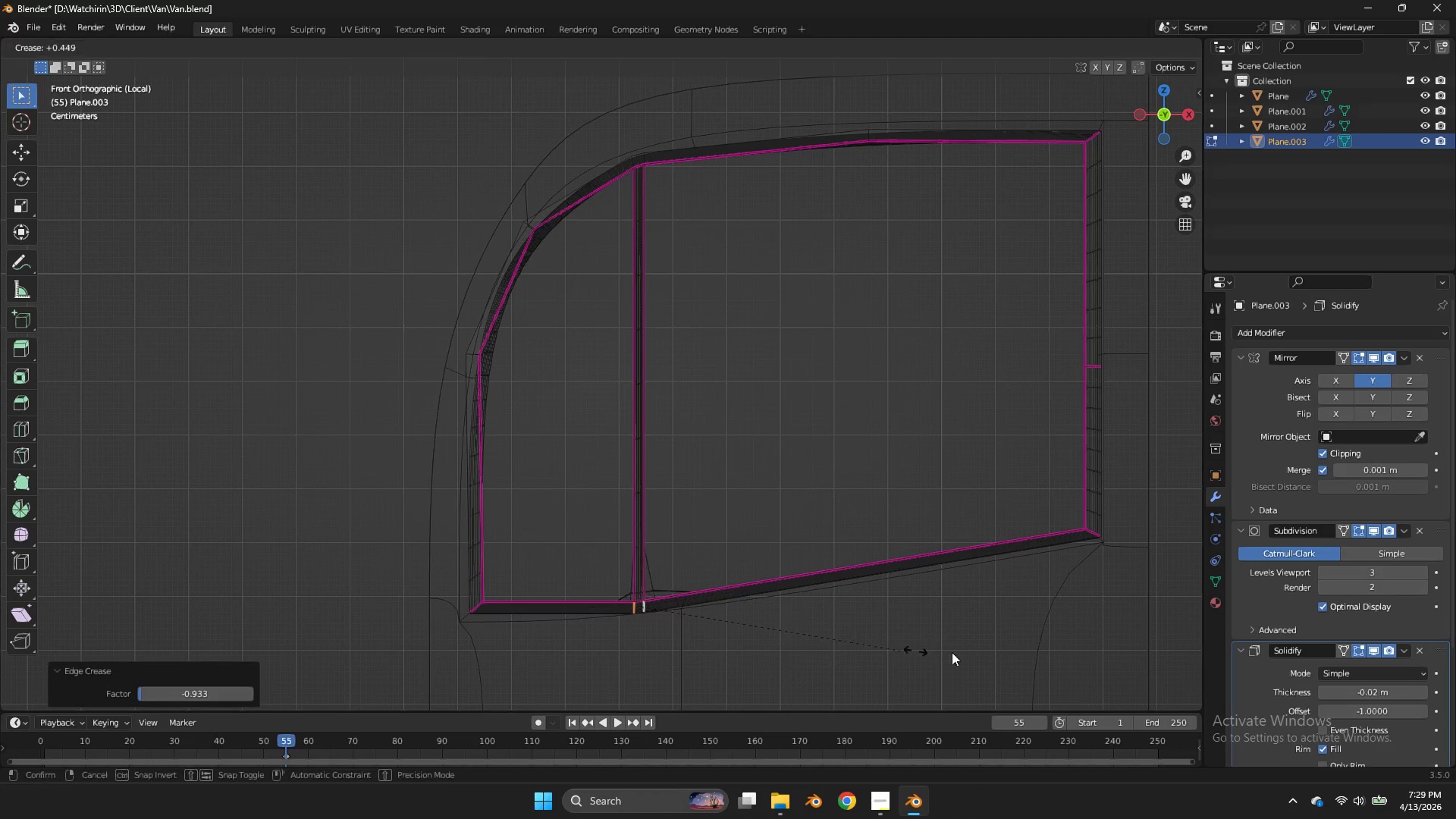 
key(Shift+E)
 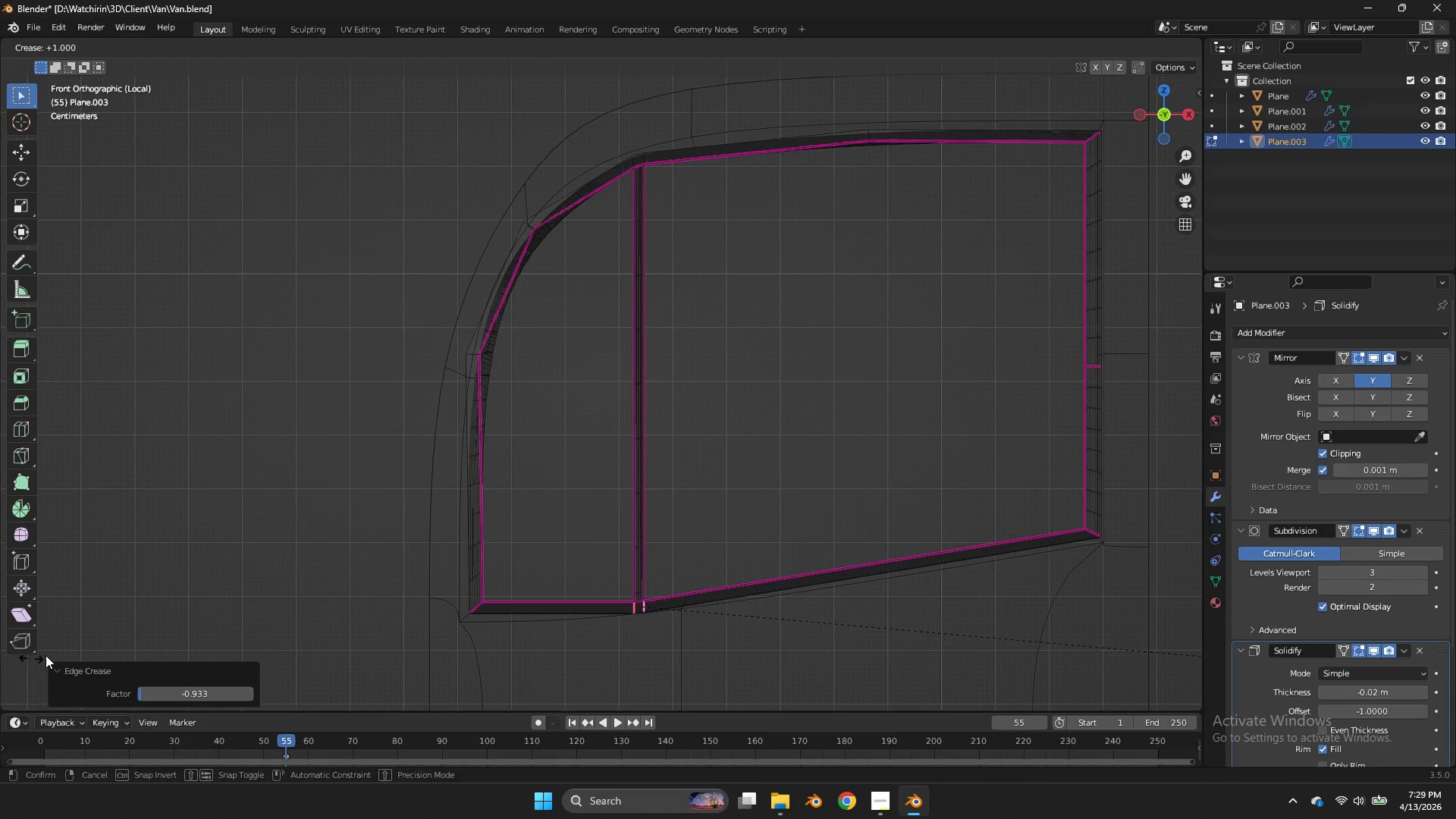 
left_click([55, 654])
 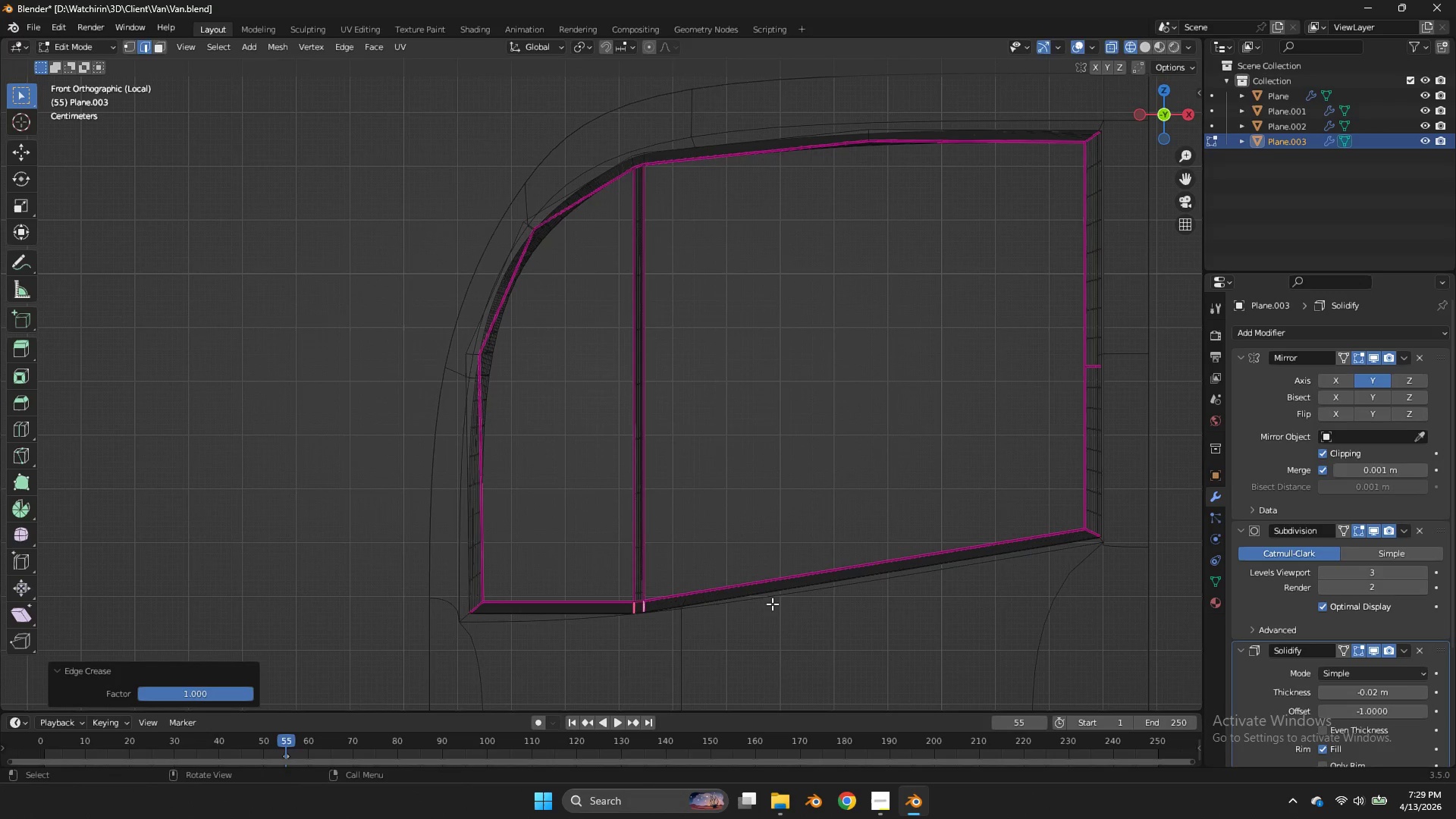 
type(gz)
 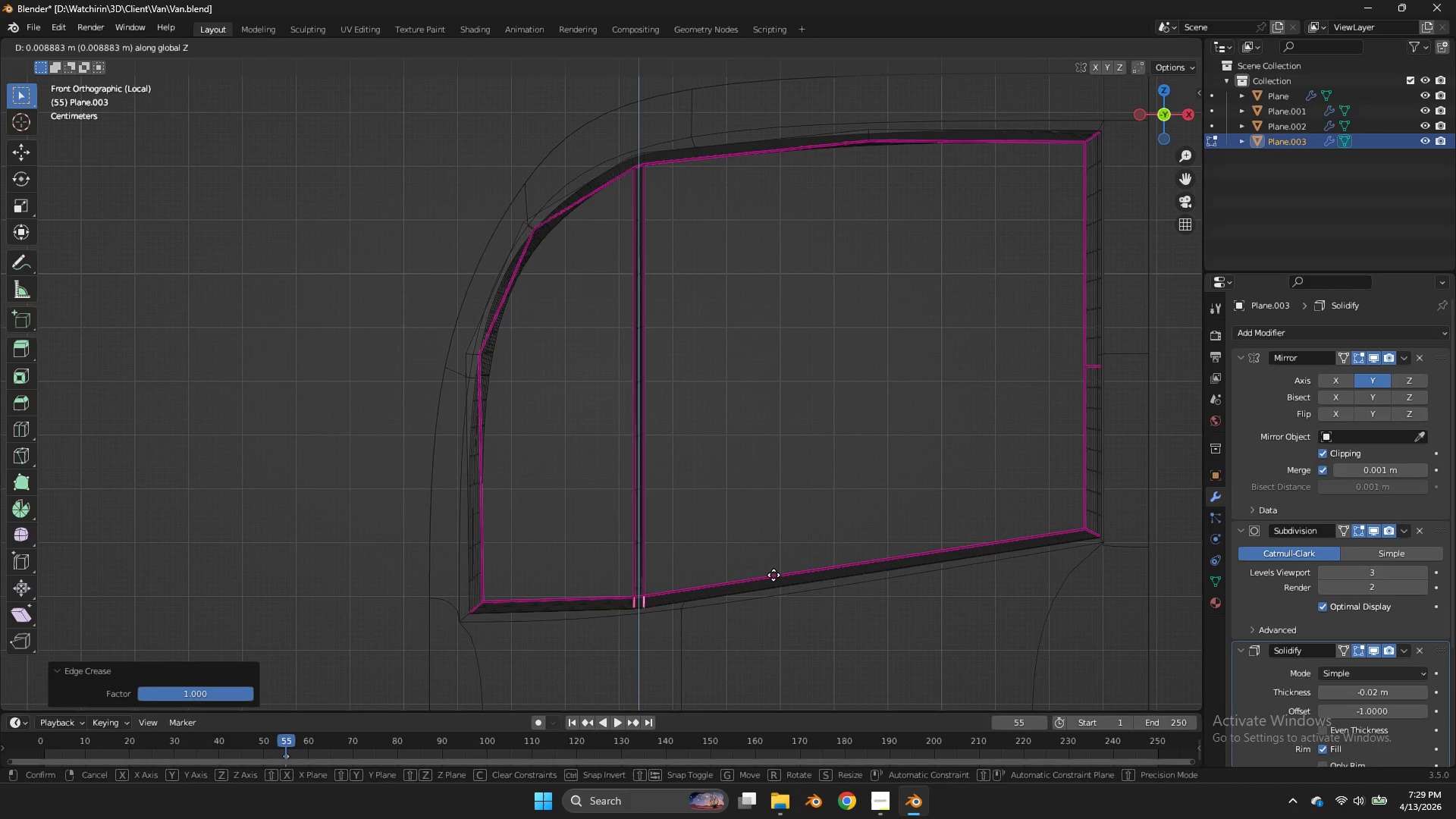 
hold_key(key=ShiftLeft, duration=0.94)
left_click([774, 565])
 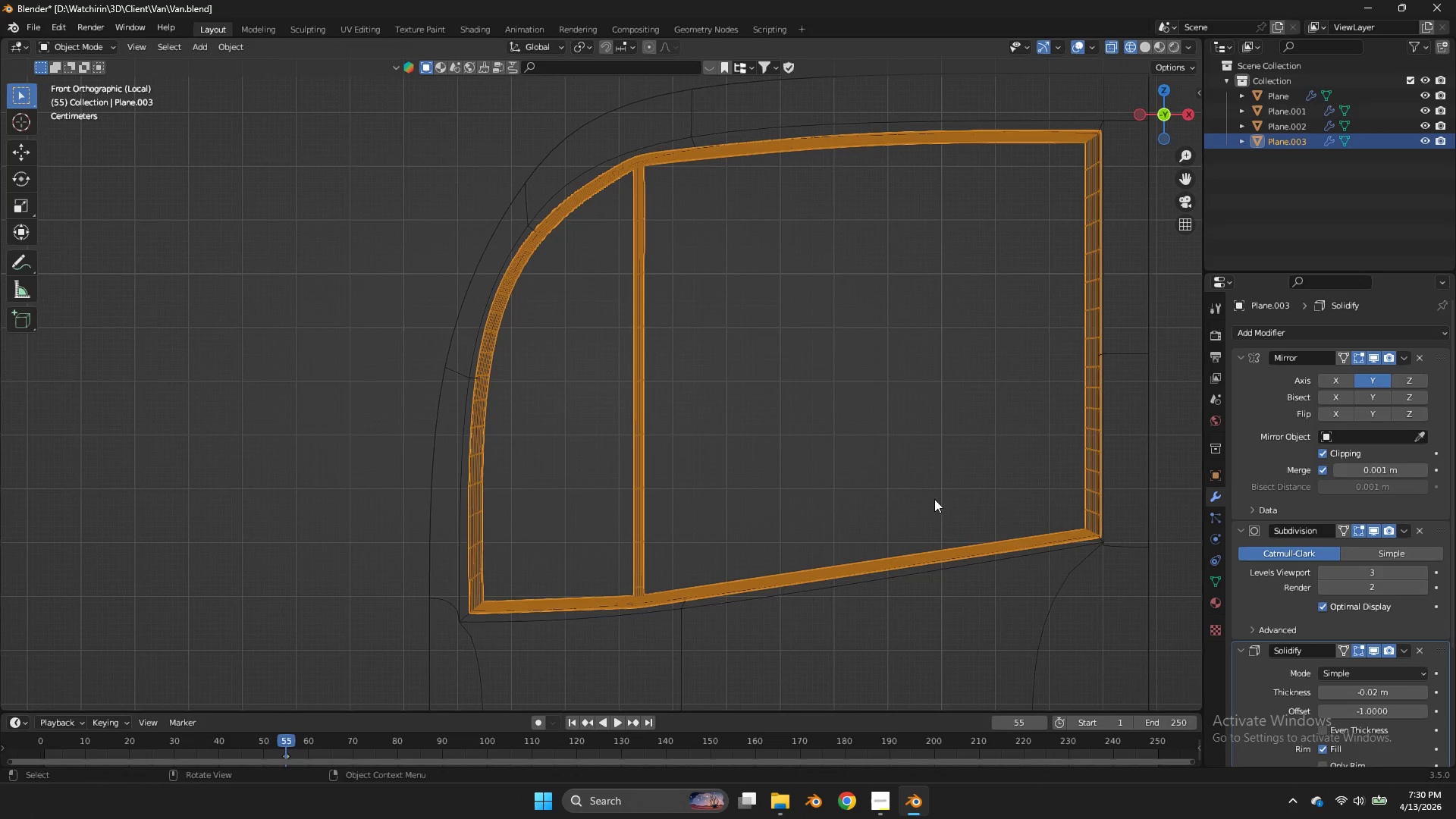 
key(Tab)
 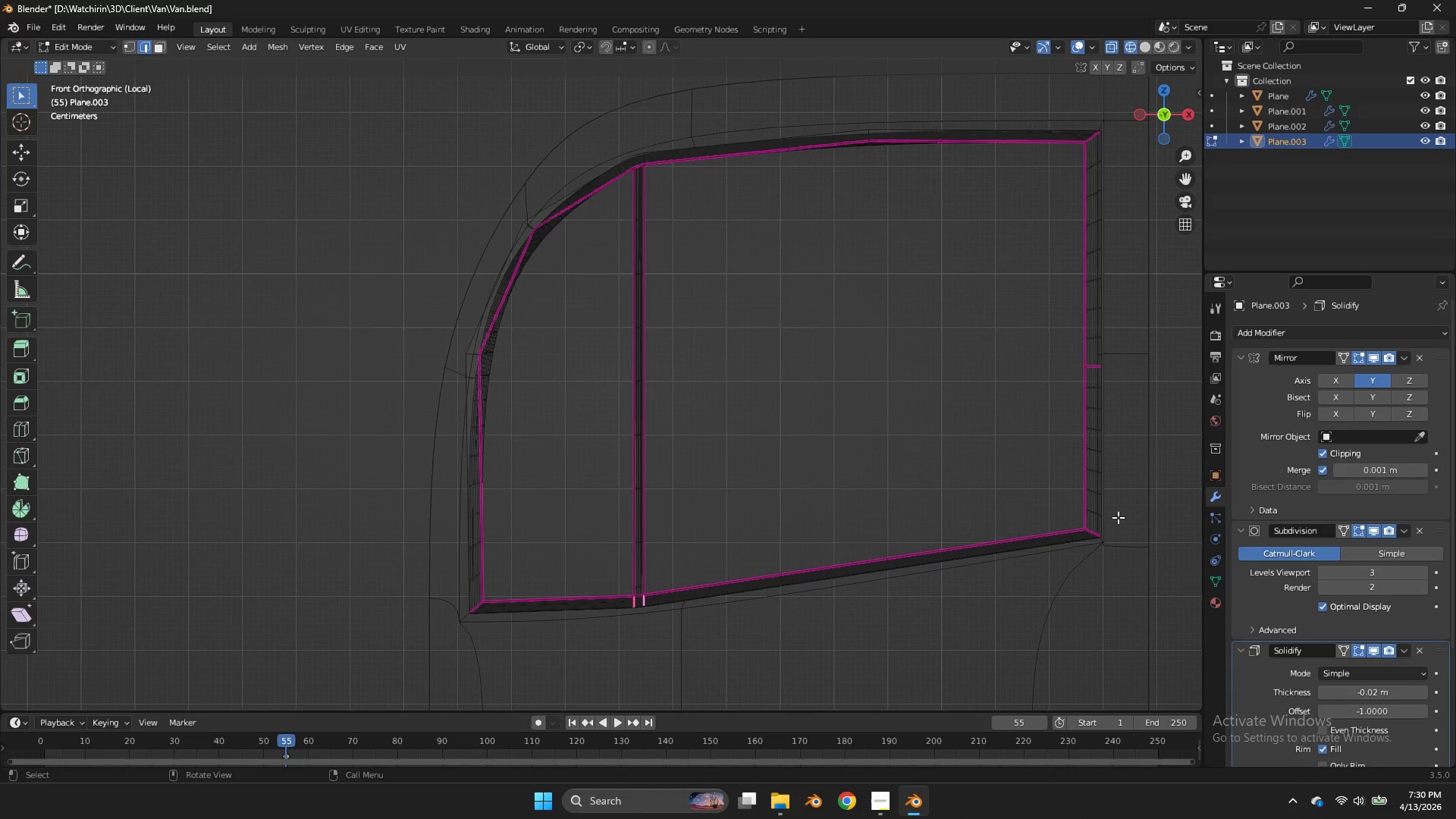 
key(Tab)
 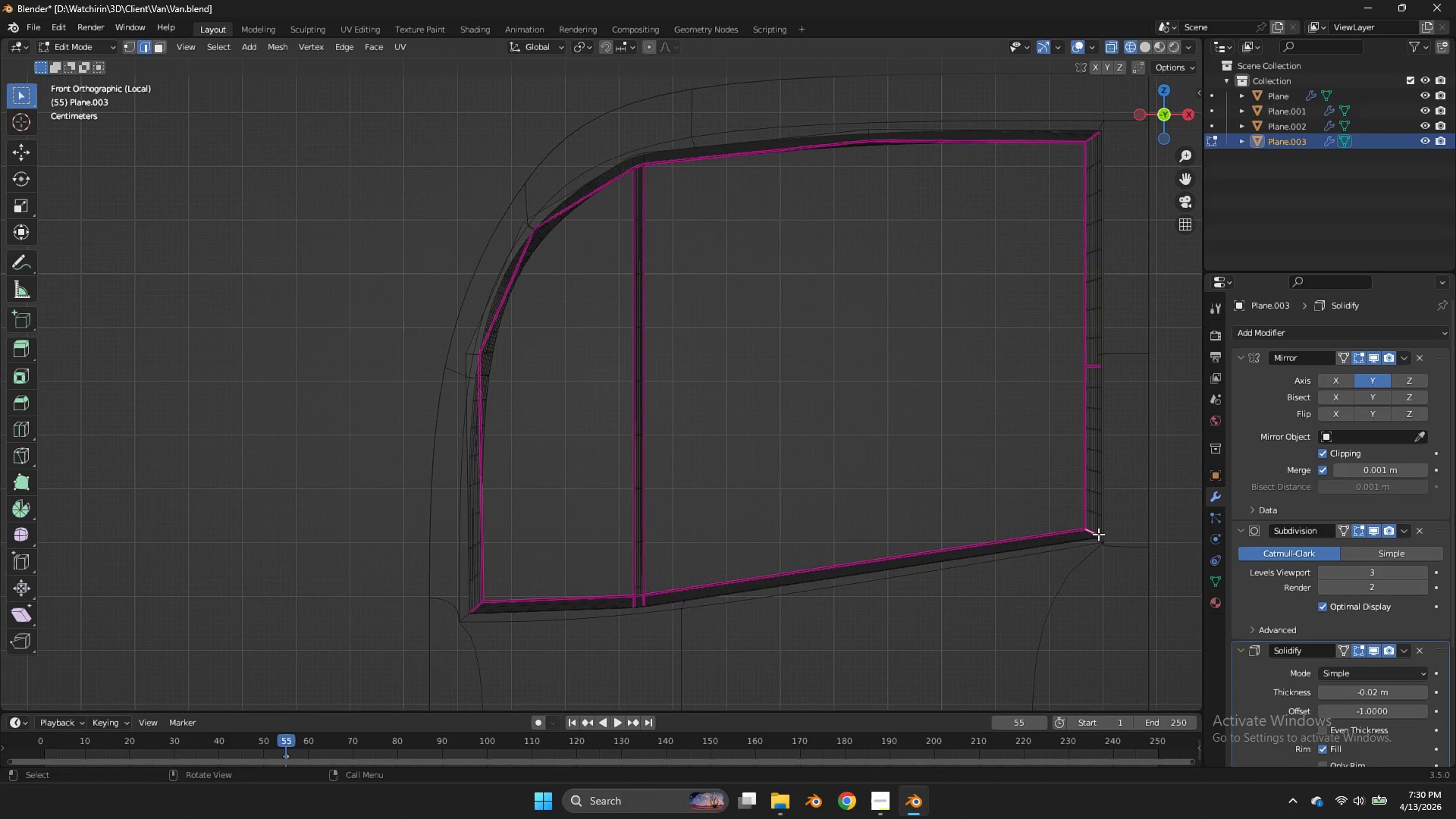 
double_click([1098, 534])
 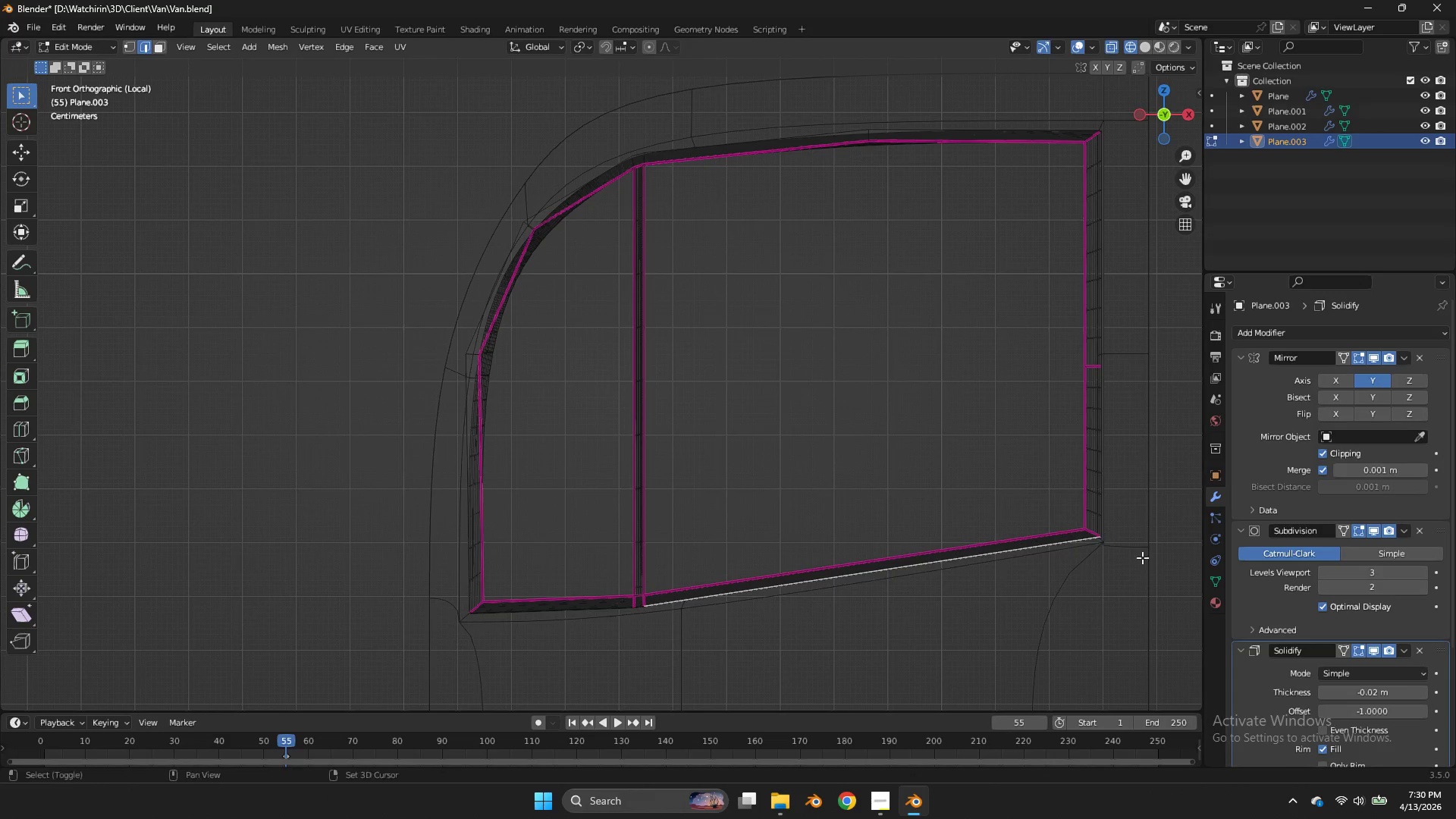 
key(Shift+ShiftLeft)
 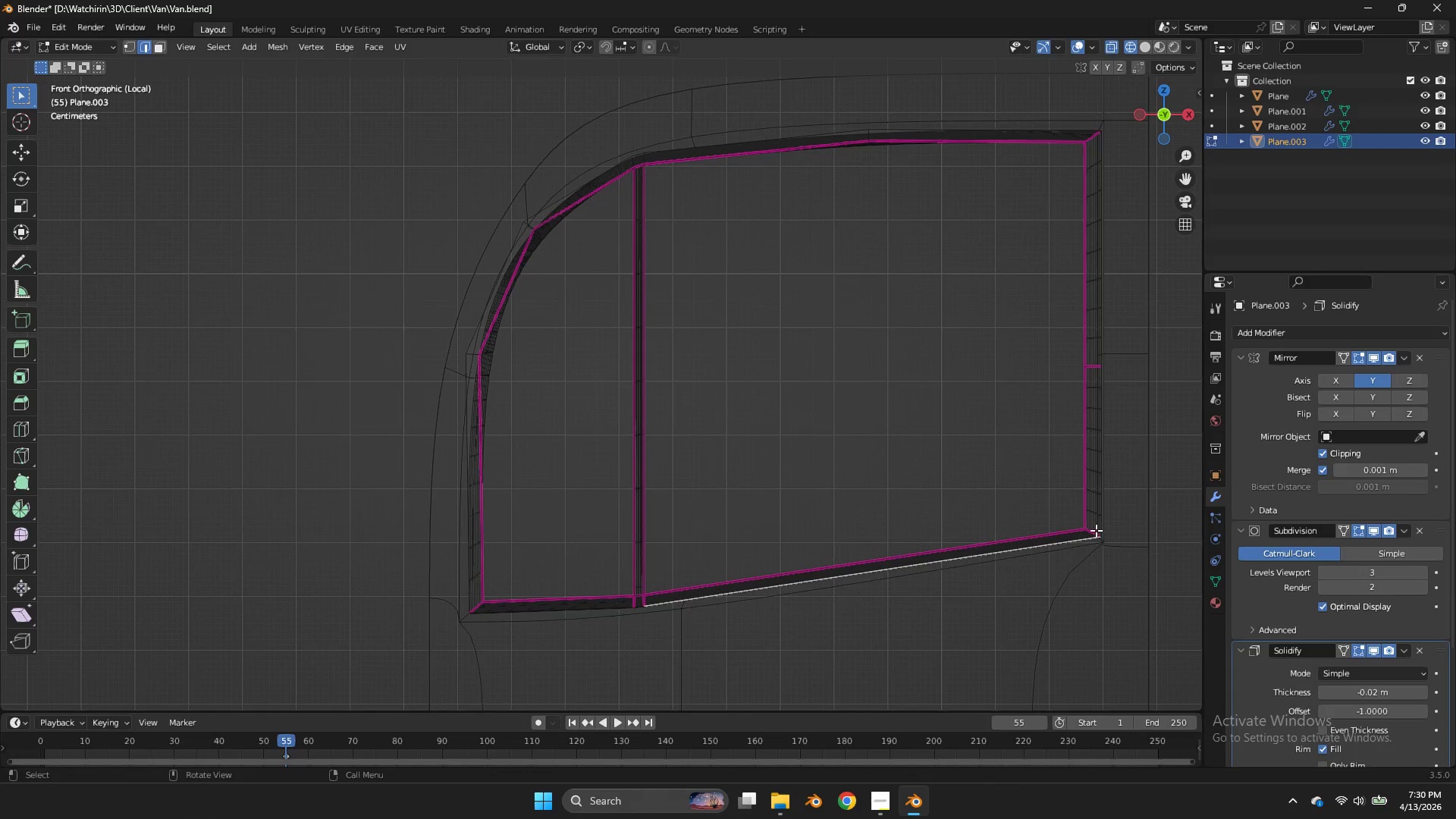 
double_click([1095, 529])
 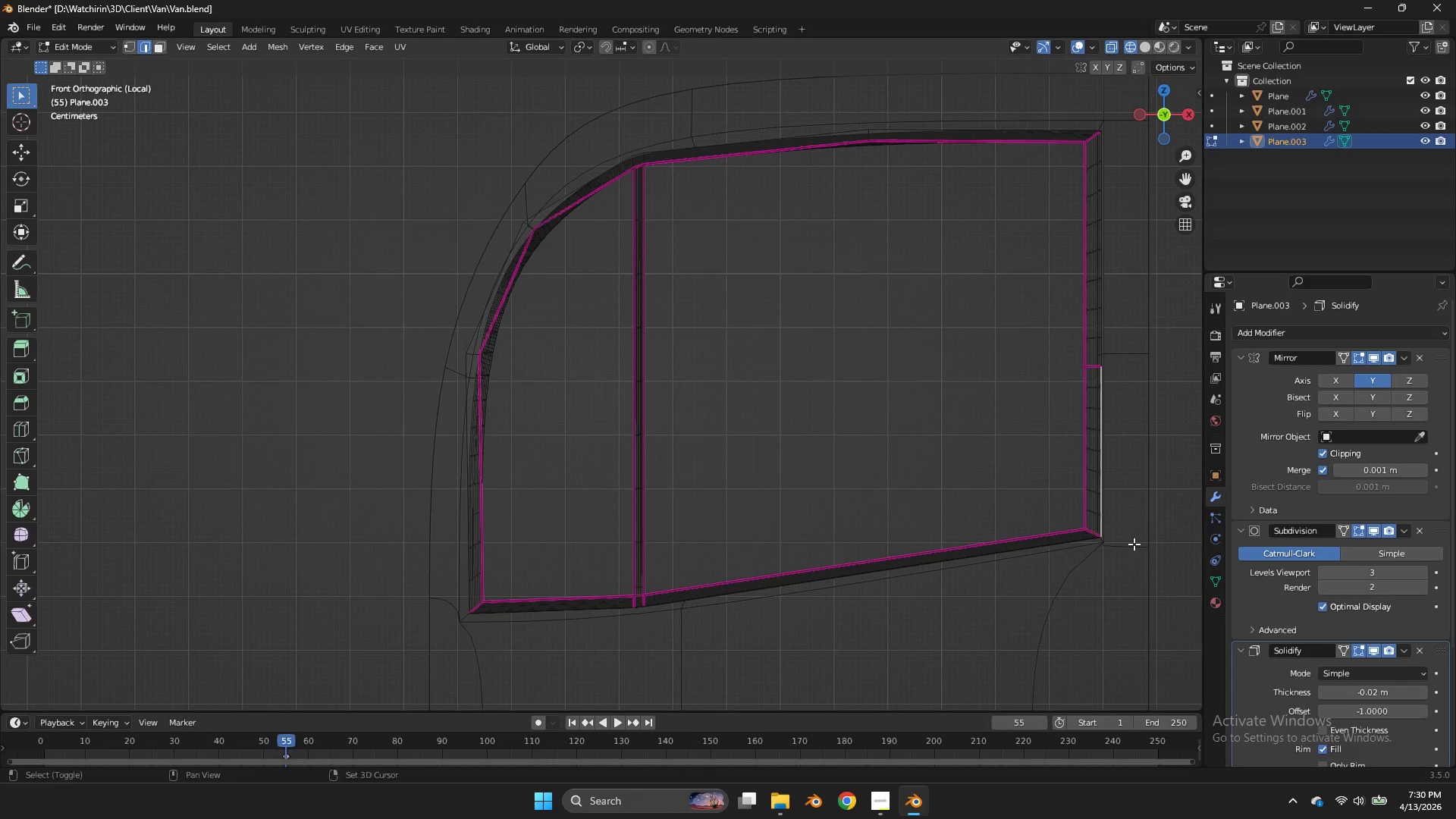 
key(Shift+ShiftLeft)
 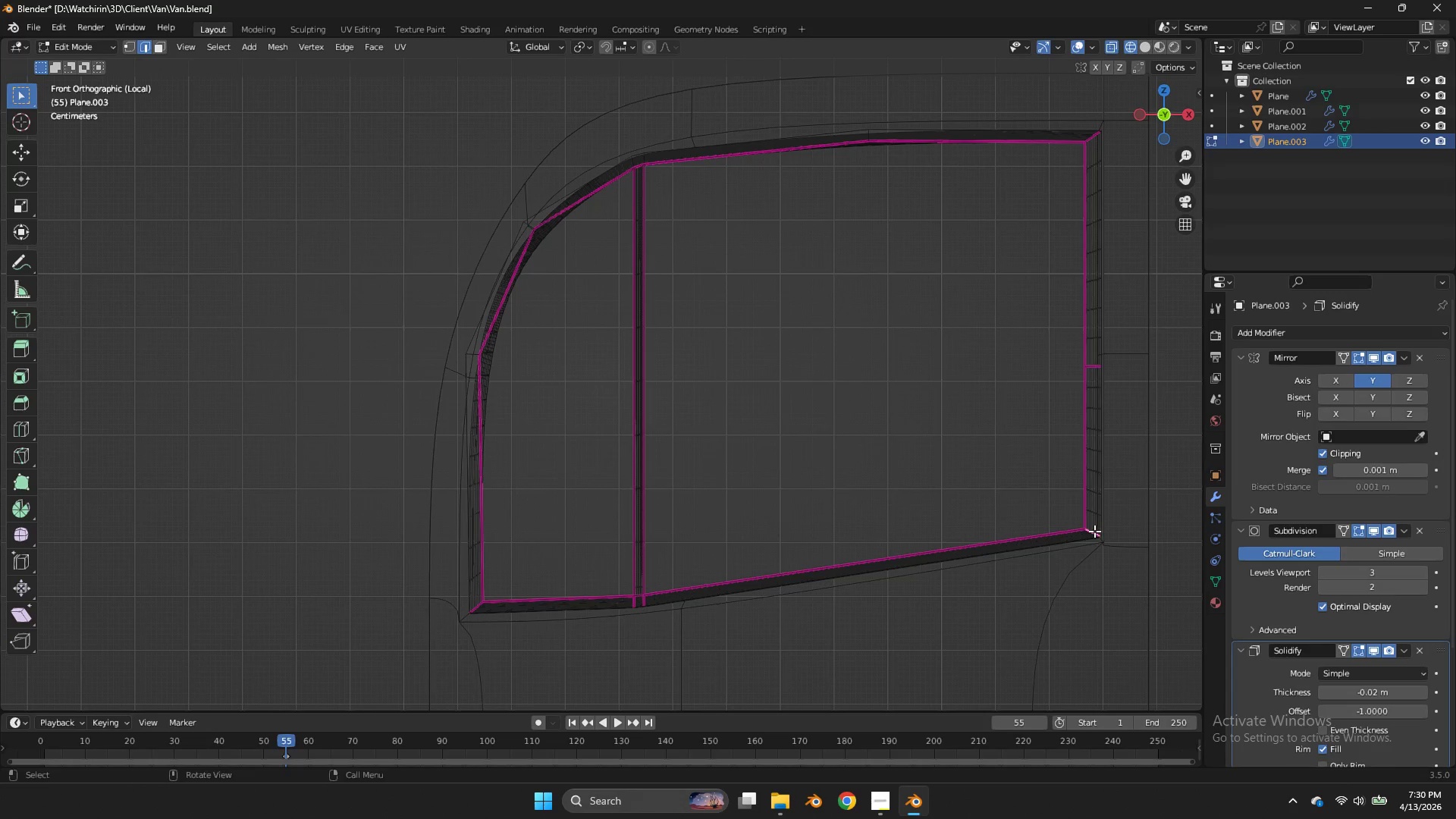 
double_click([1094, 531])
 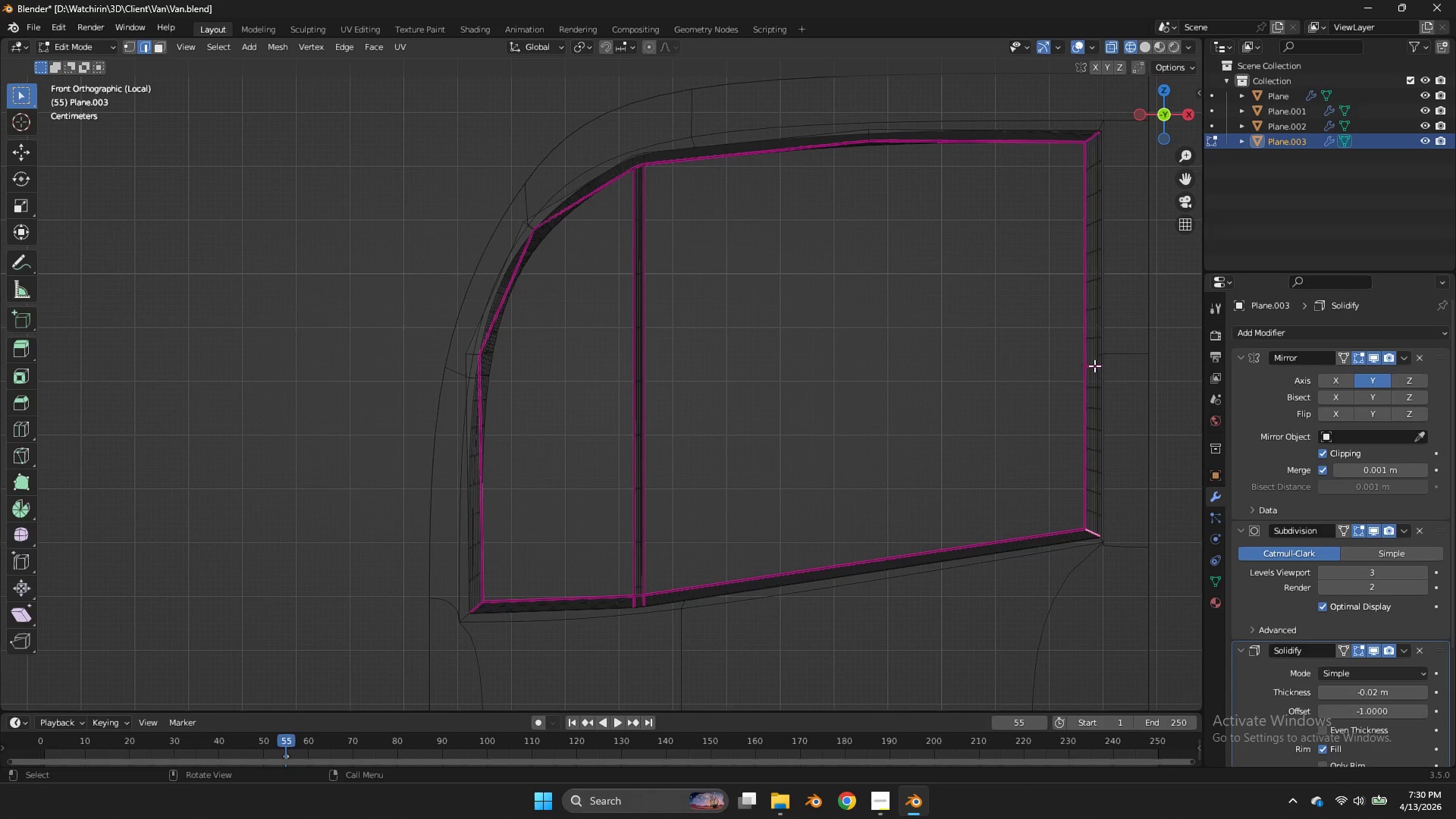 
double_click([1094, 366])
 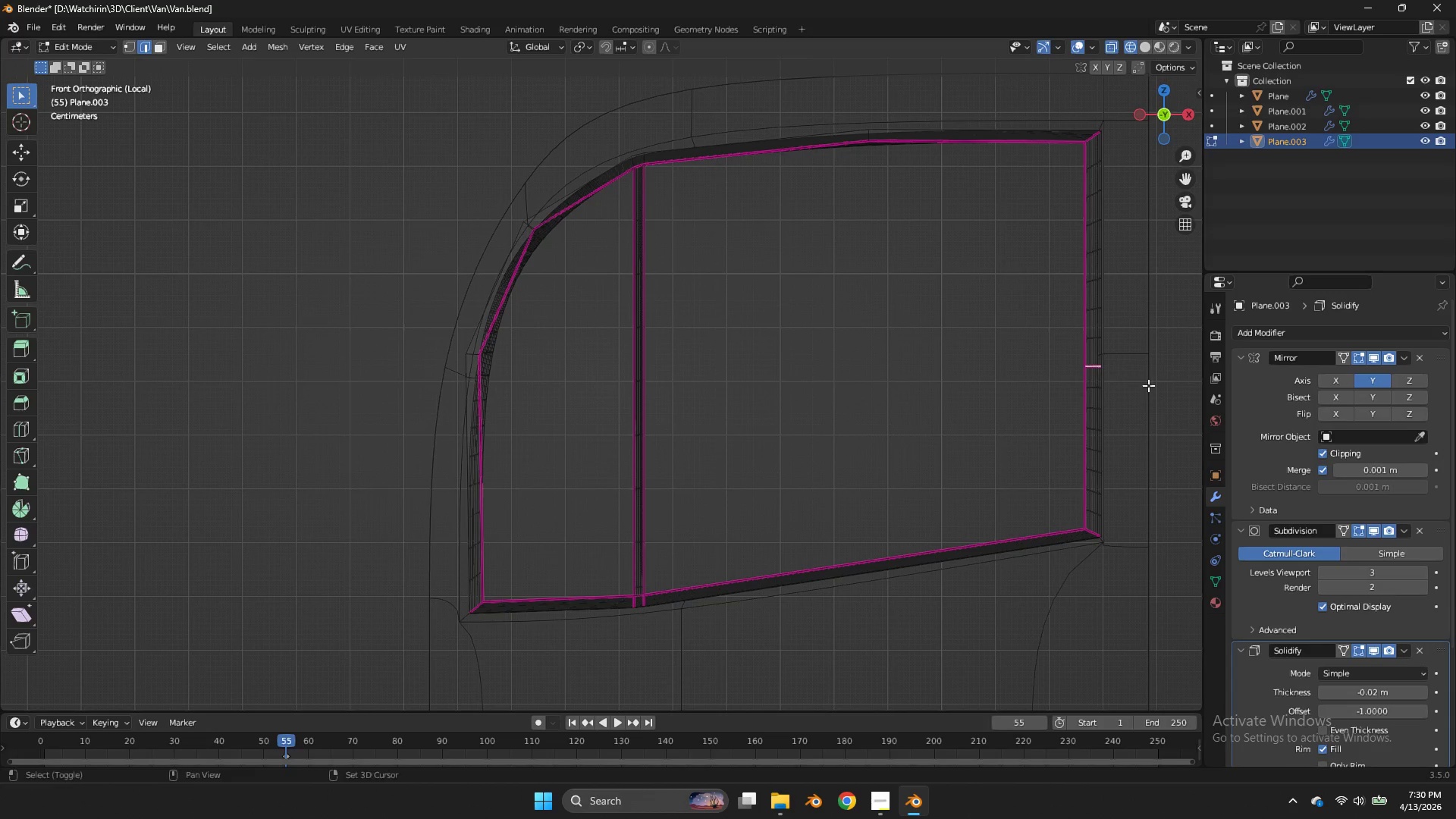 
key(Shift+E)
 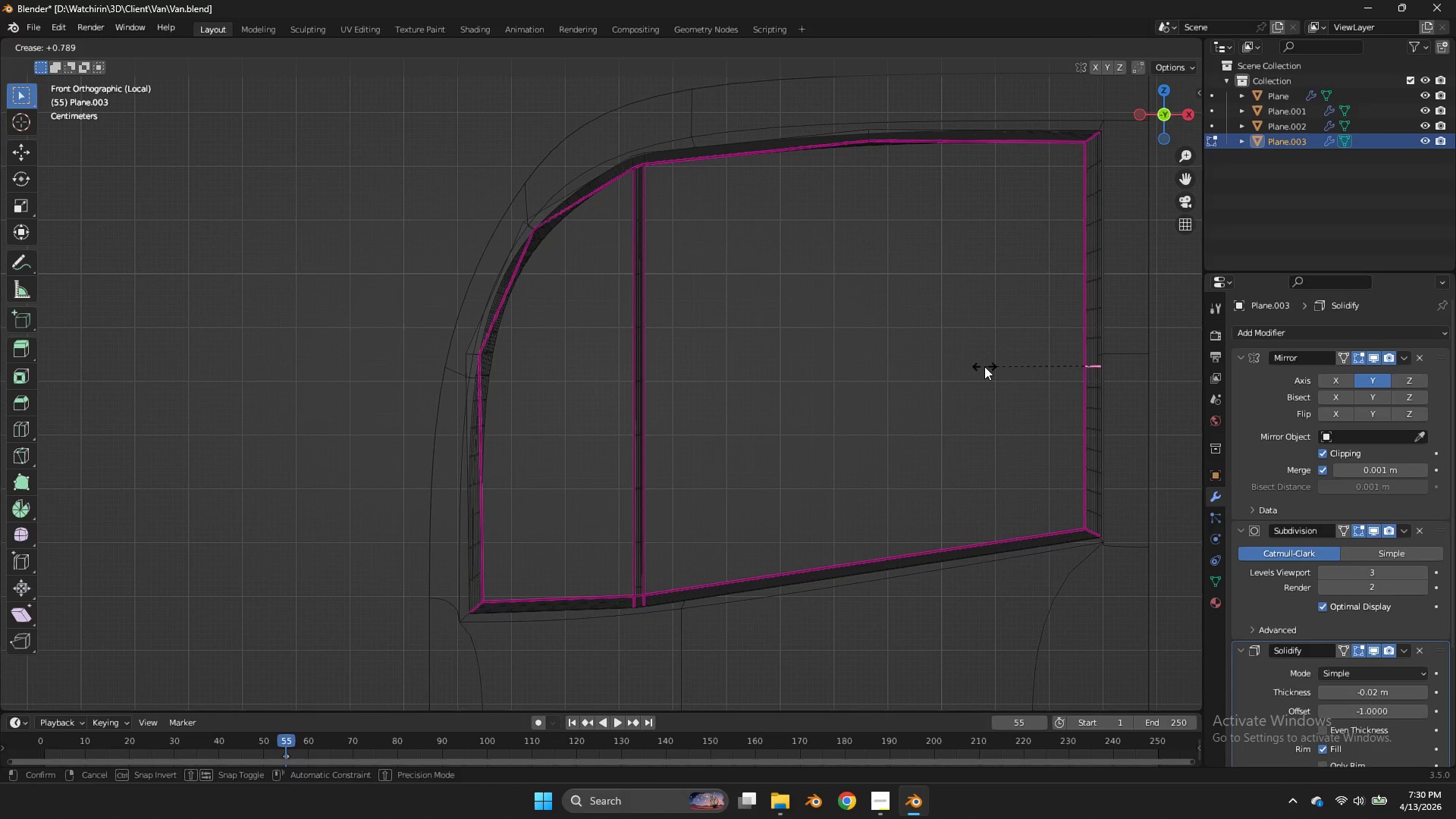 
double_click([984, 366])
 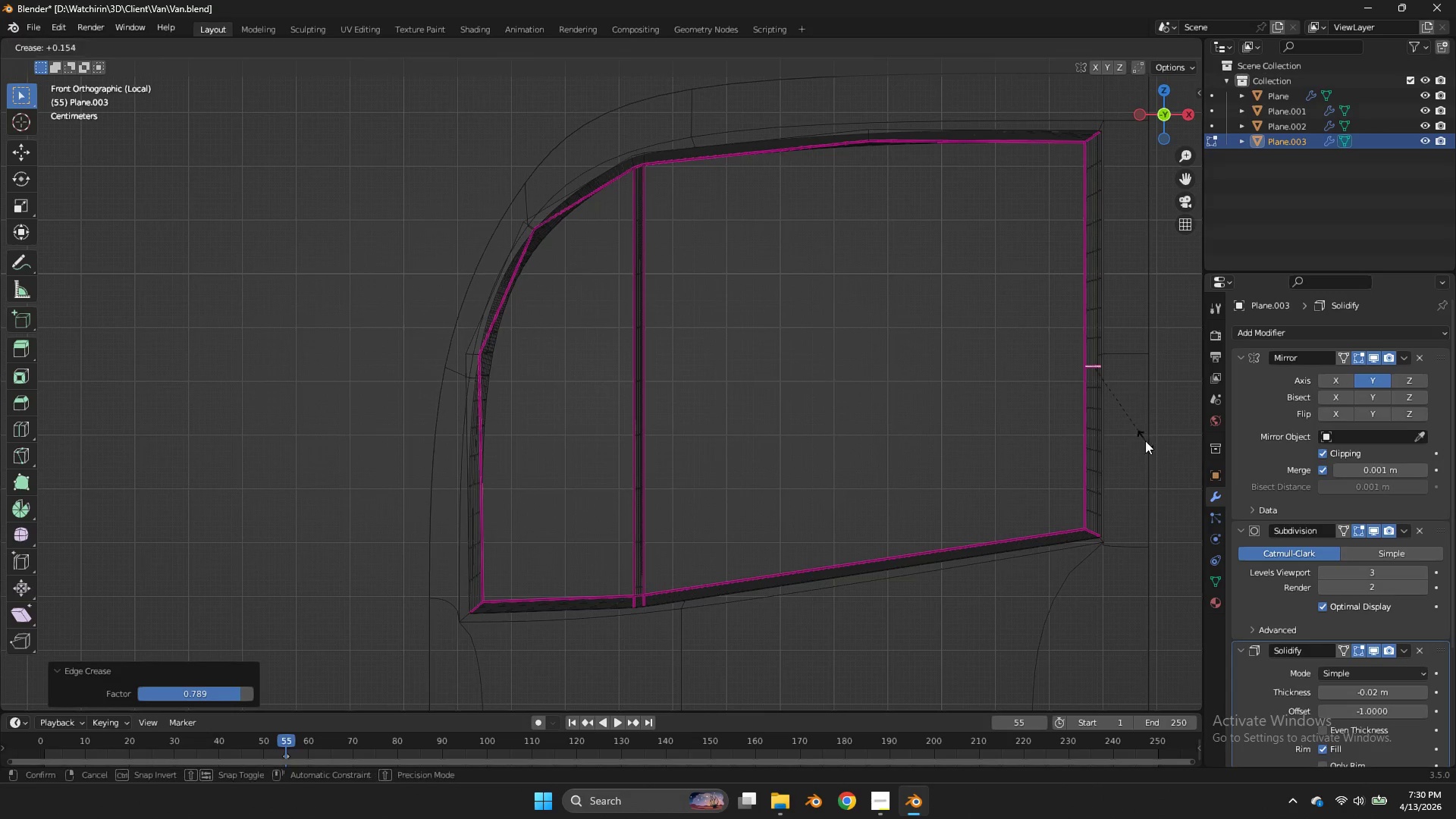 
key(Shift+E)
 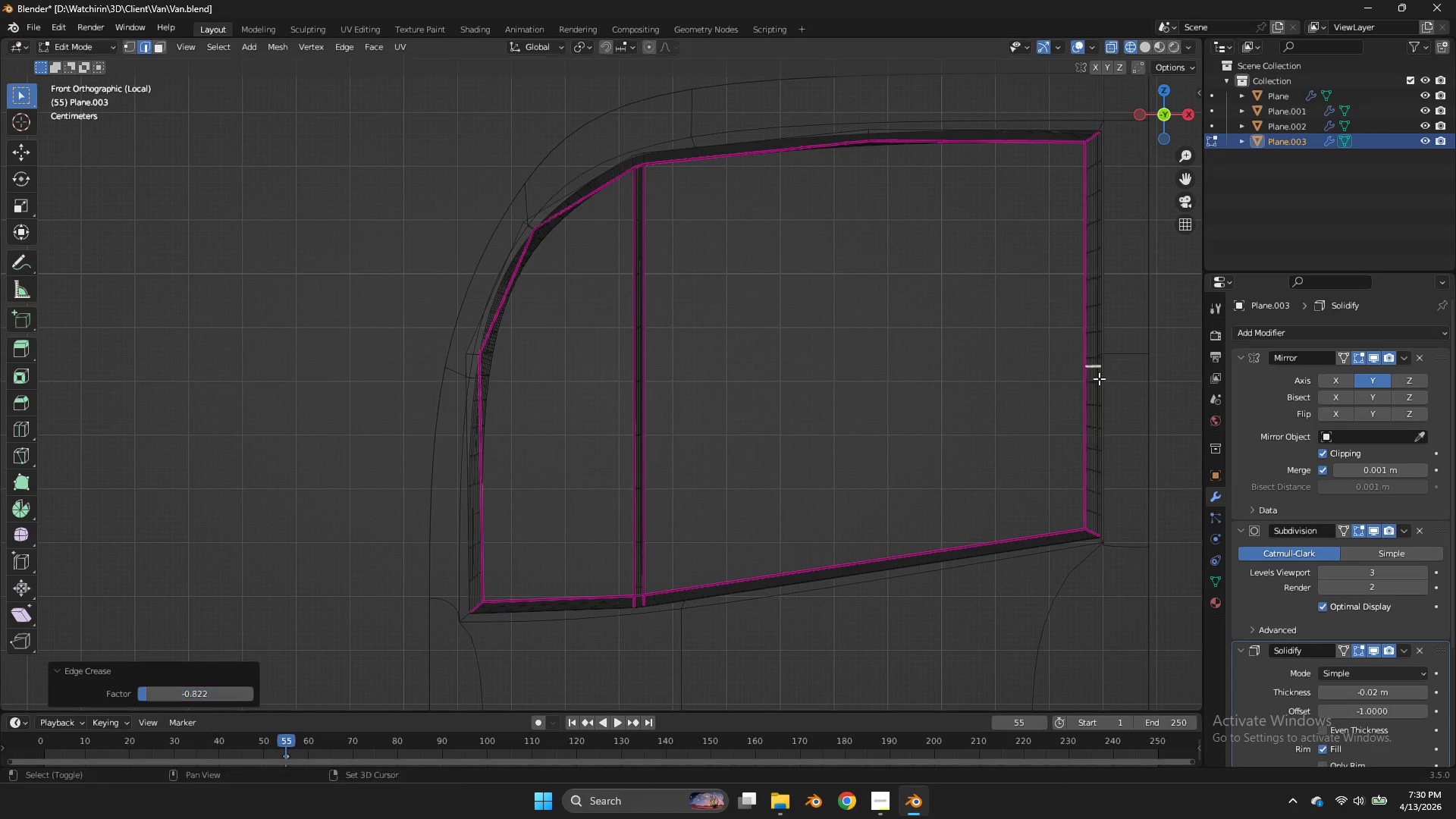 
double_click([1099, 378])
 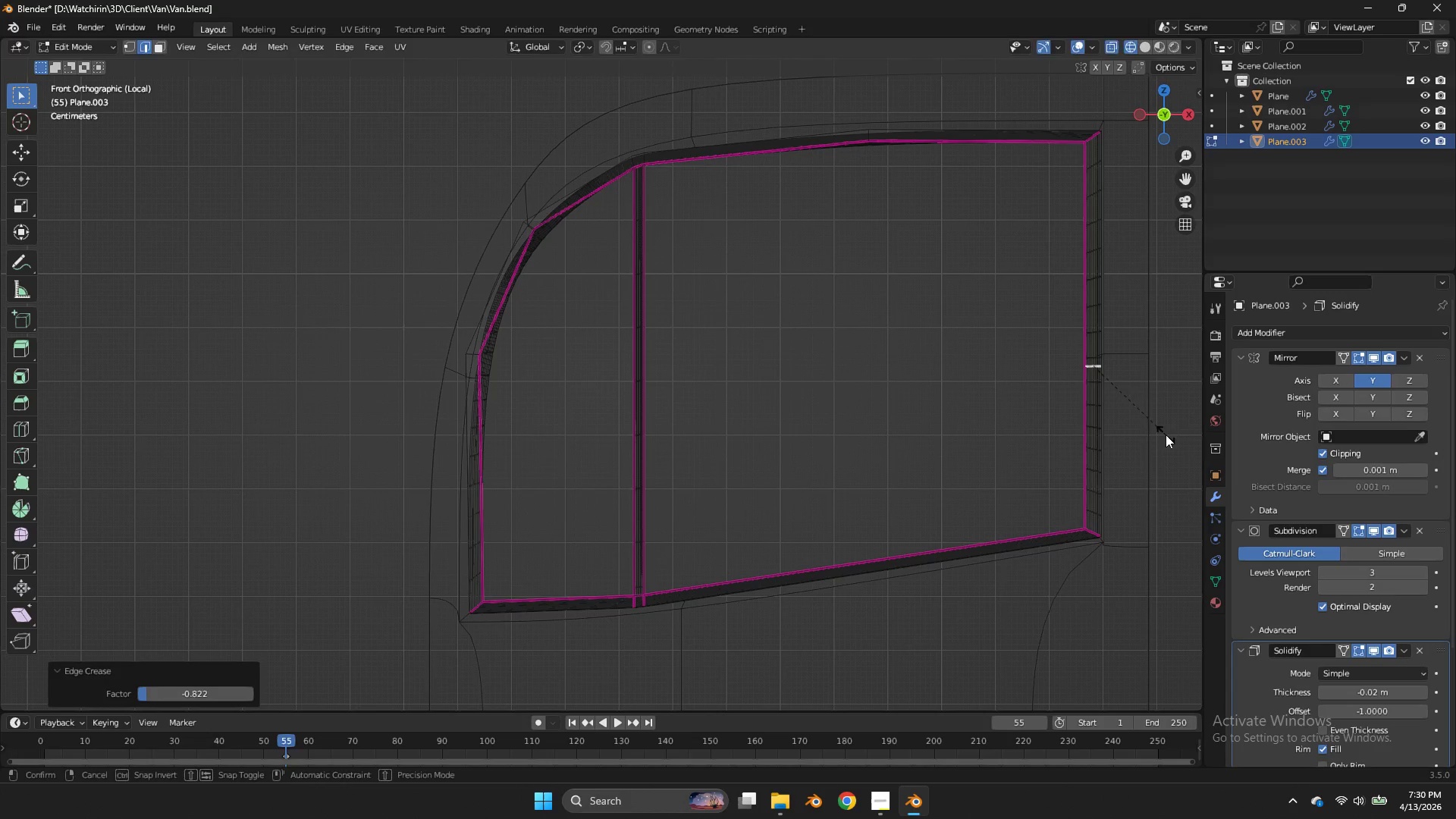 
key(Shift+E)
 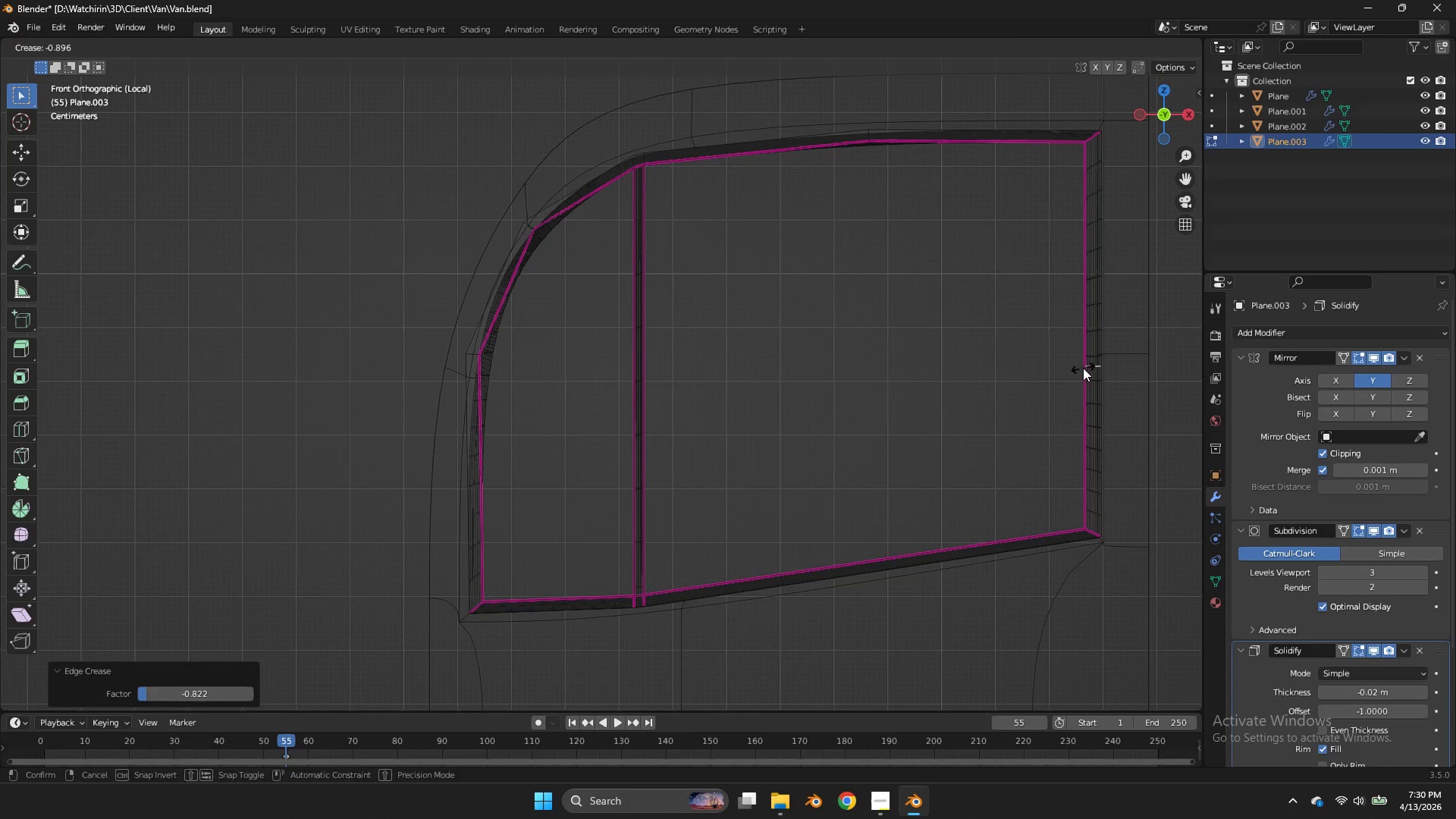 
left_click([1083, 368])
 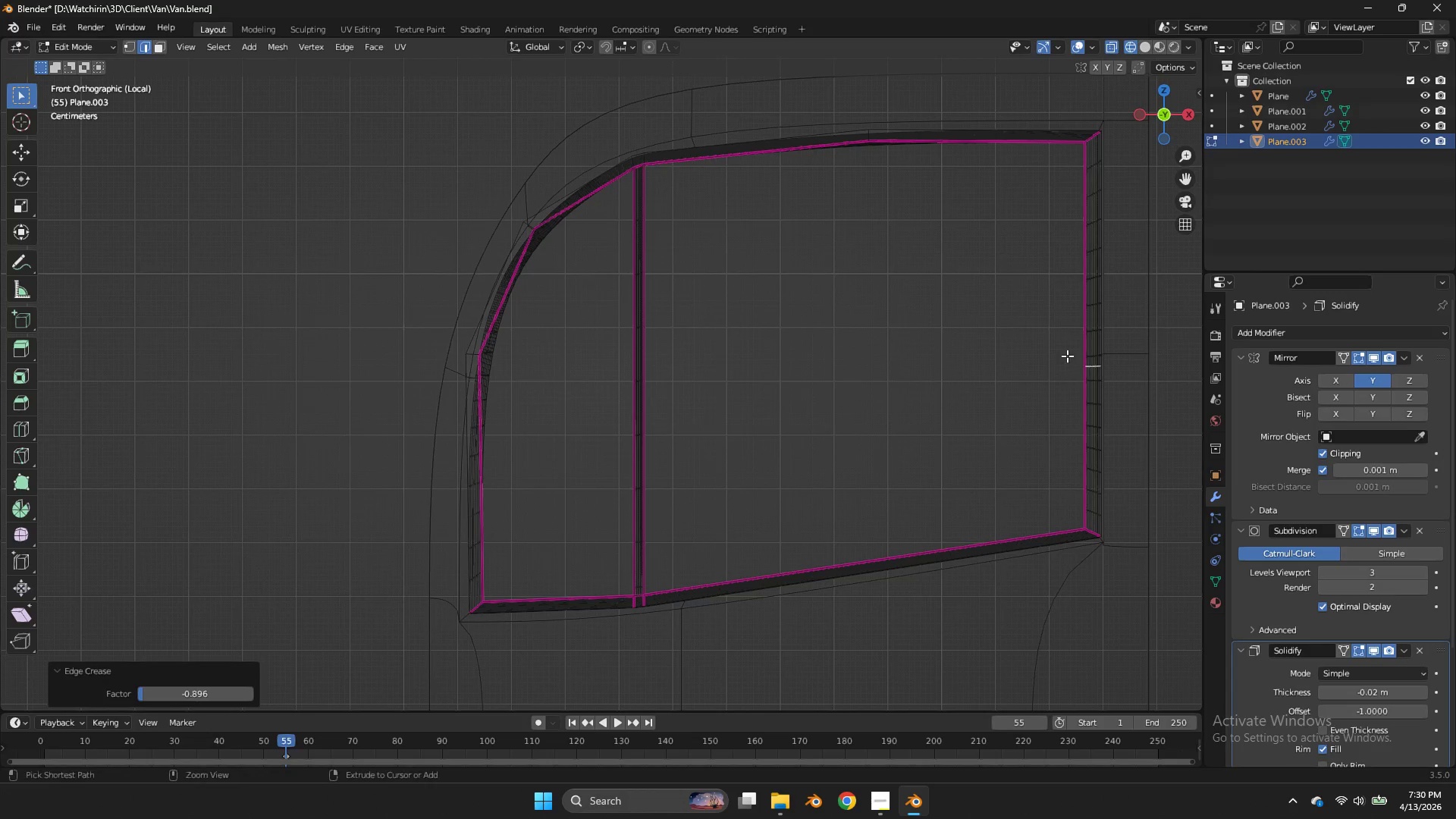 
key(Control+ControlLeft)
 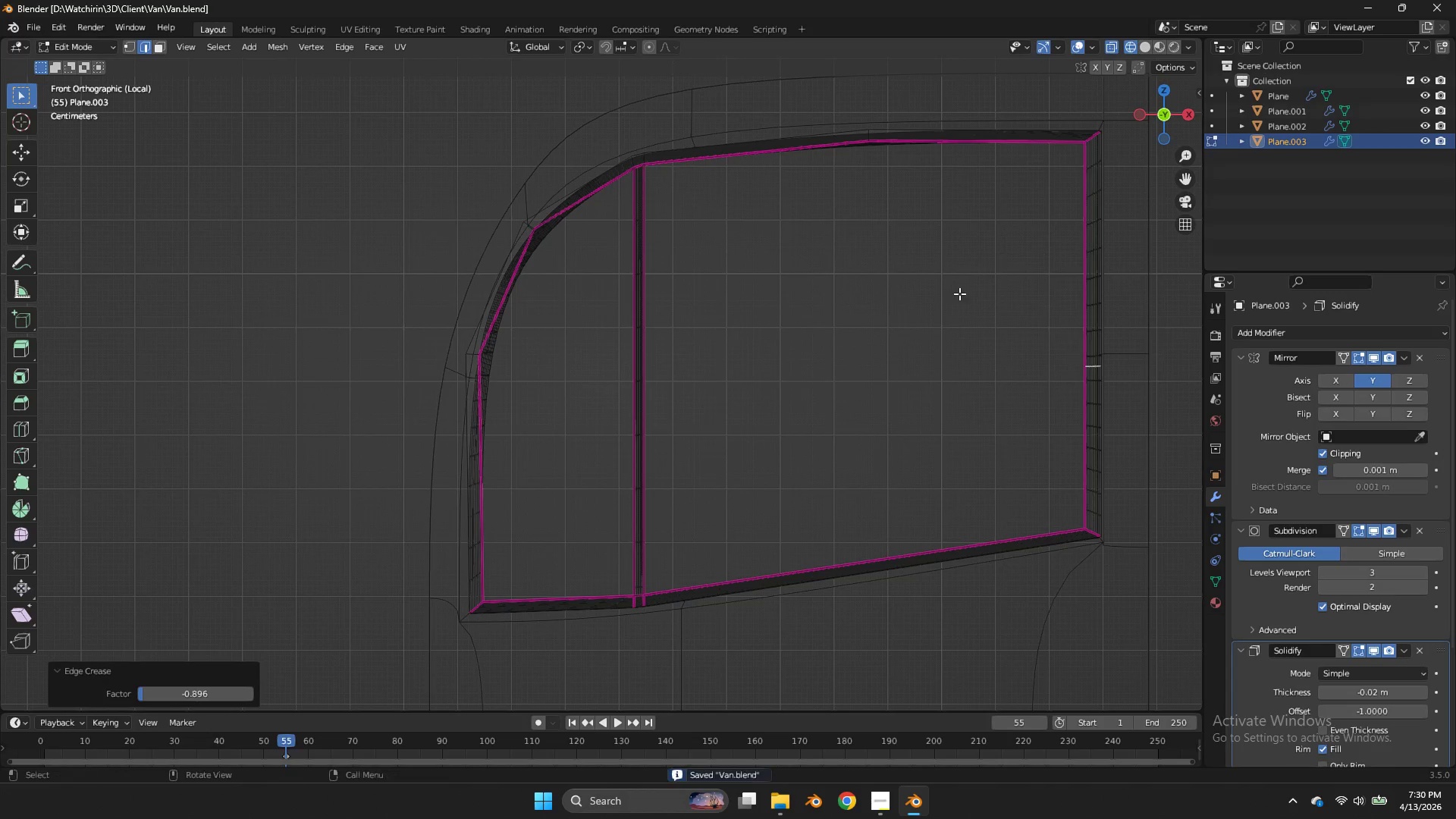 
key(Control+S)
 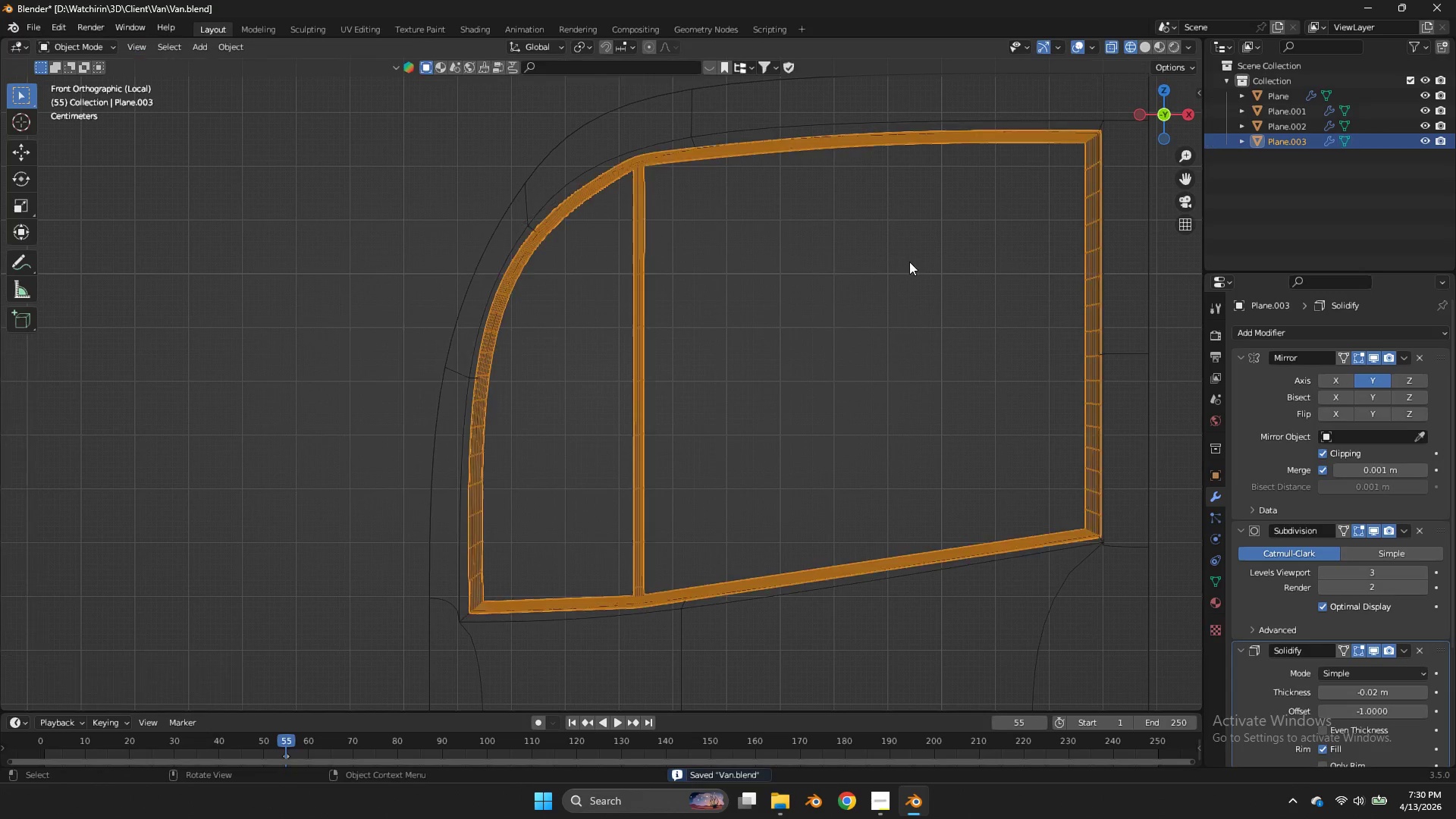 
key(Tab)
 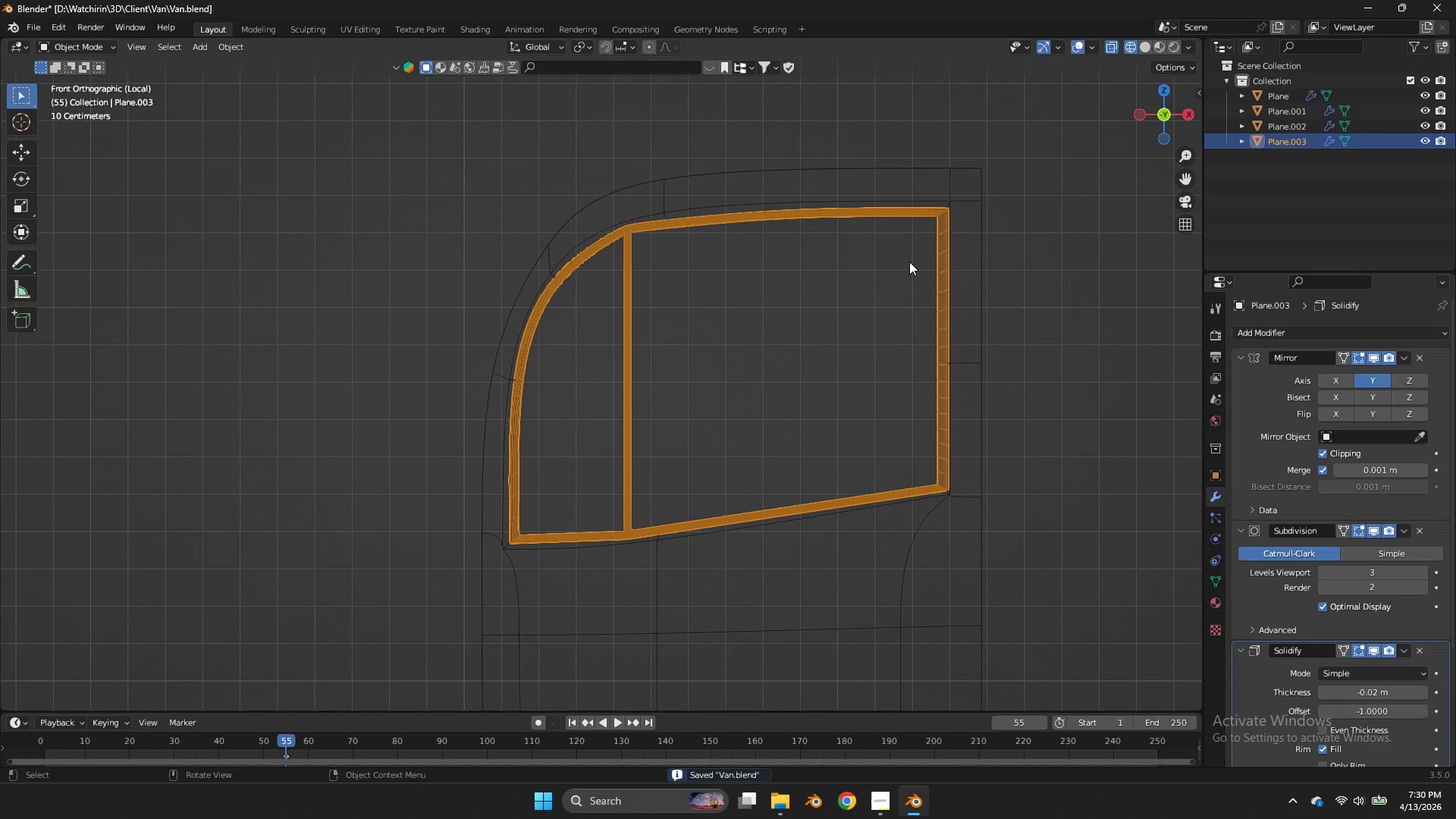 
key(Z)
 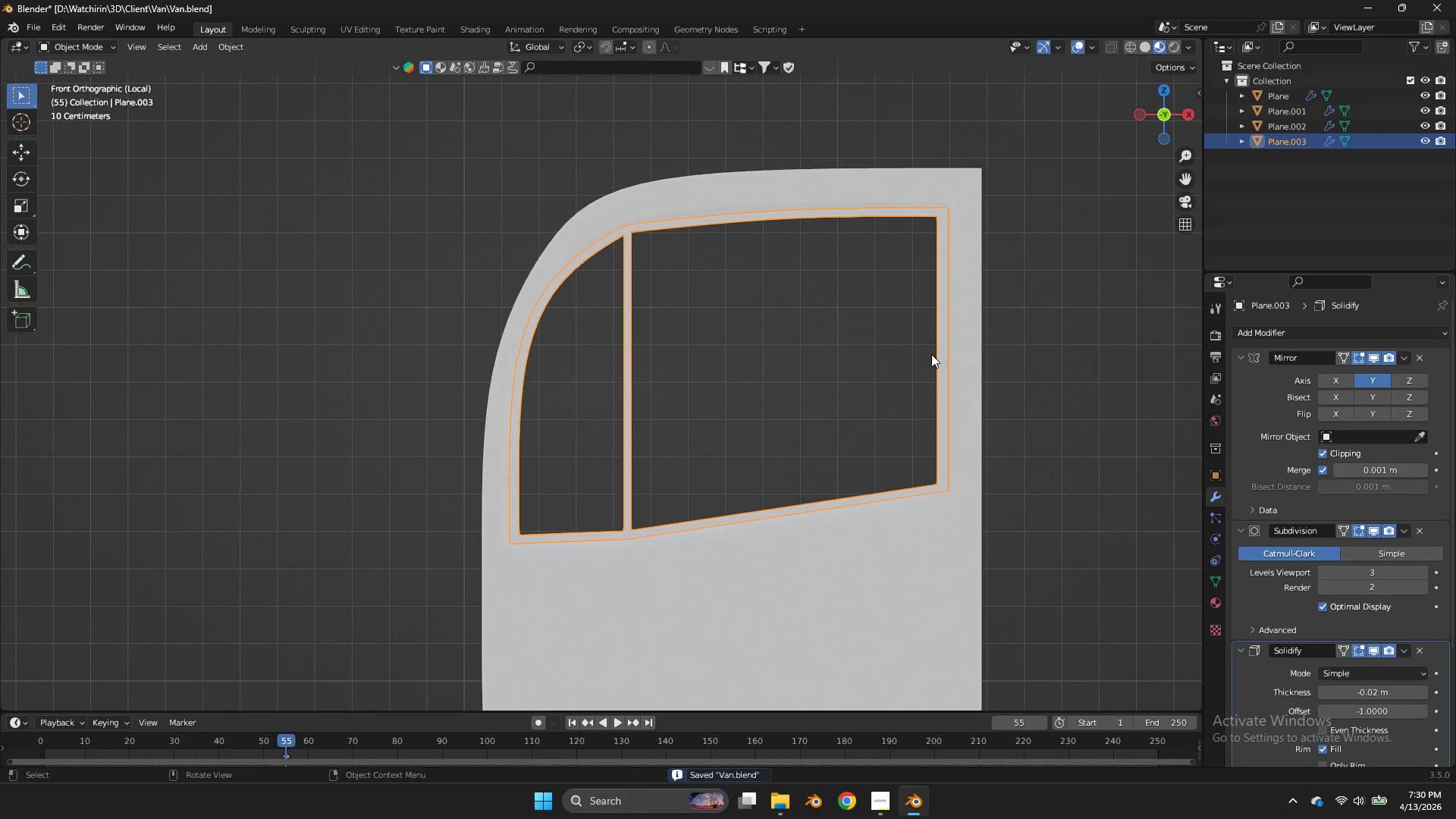 
scroll: coordinate [909, 262], scroll_direction: down, amount: 2.0
 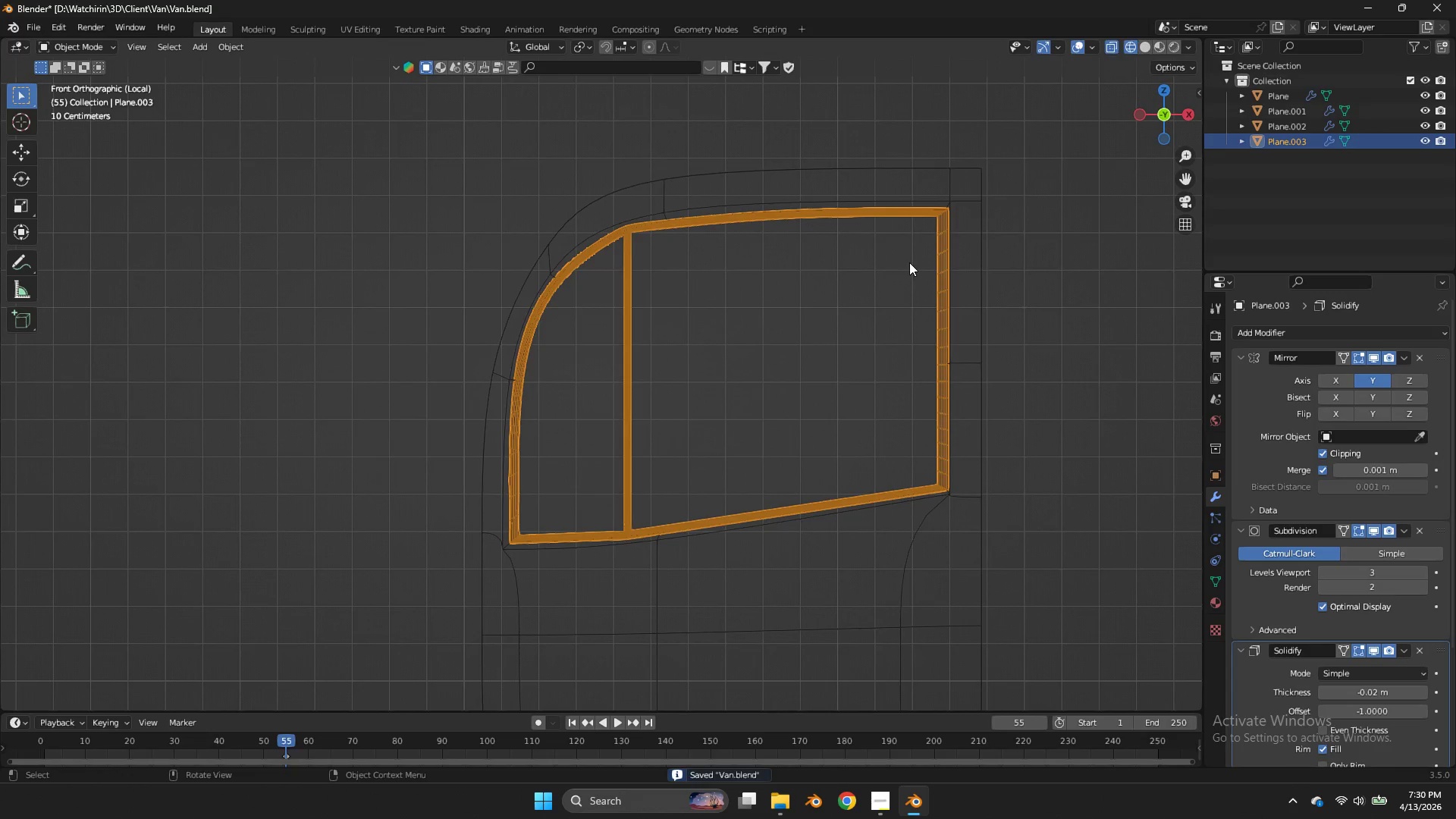 
key(Tab)
 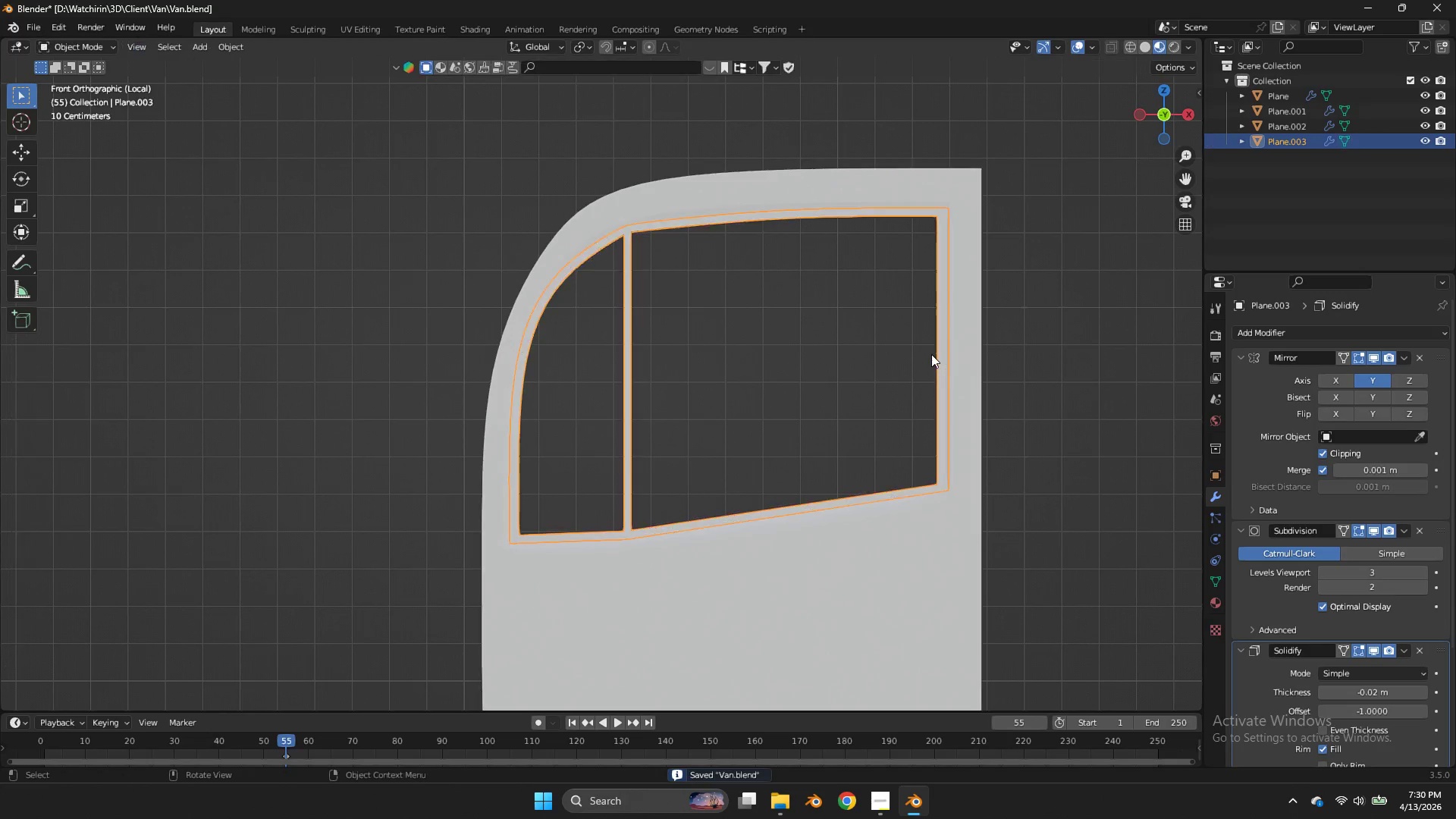 
key(Tab)
 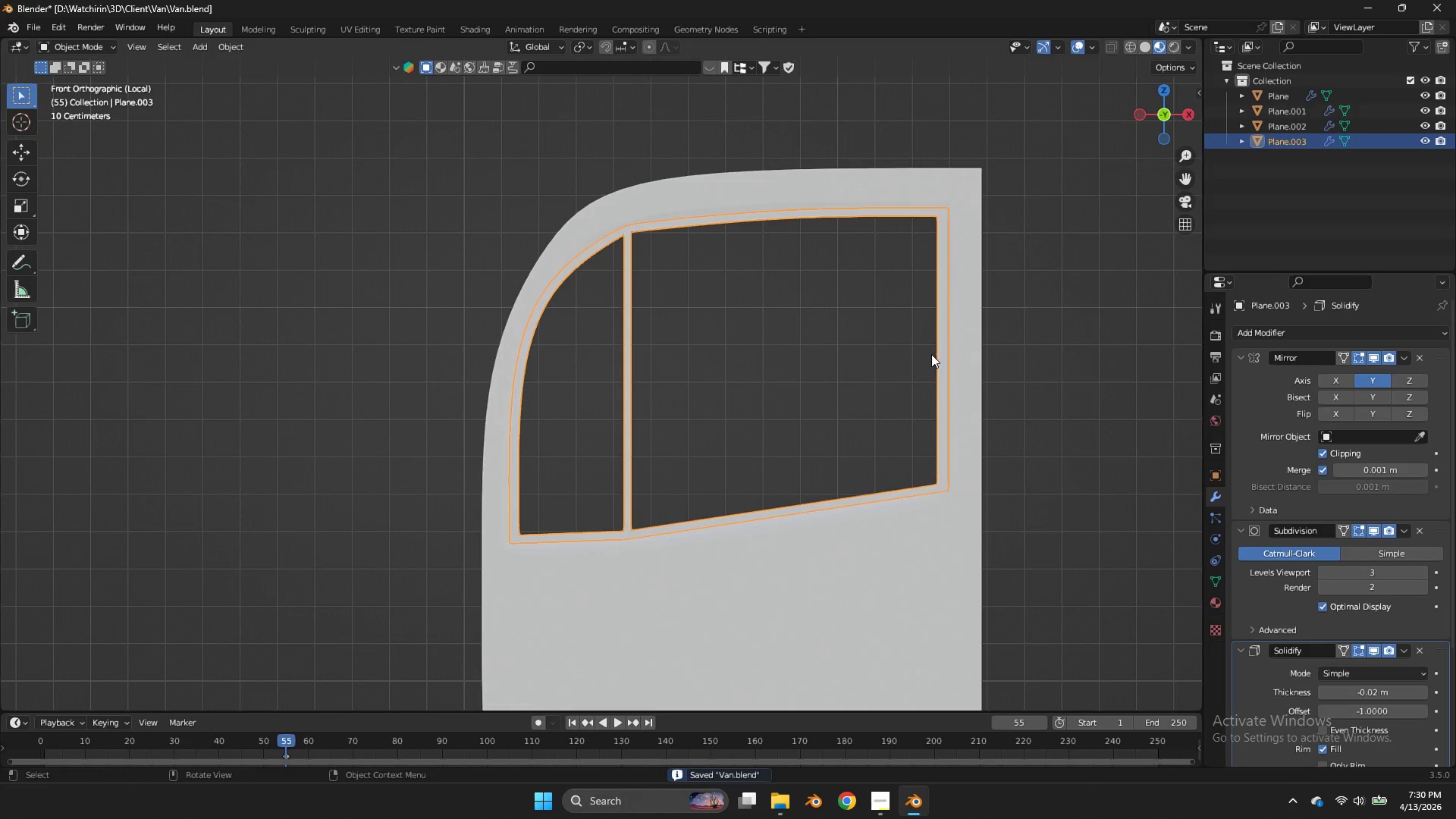 
key(NumpadDivide)
 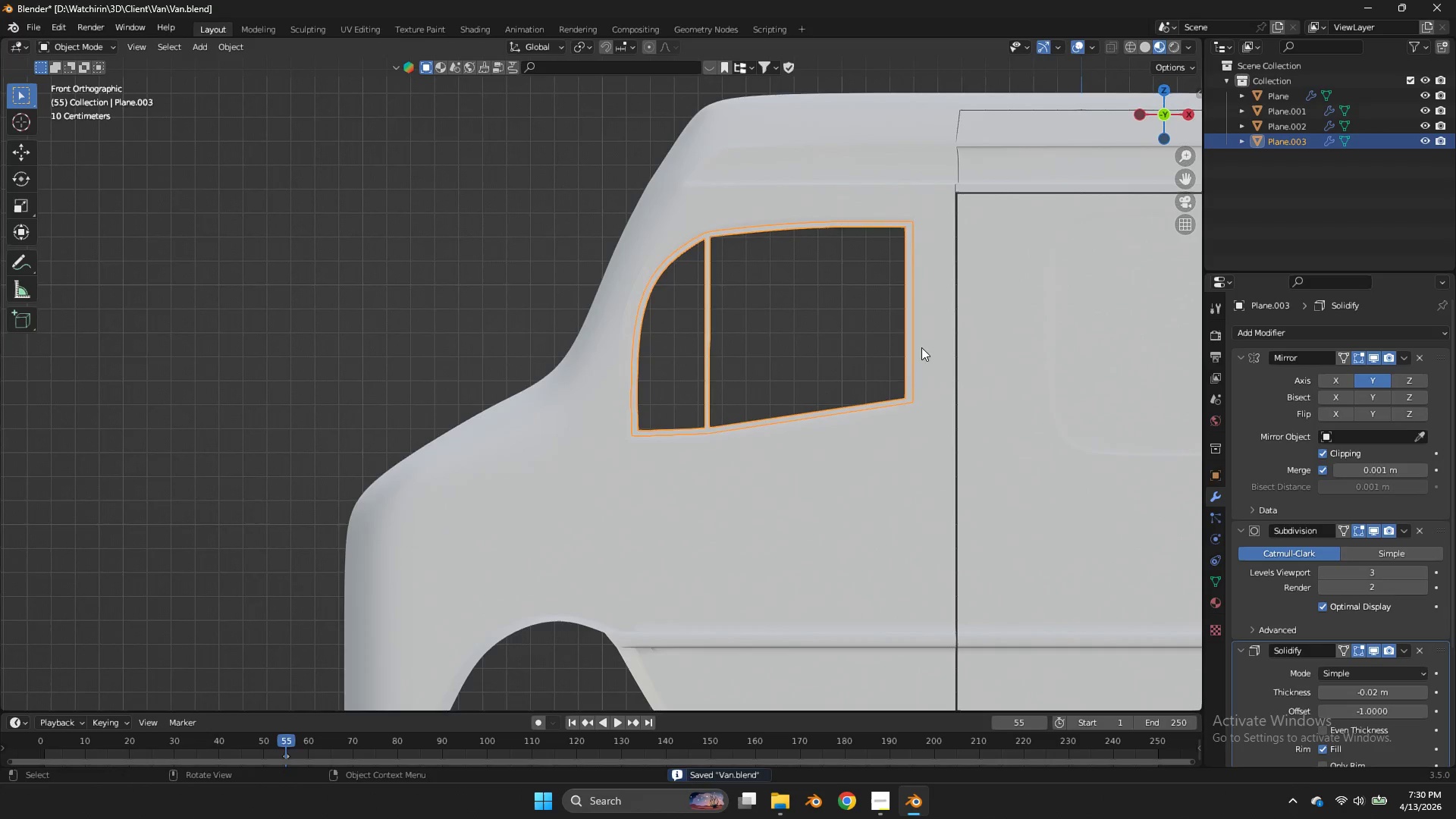 
left_click([822, 312])
 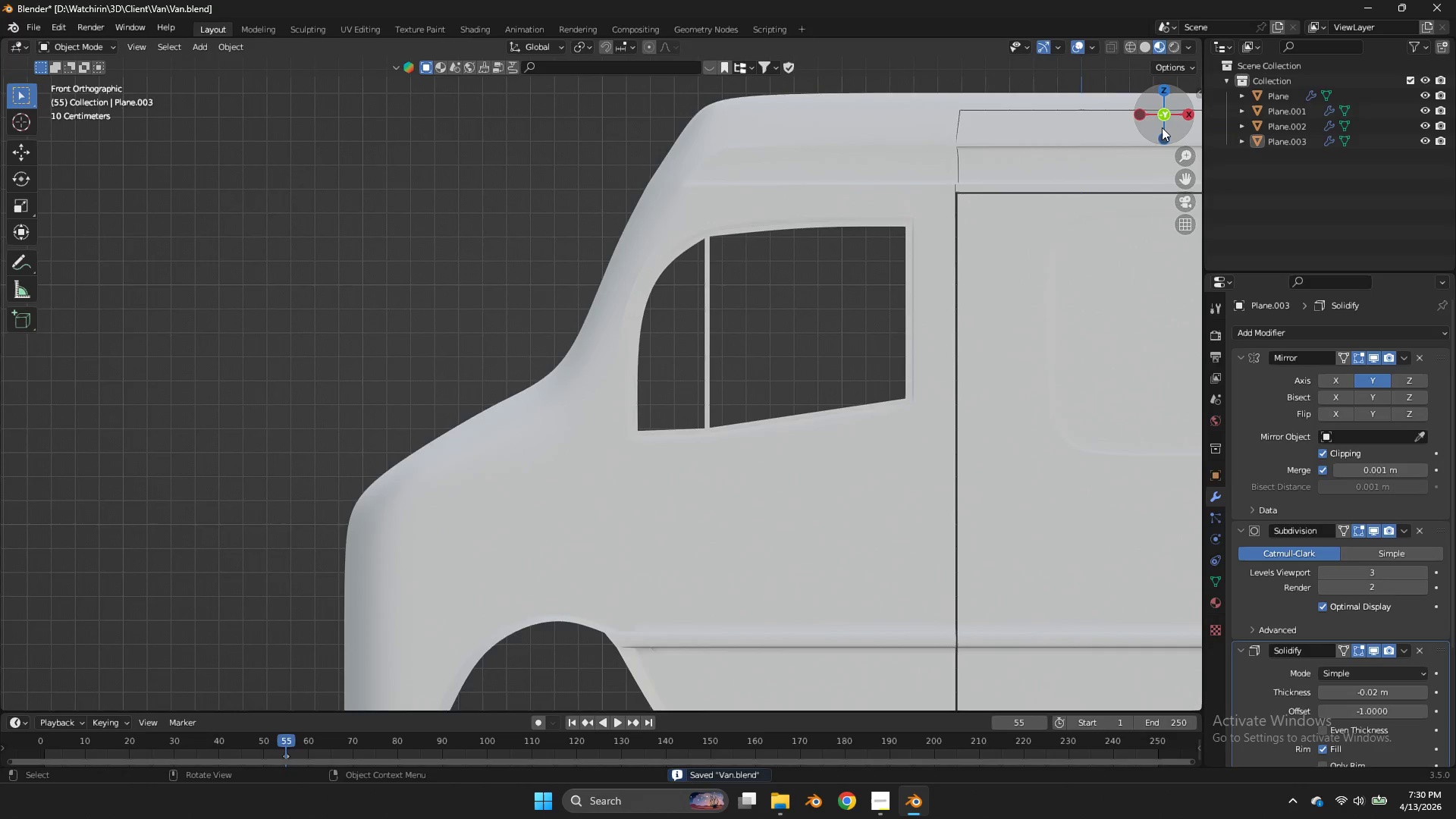 
left_click_drag(start_coordinate=[1162, 127], to_coordinate=[81, 165])
 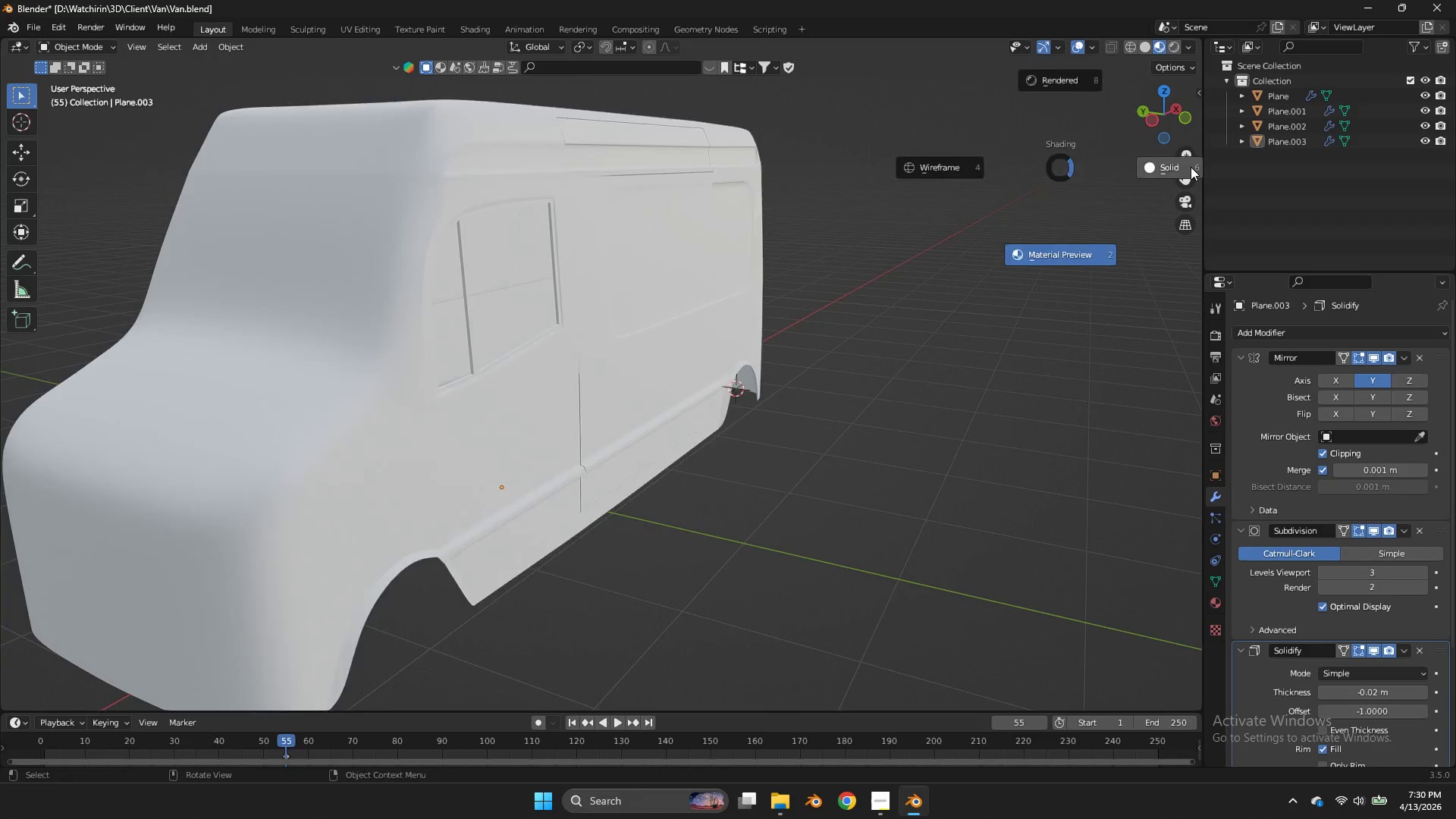 
key(Z)
 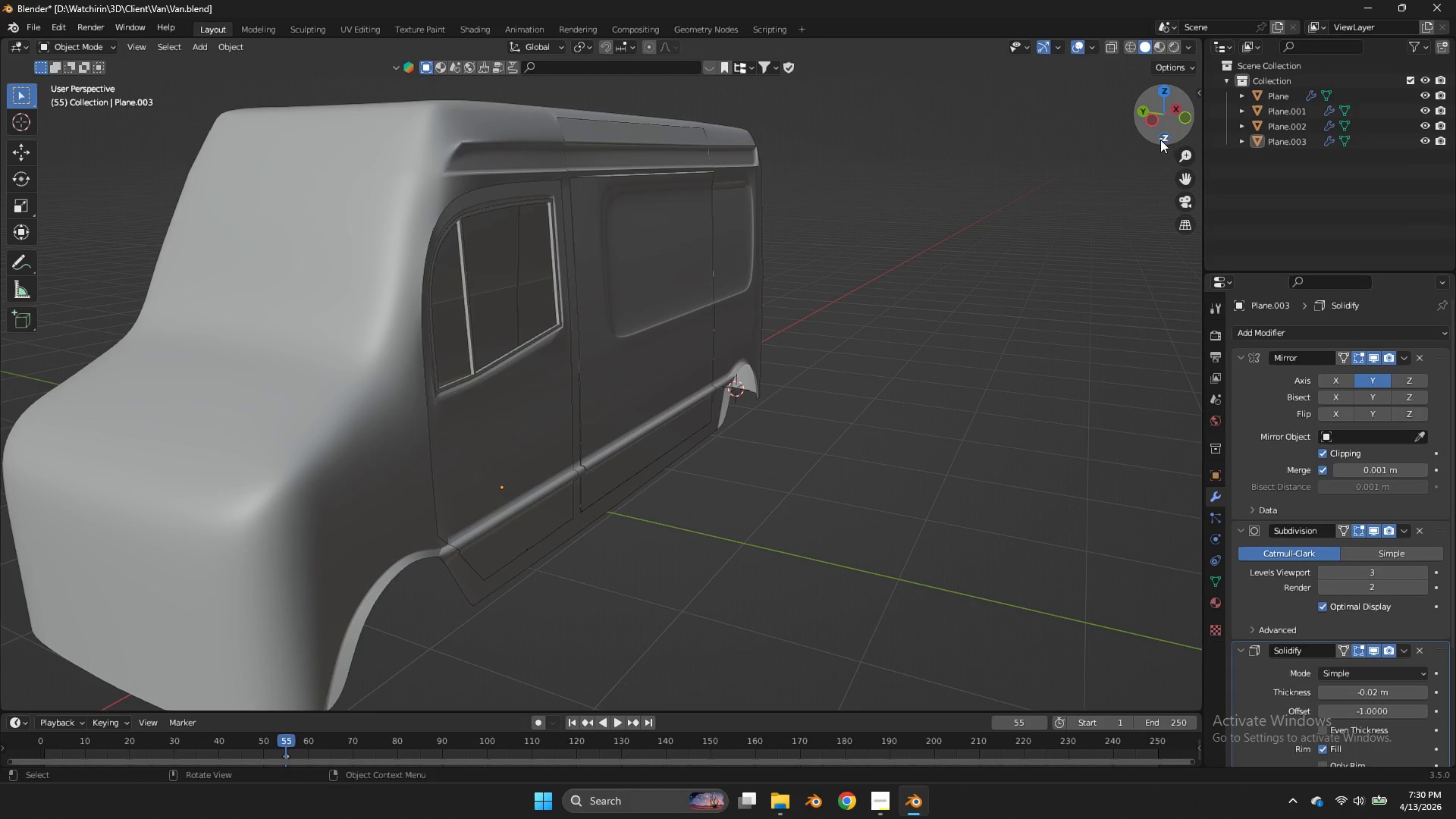 
left_click_drag(start_coordinate=[1160, 140], to_coordinate=[1061, 130])
 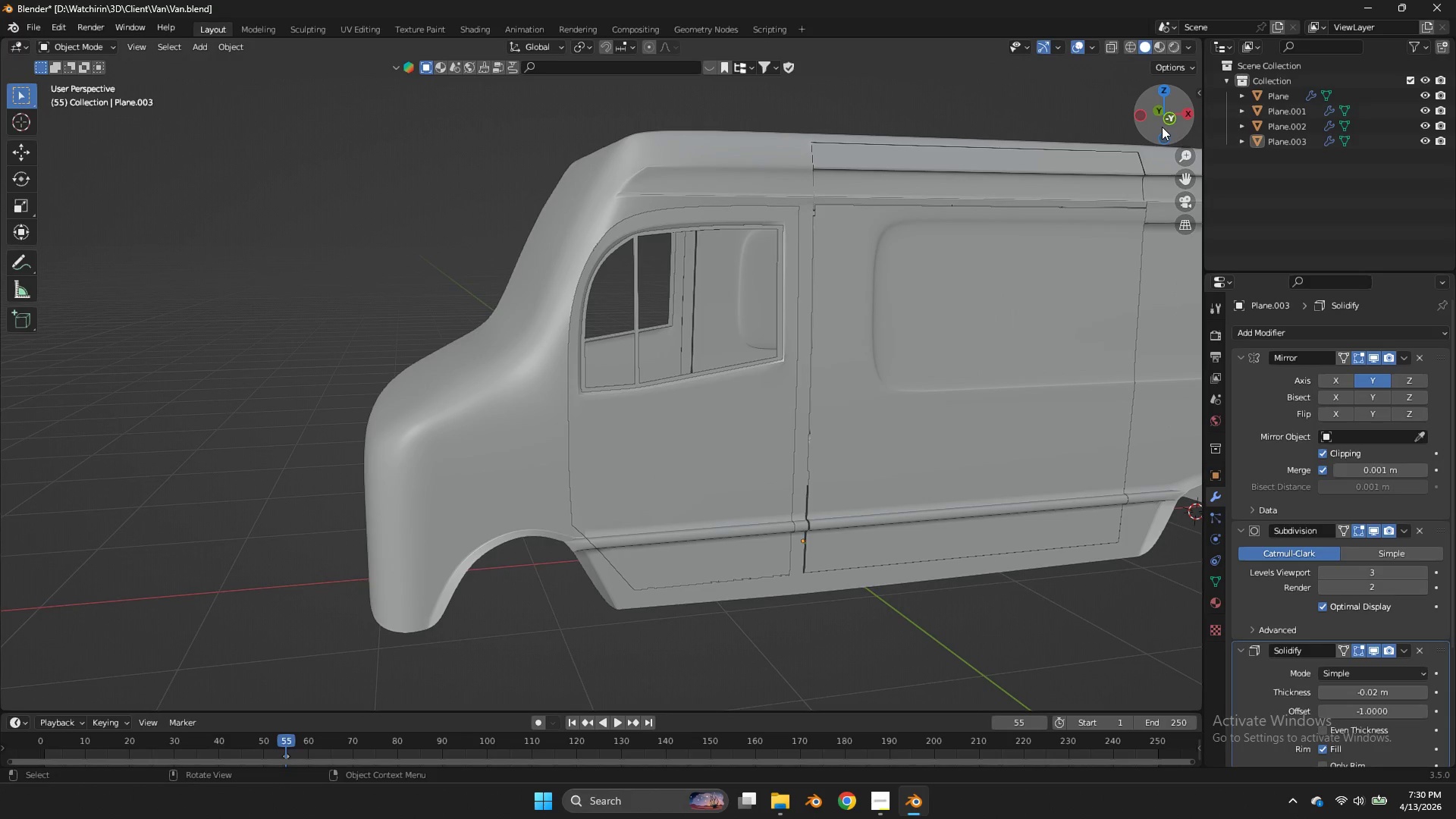 
left_click([1162, 127])
 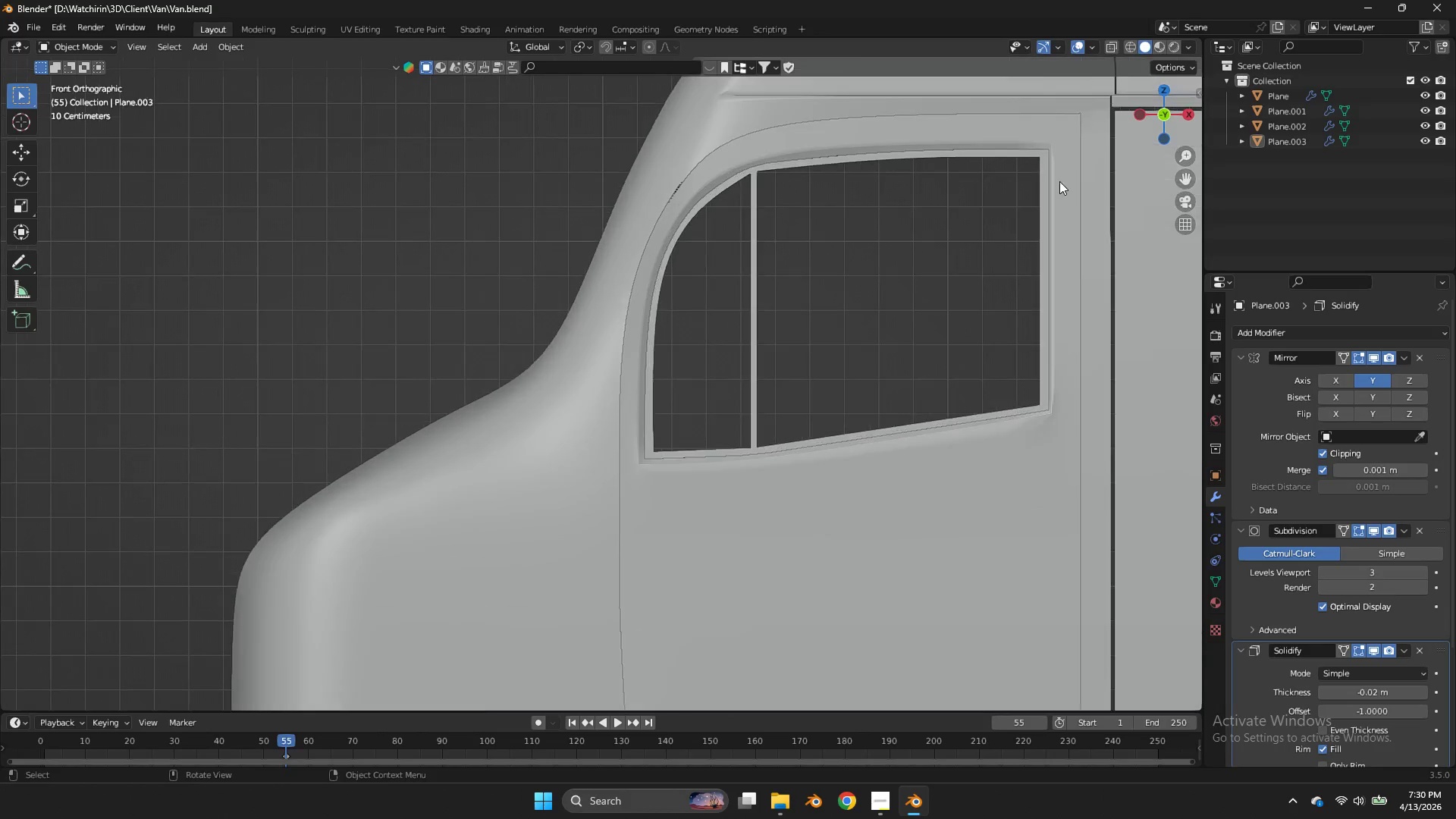 
left_click([855, 157])
 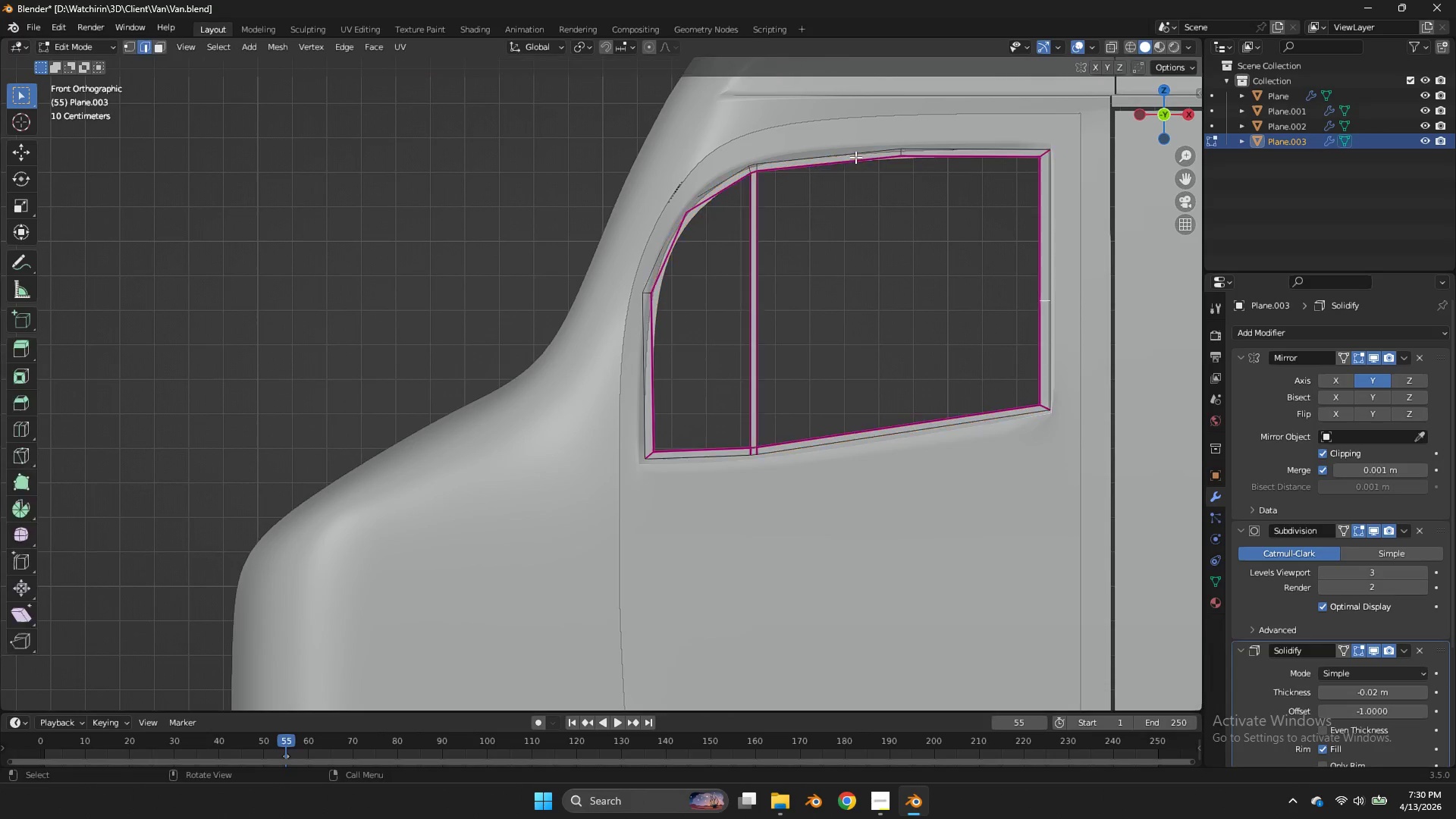 
scroll: coordinate [1062, 181], scroll_direction: up, amount: 2.0
 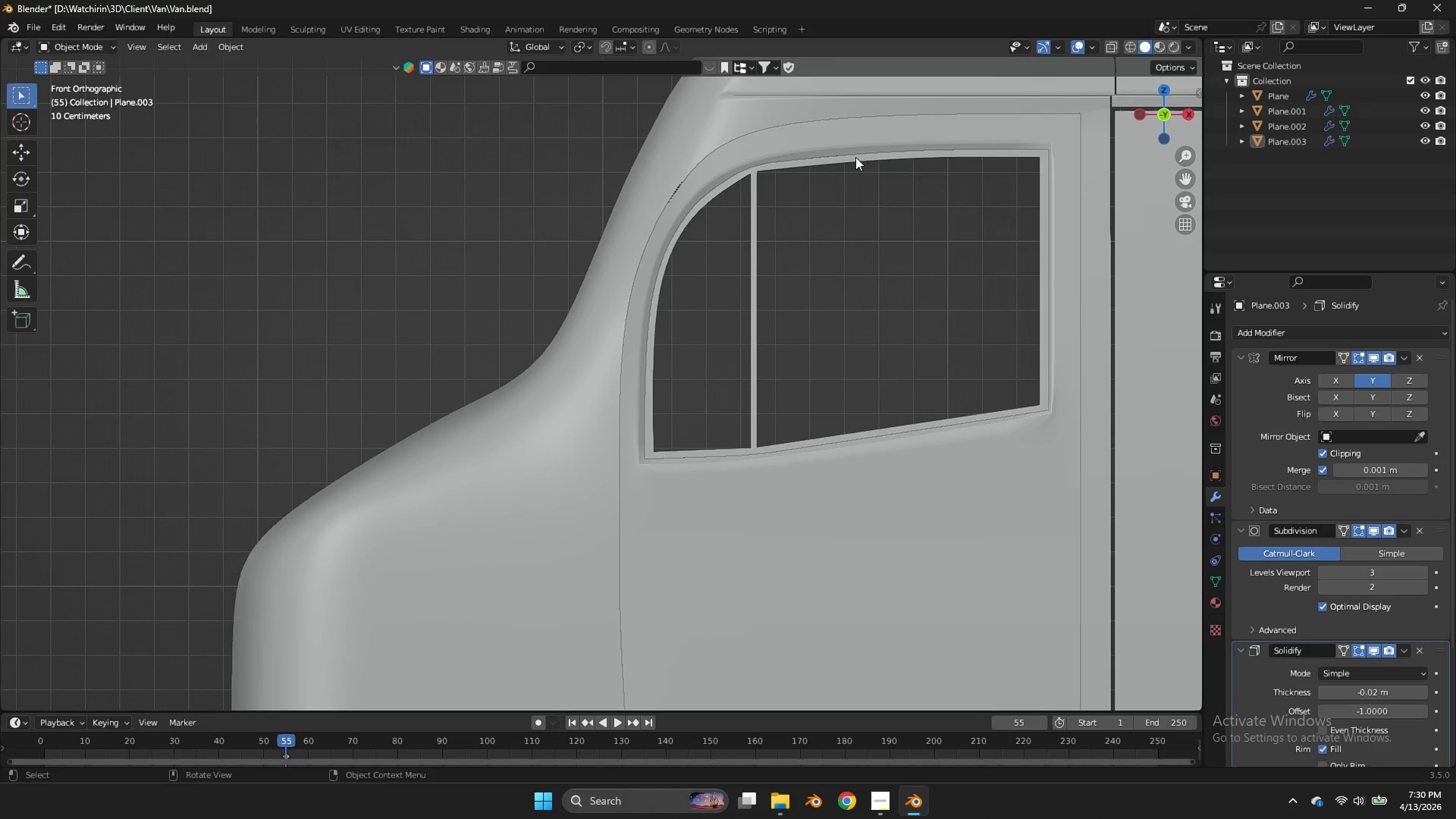 
key(Tab)
 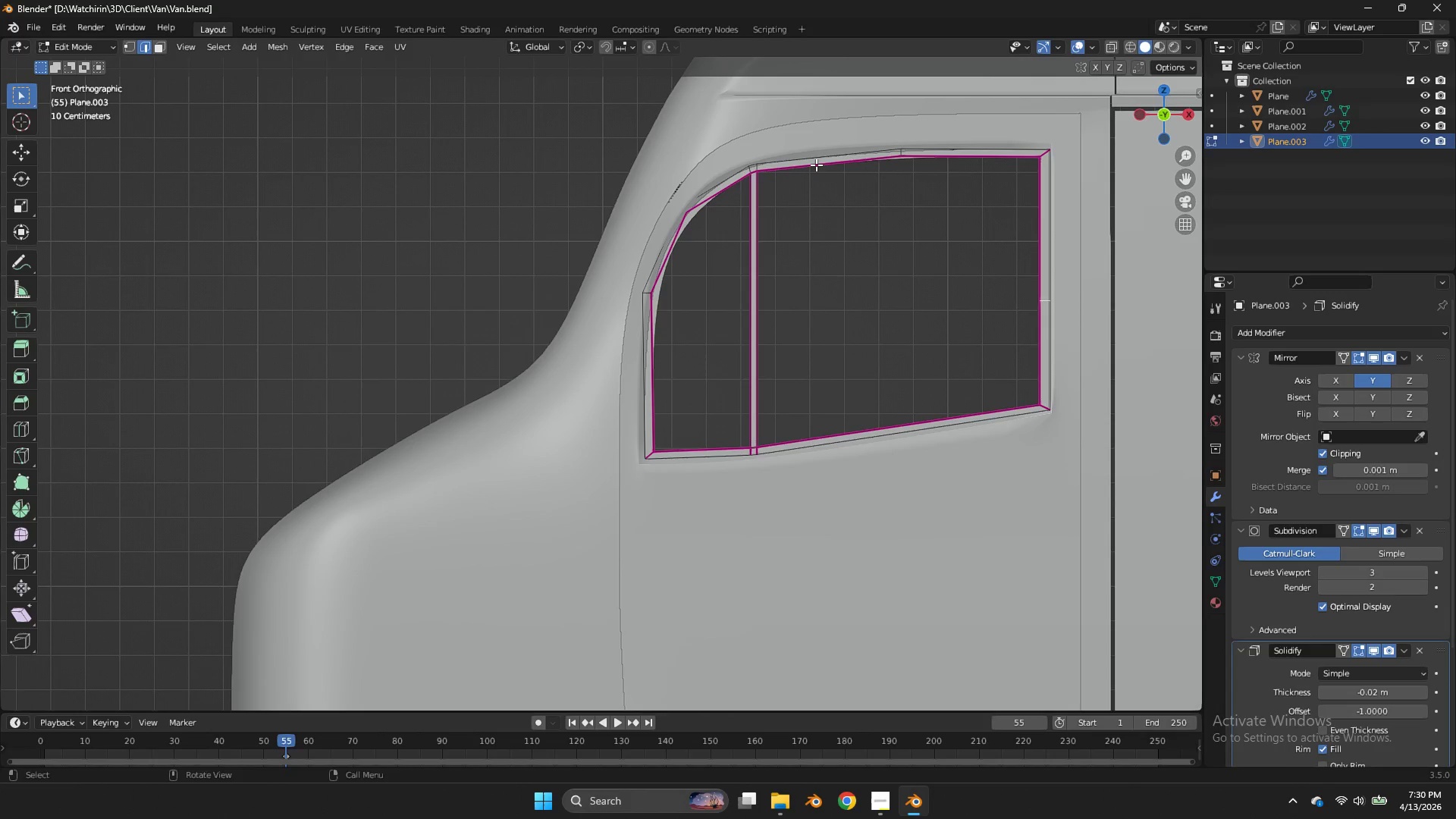 
hold_key(key=AltLeft, duration=1.97)
left_click([816, 165])
 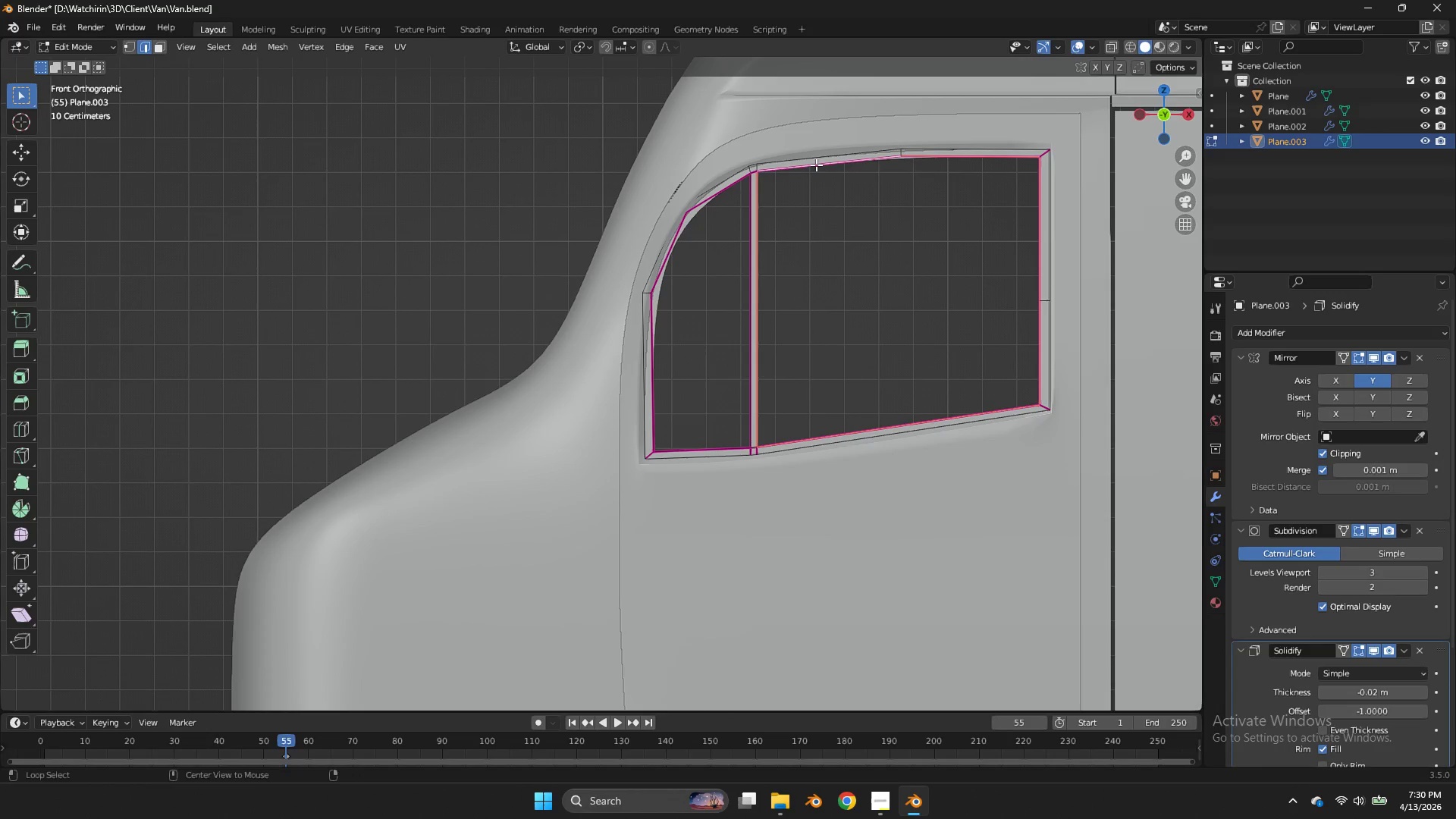 
hold_key(key=ShiftLeft, duration=1.25)
left_click([739, 178])
 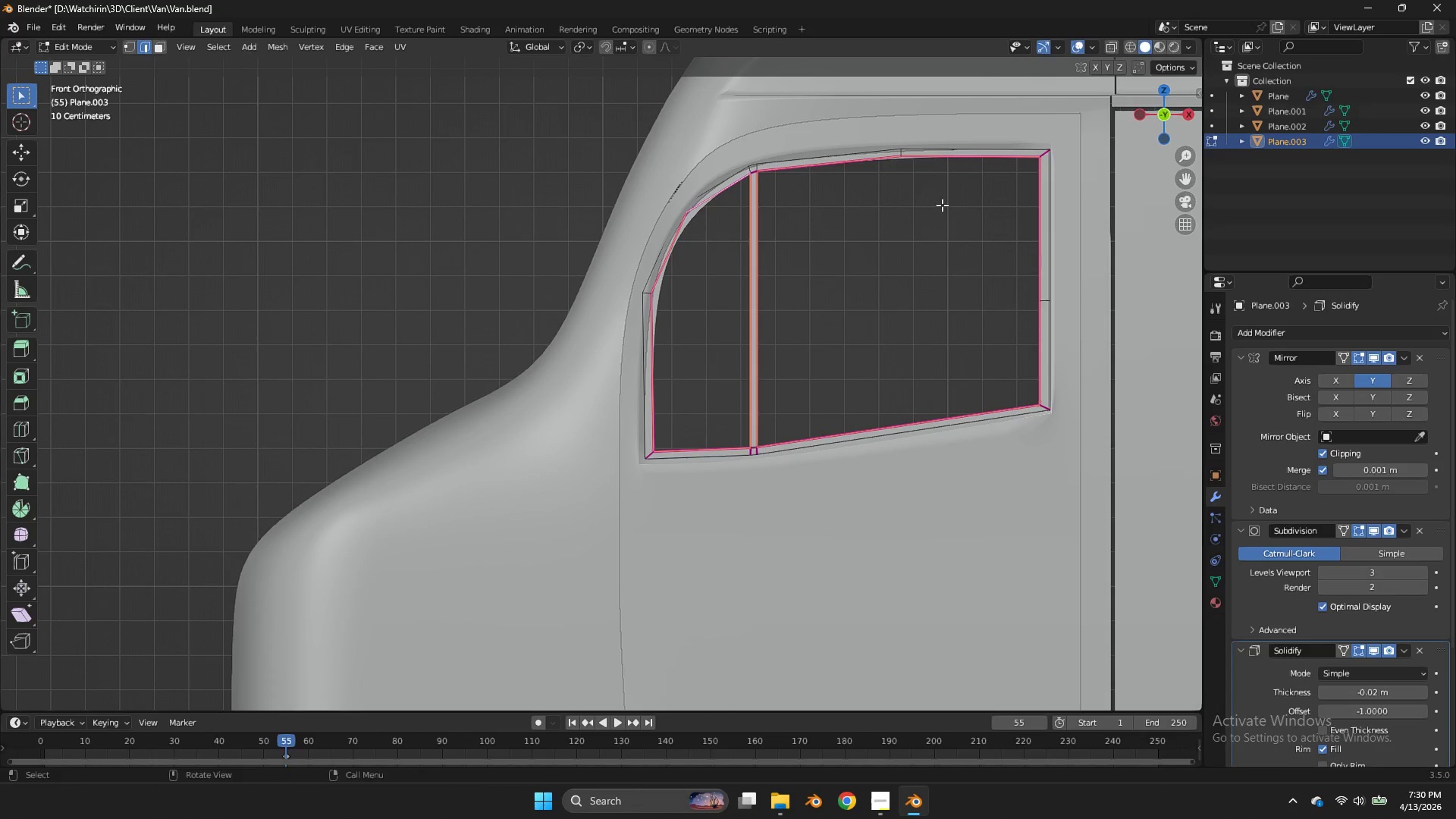 
key(S)
 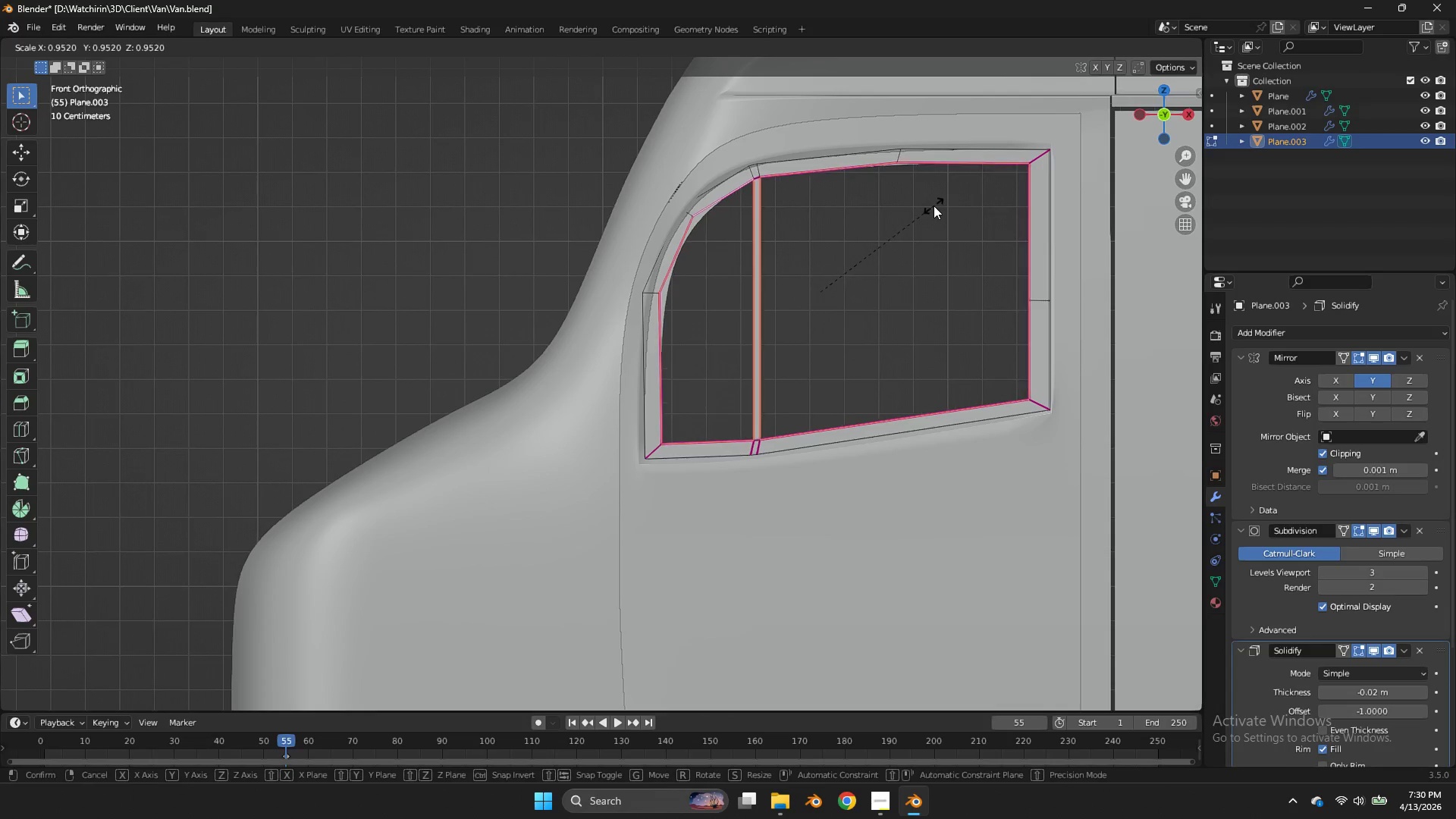 
hold_key(key=ShiftLeft, duration=1.72)
left_click([968, 204])
 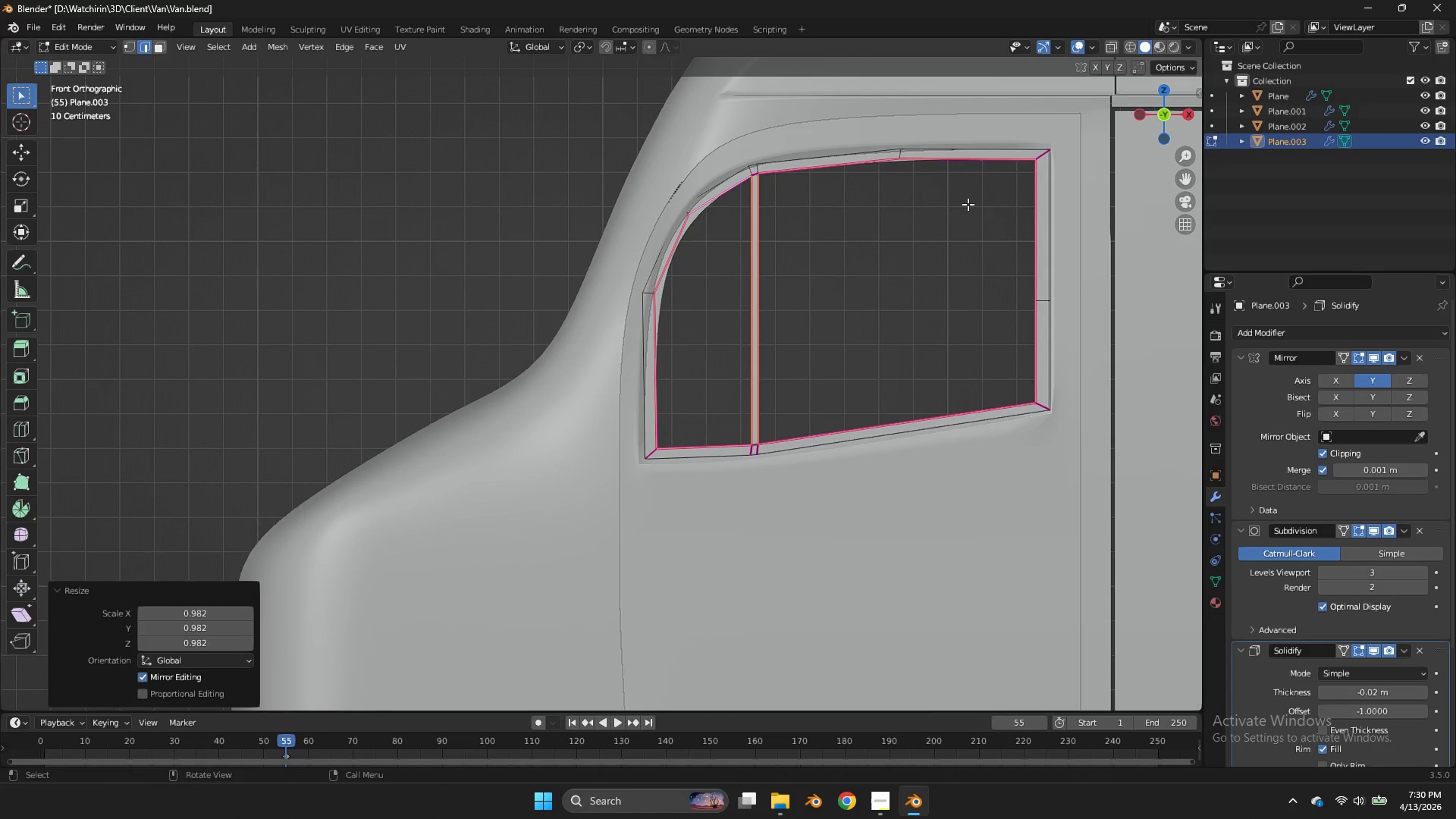 
double_click([968, 204])
 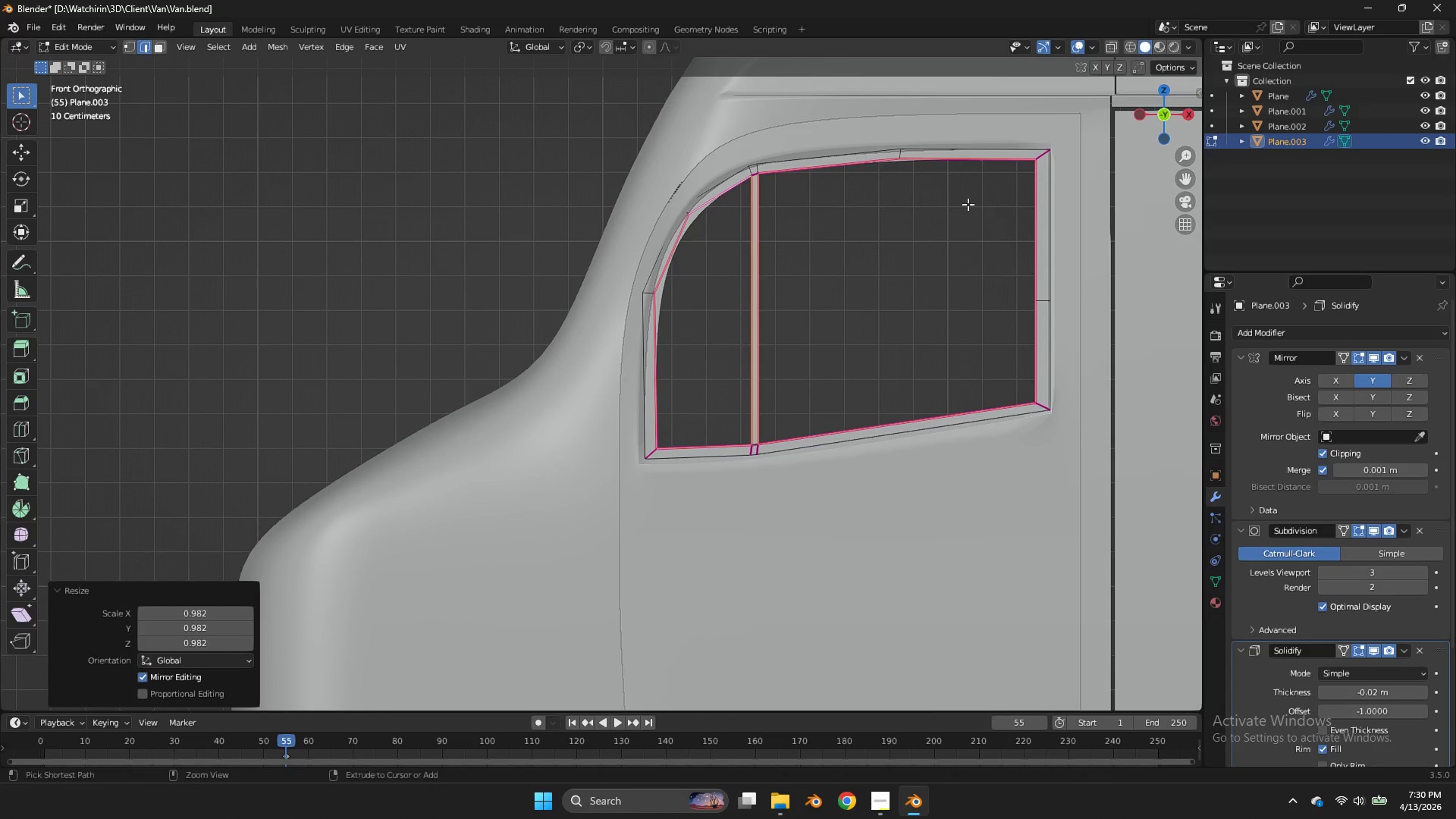 
key(Control+ControlLeft)
 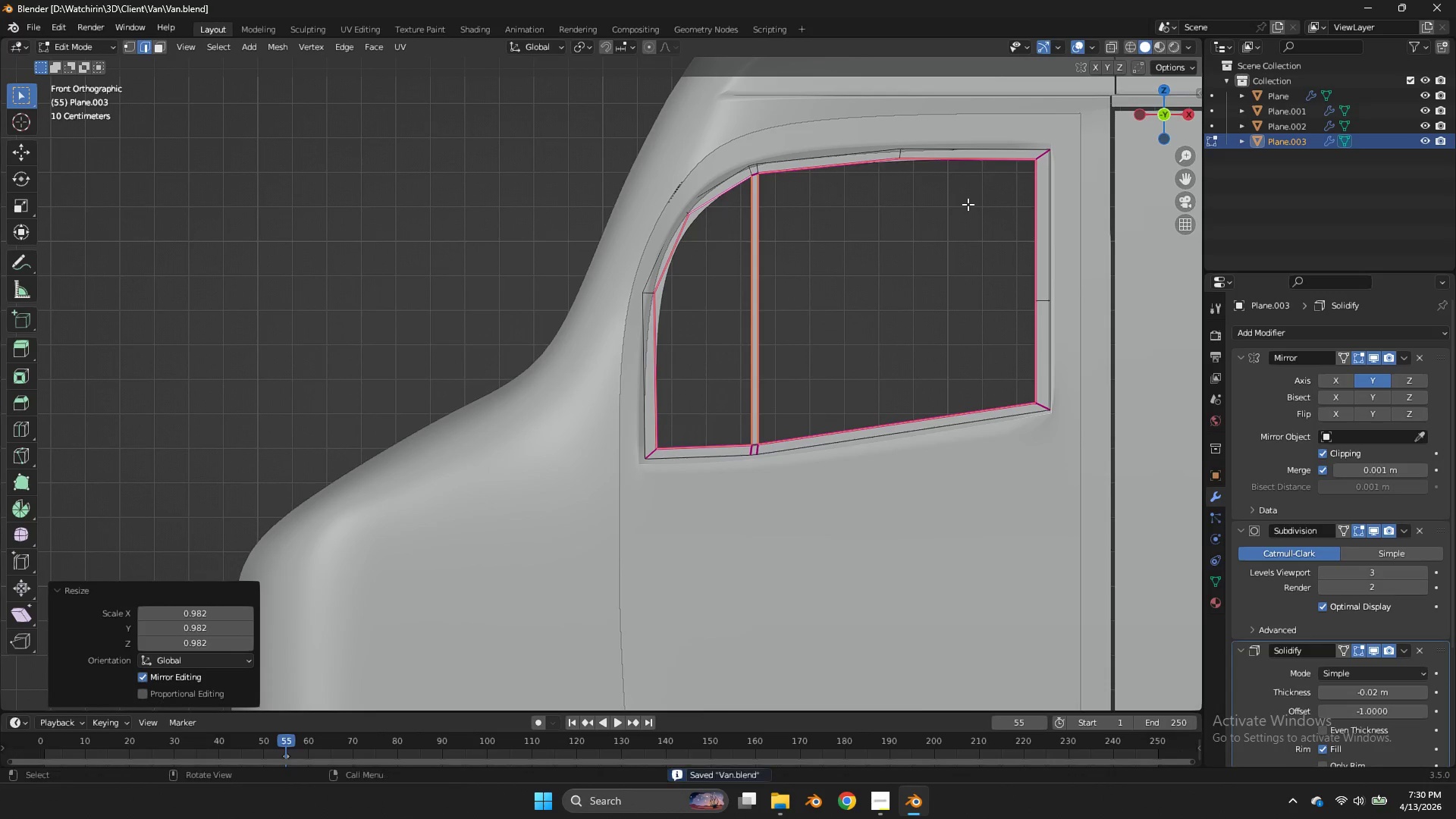 
key(Control+S)
 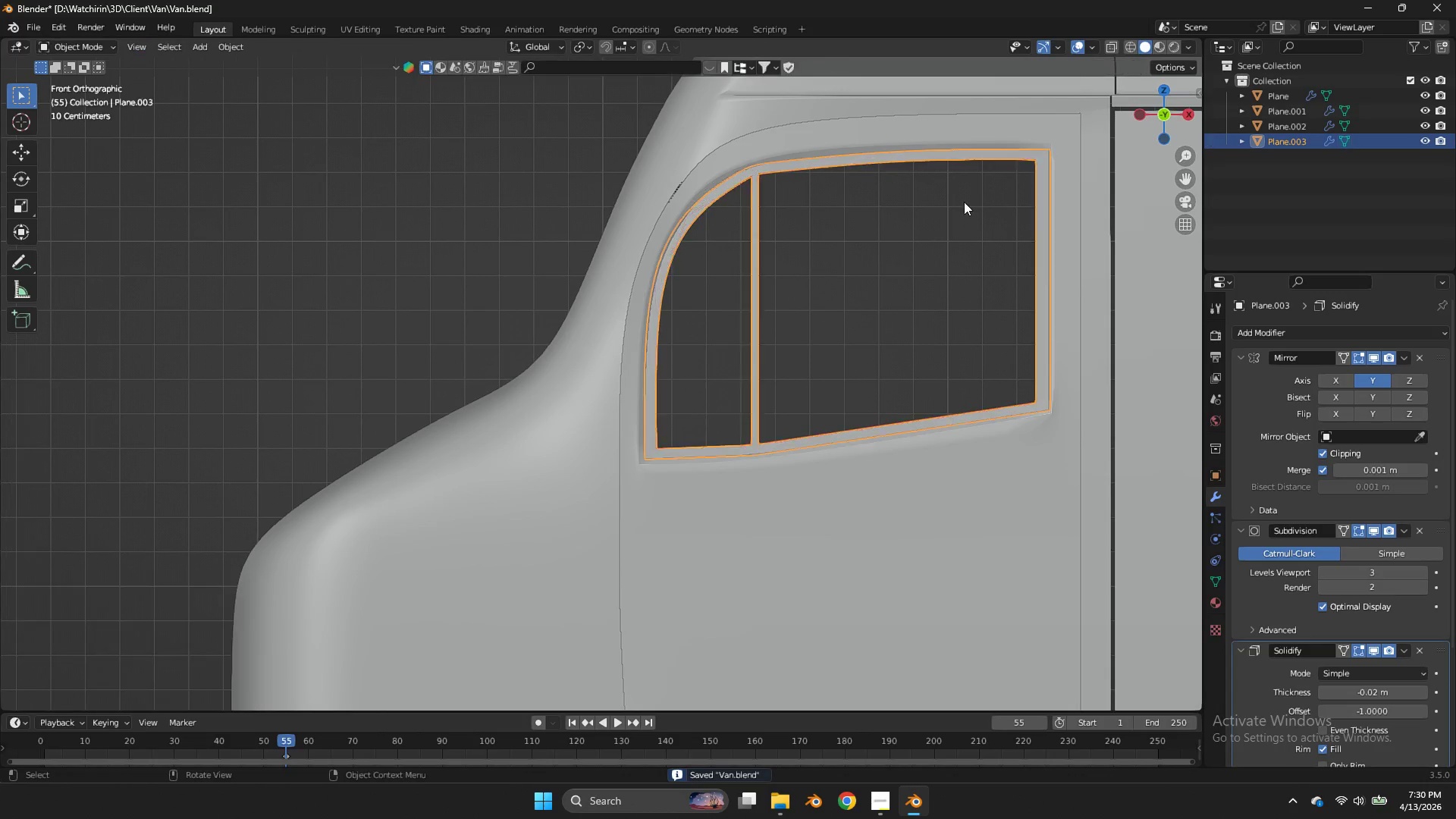 
key(Tab)
 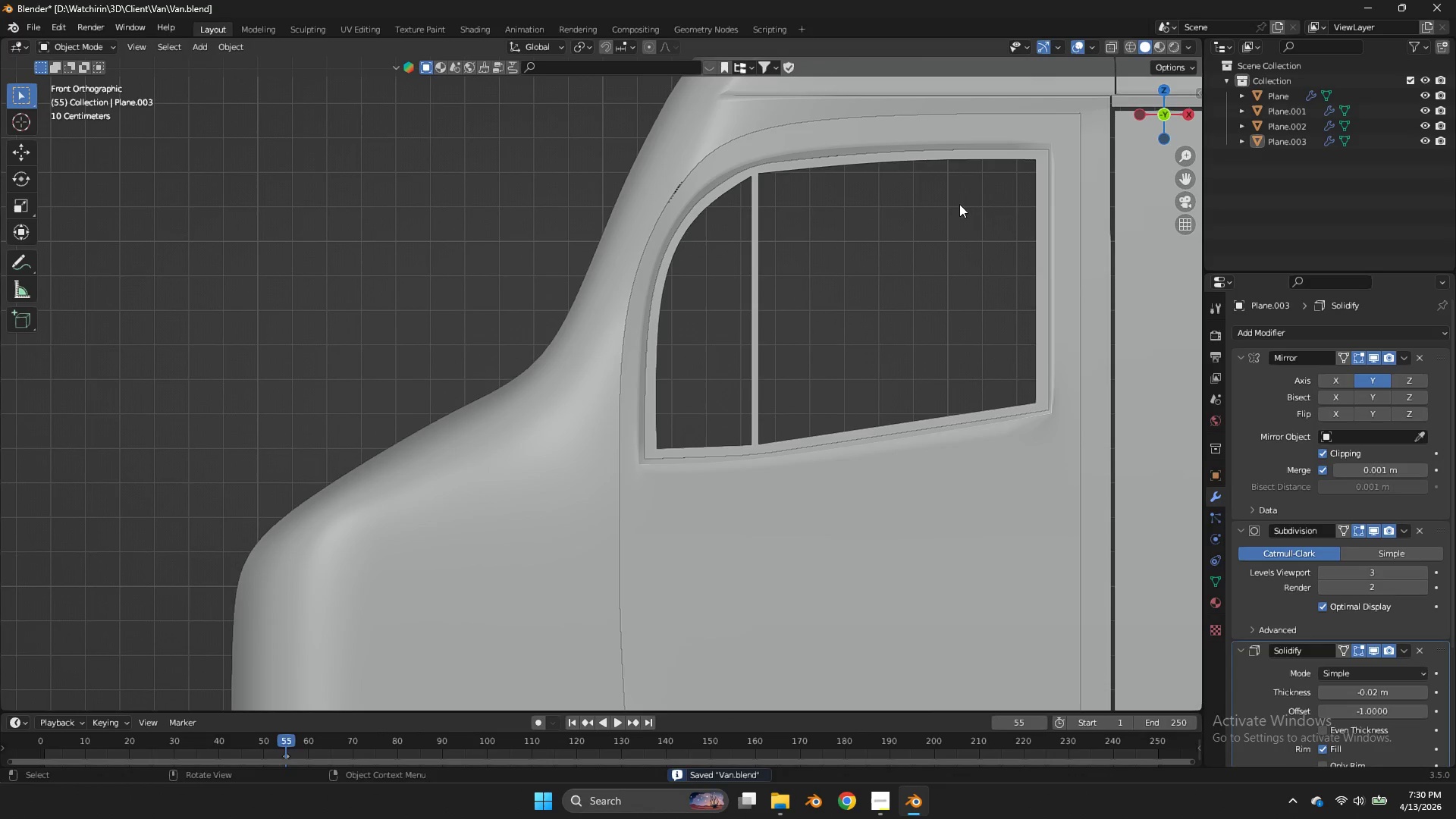 
double_click([959, 204])
 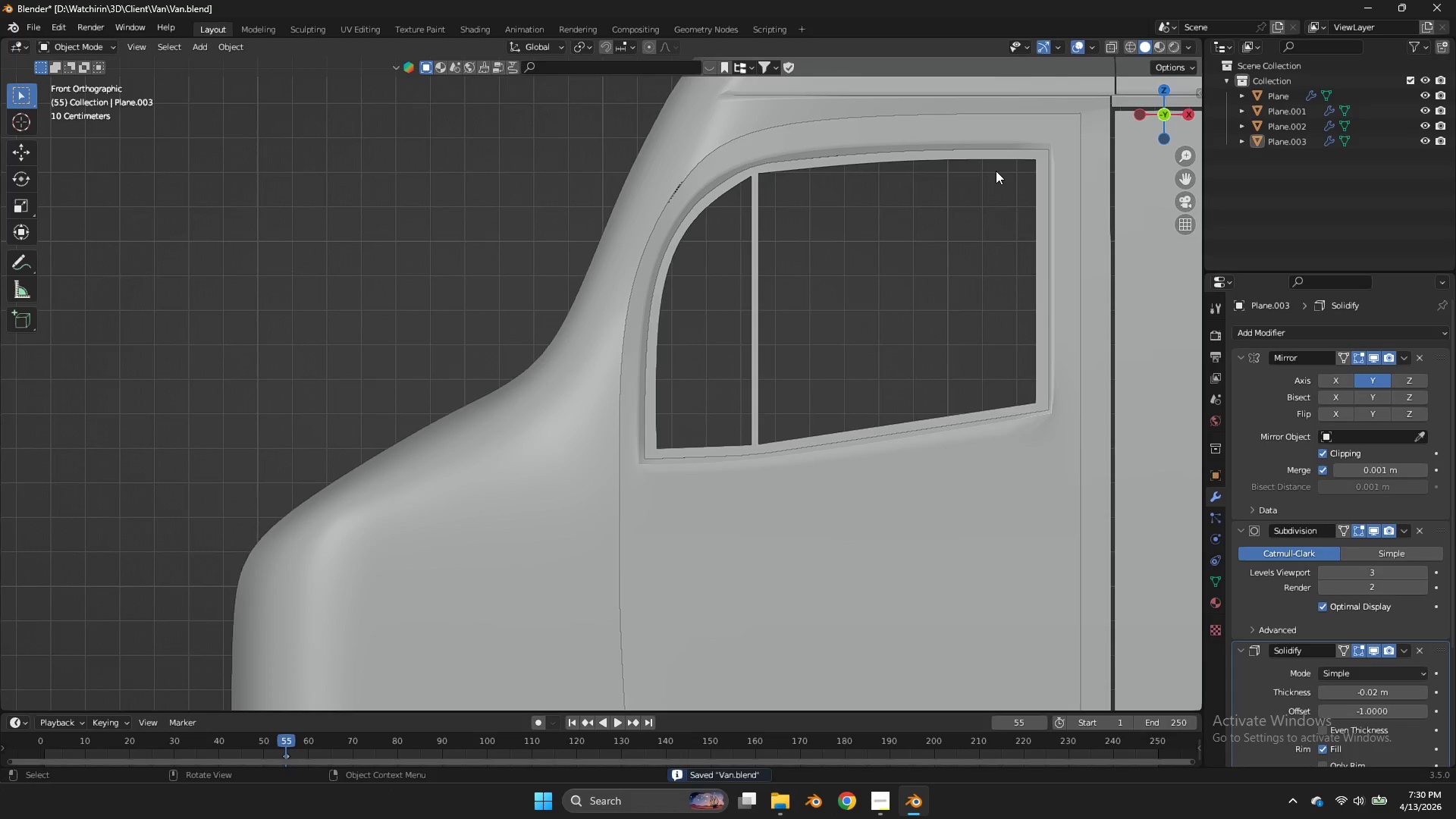 
key(Control+ControlLeft)
 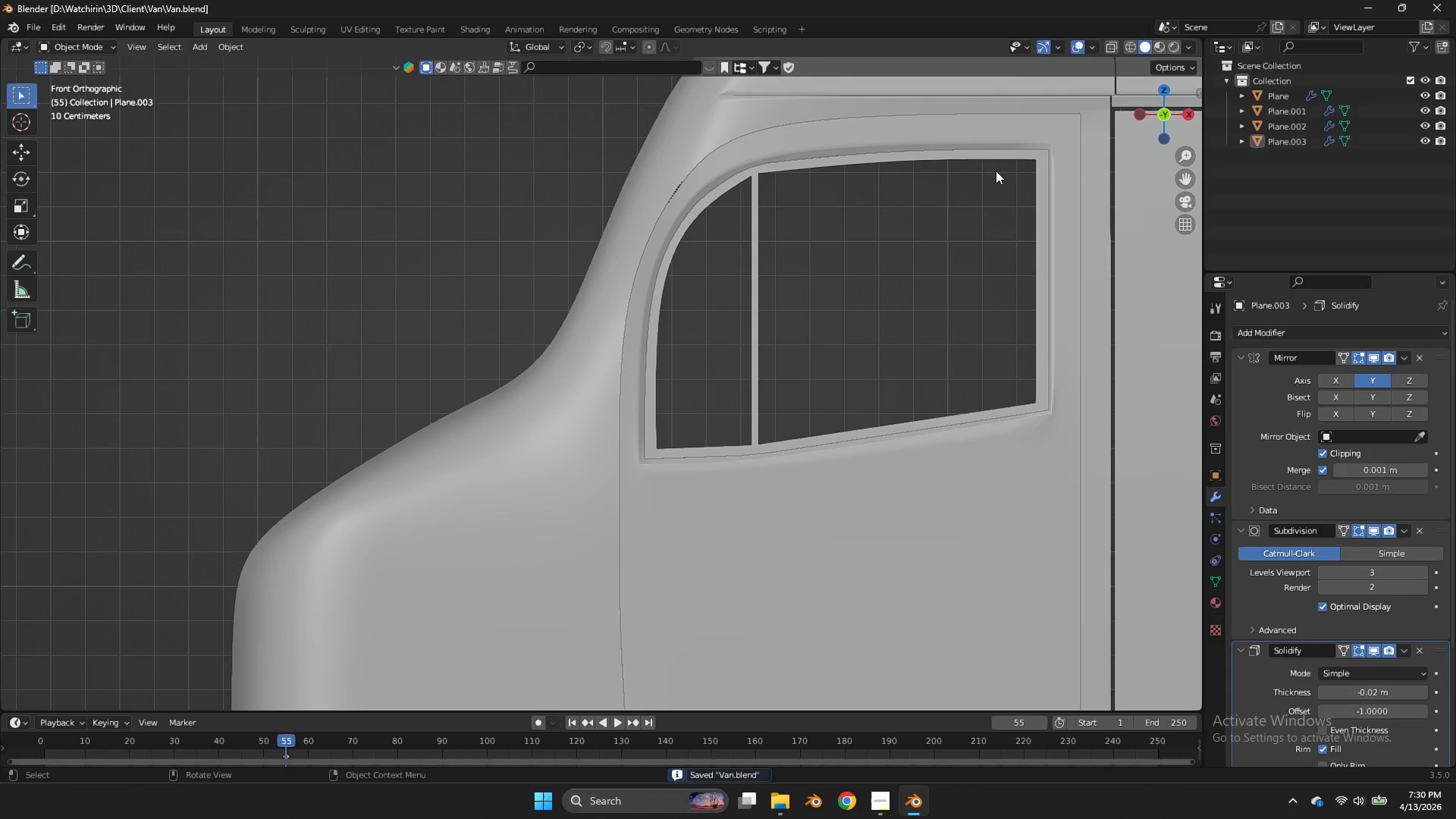 
key(Control+S)
 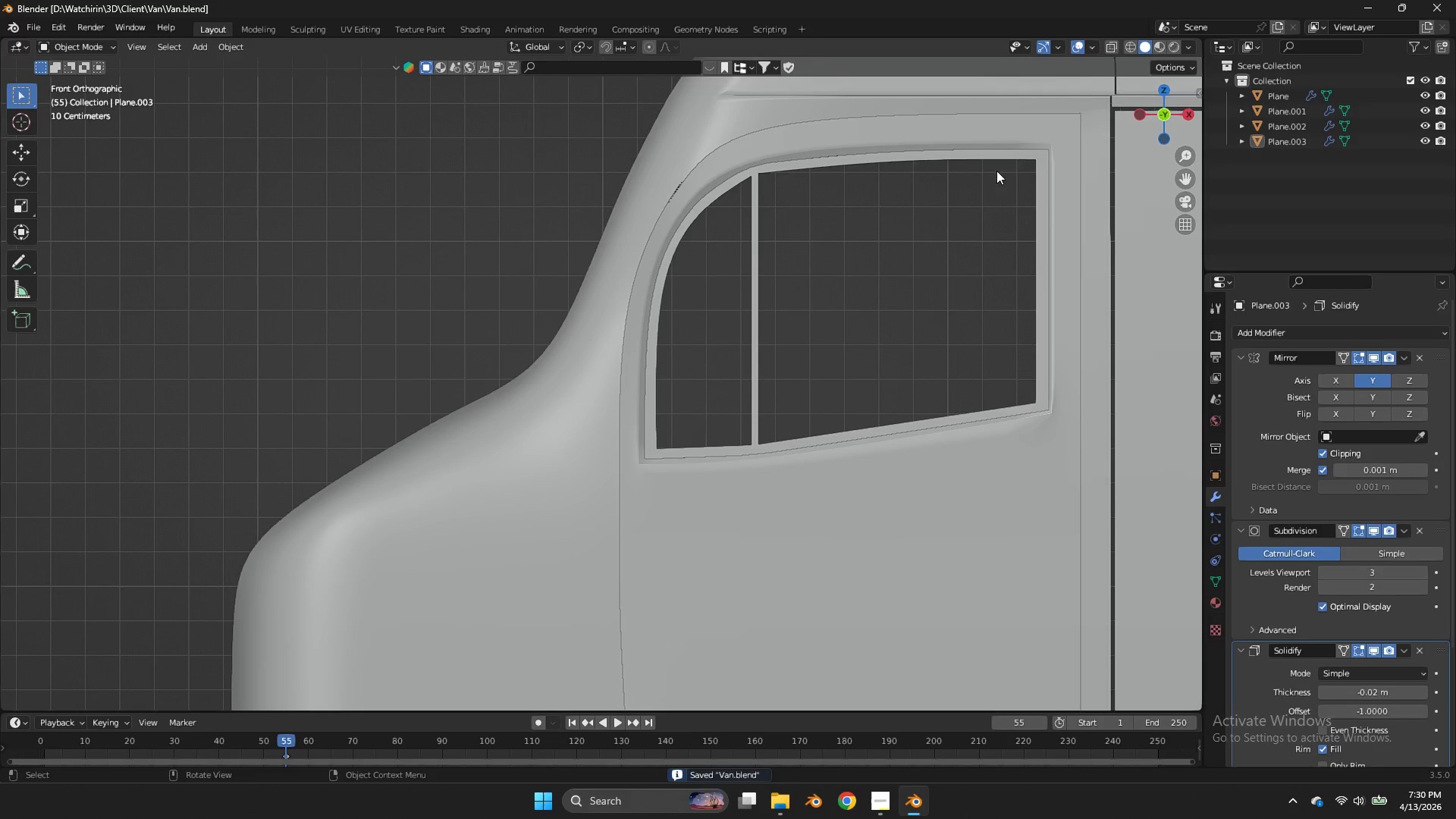 
left_click_drag(start_coordinate=[1153, 113], to_coordinate=[52, 133])
 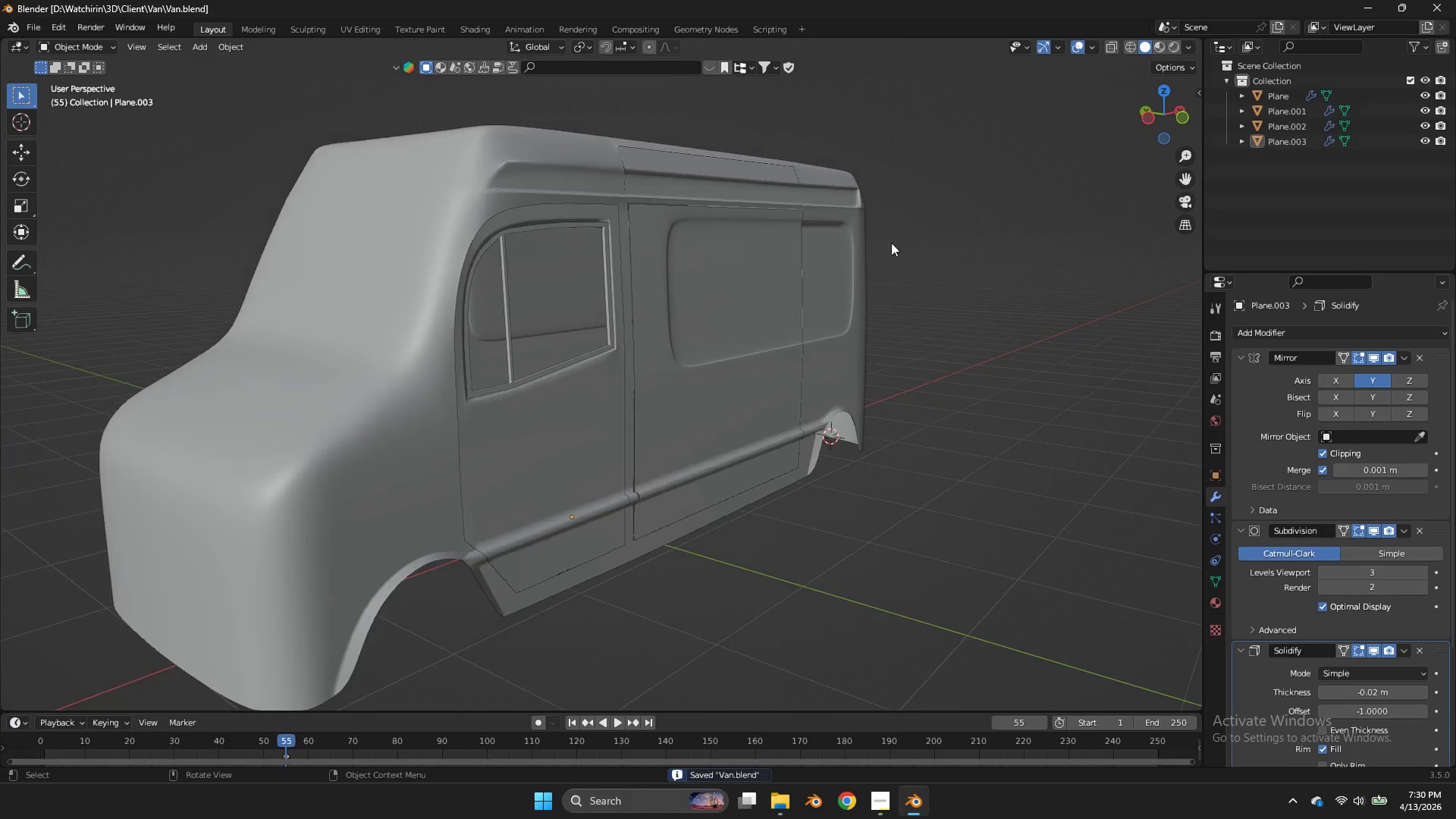 
double_click([368, 419])
 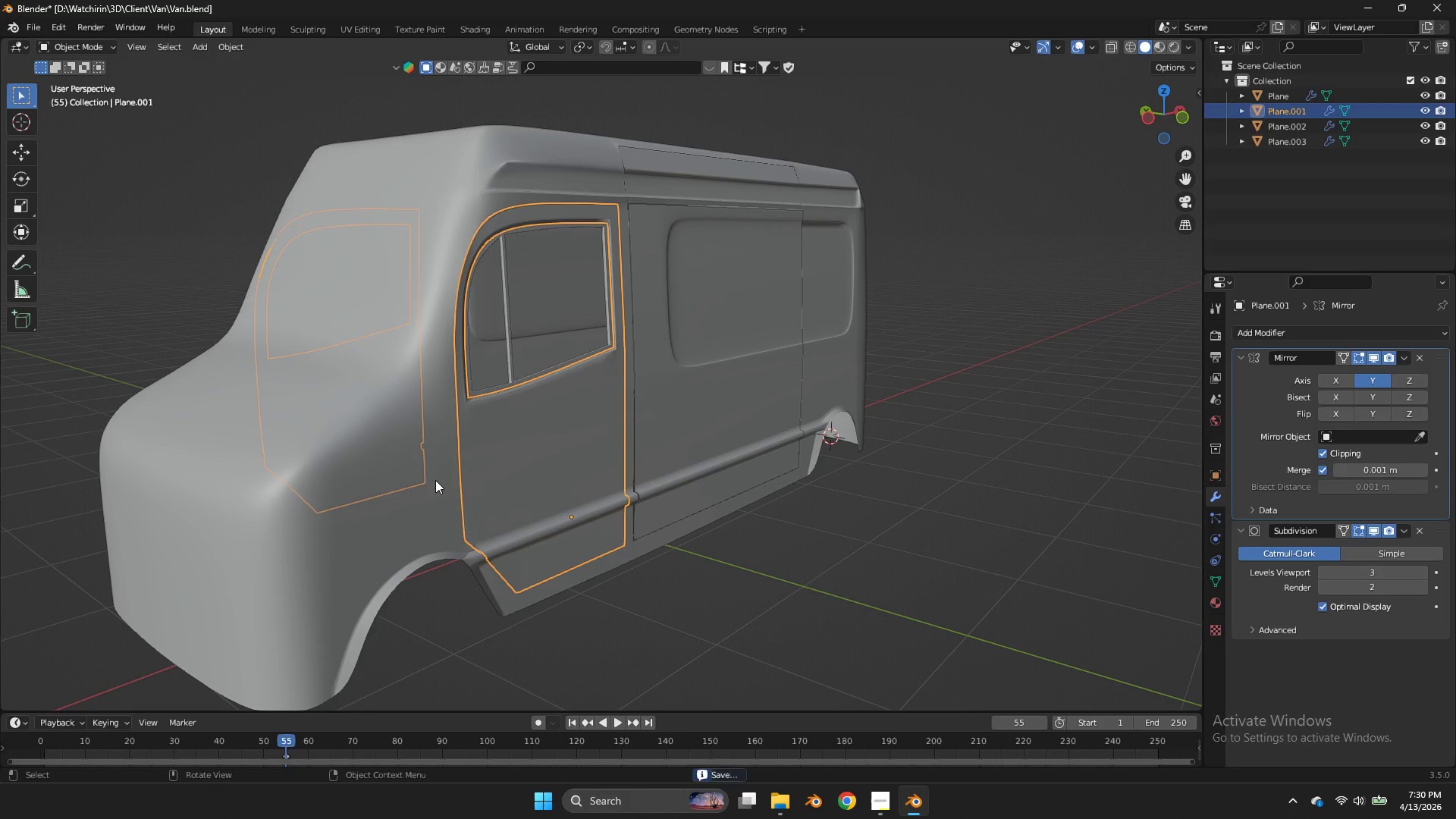 
scroll: coordinate [918, 224], scroll_direction: down, amount: 2.0
 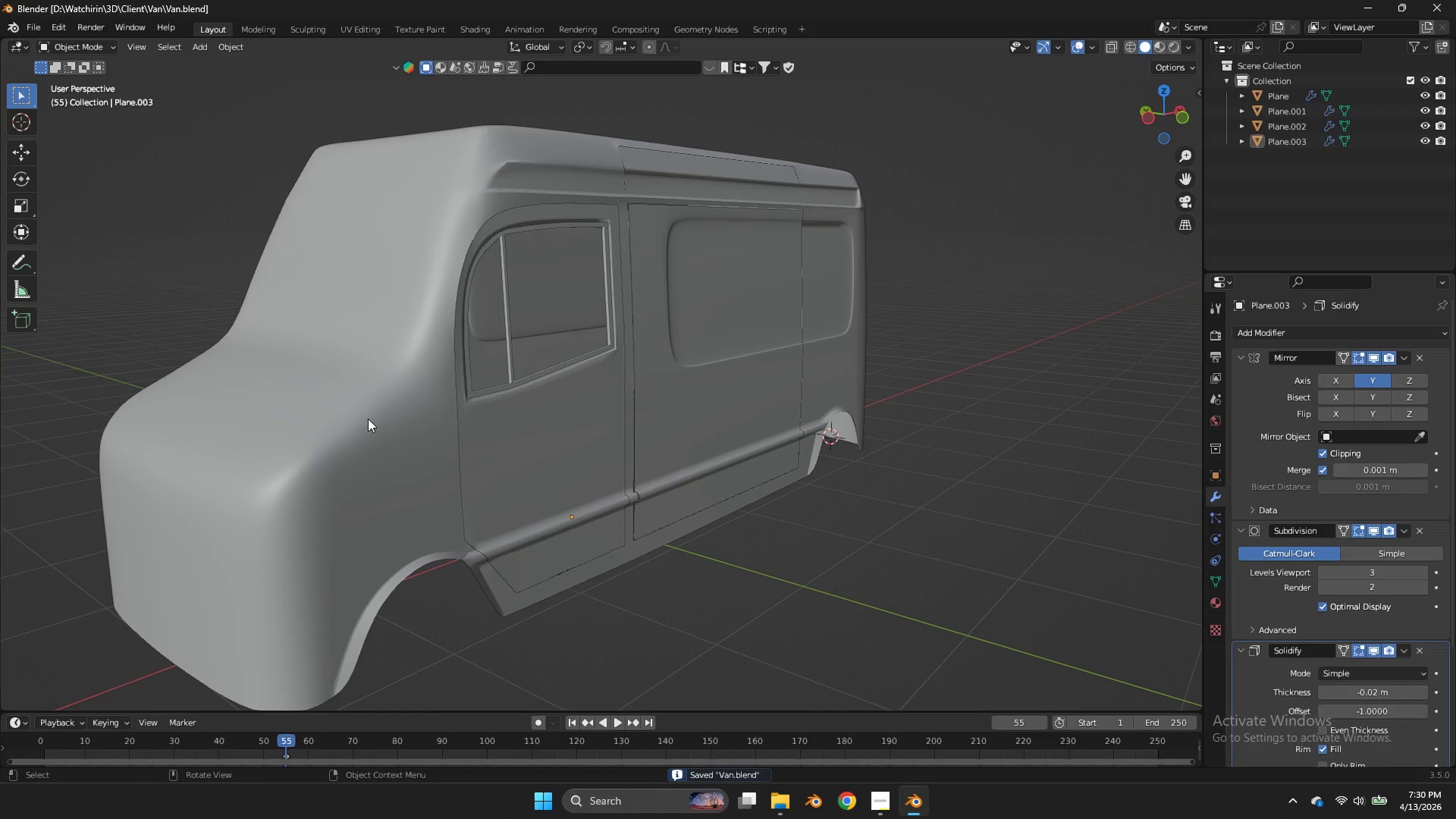 
triple_click([421, 485])
 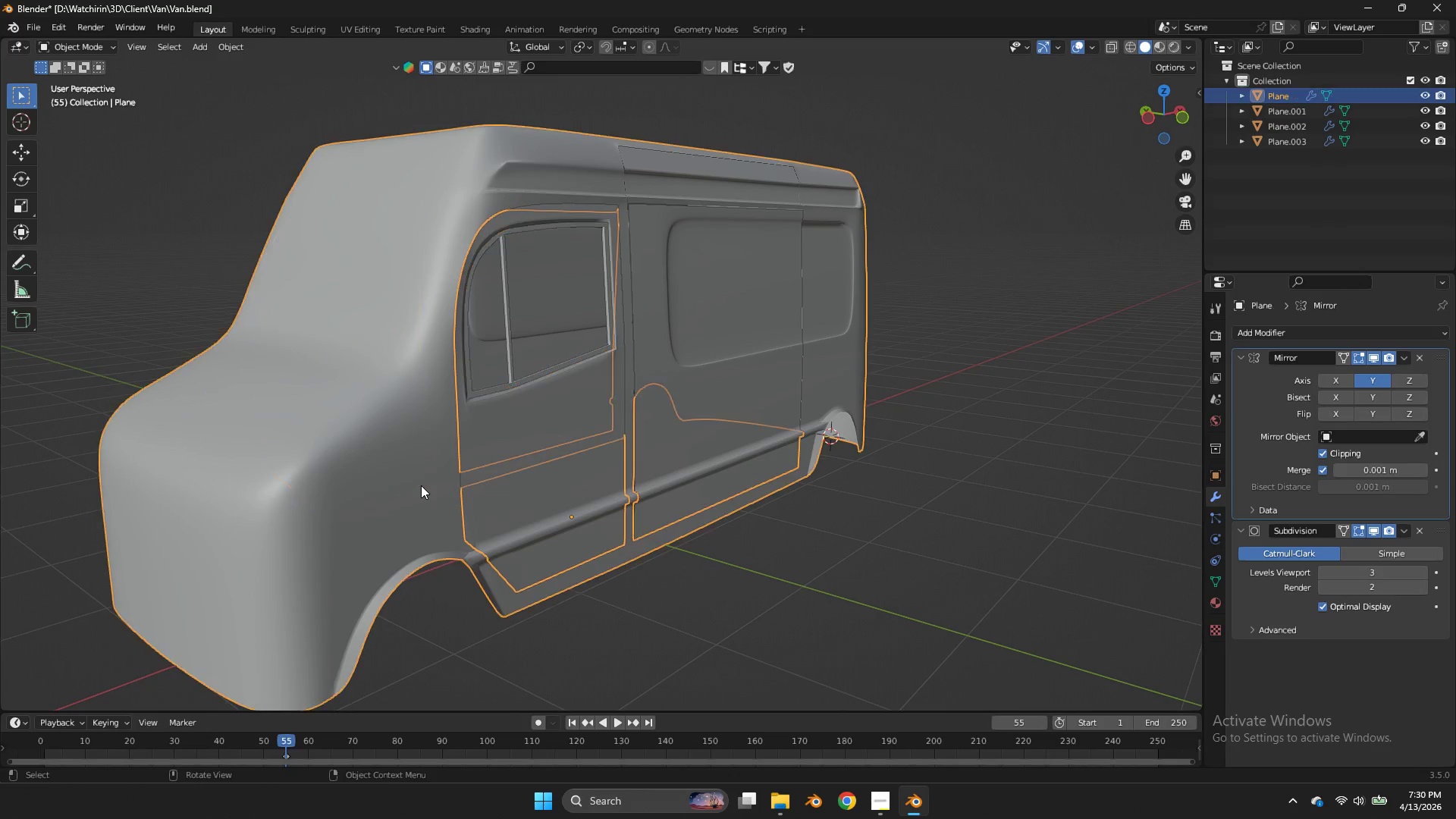 
triple_click([421, 485])
 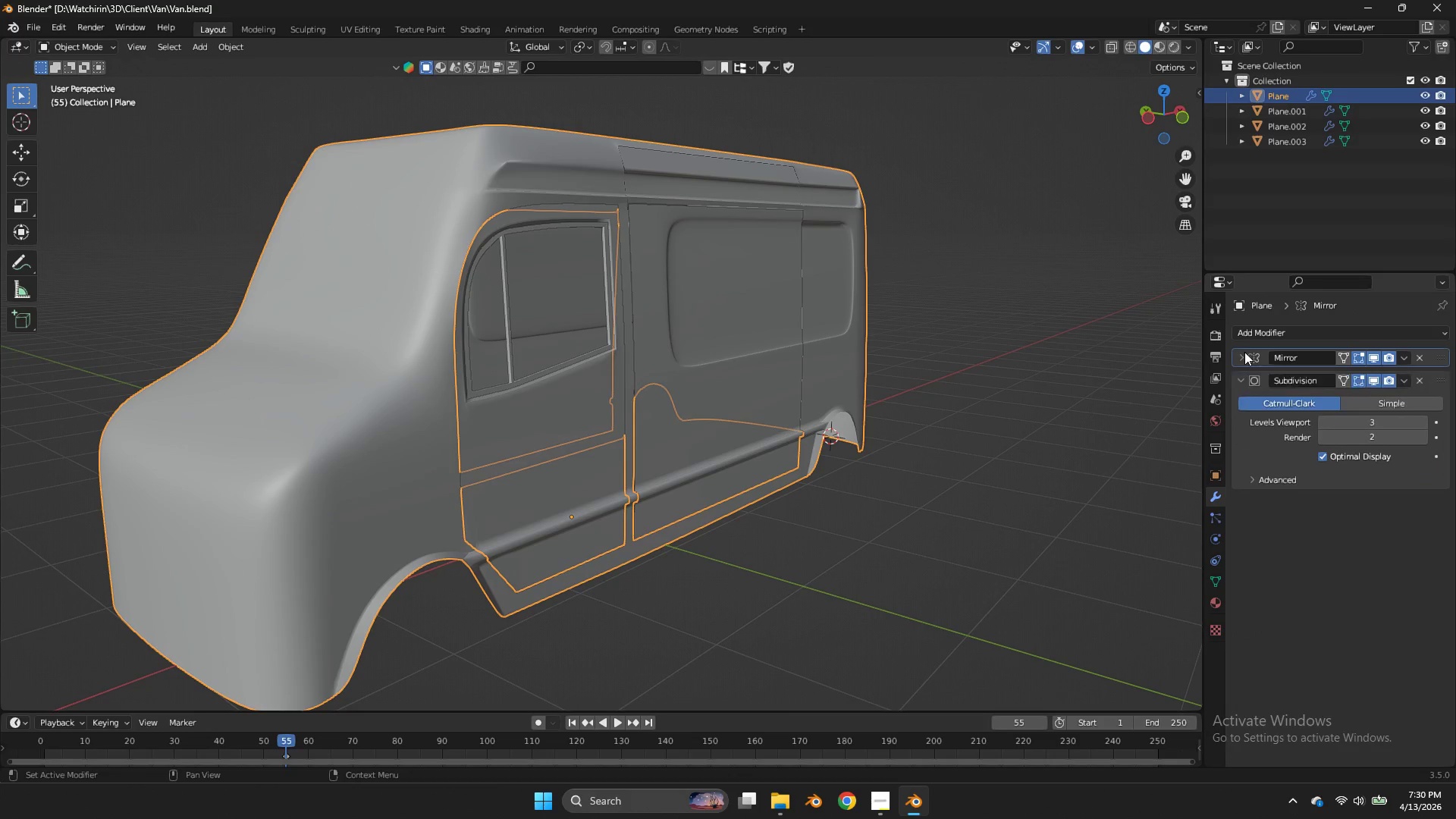 
double_click([1241, 374])
 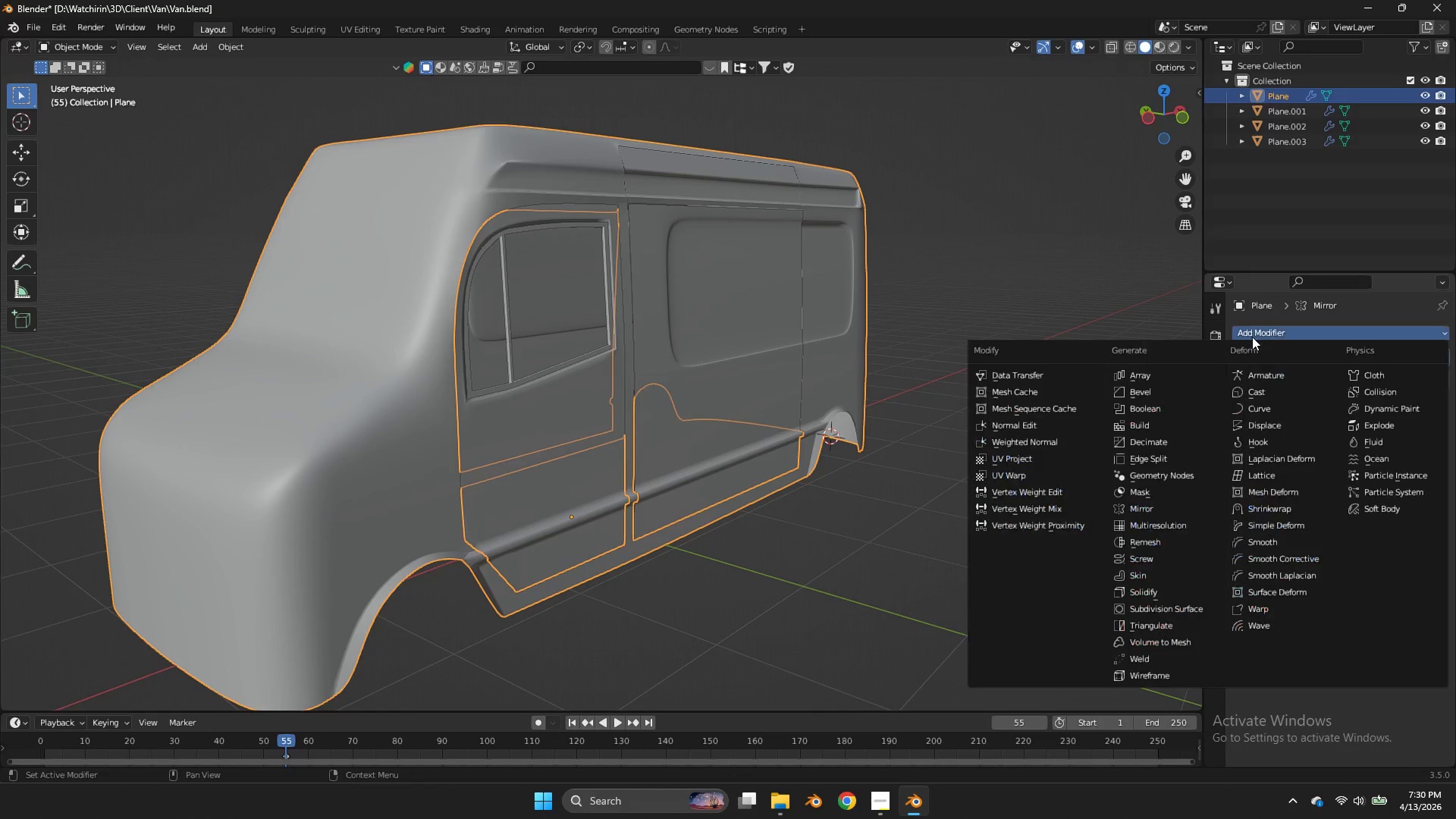 
triple_click([1252, 337])
 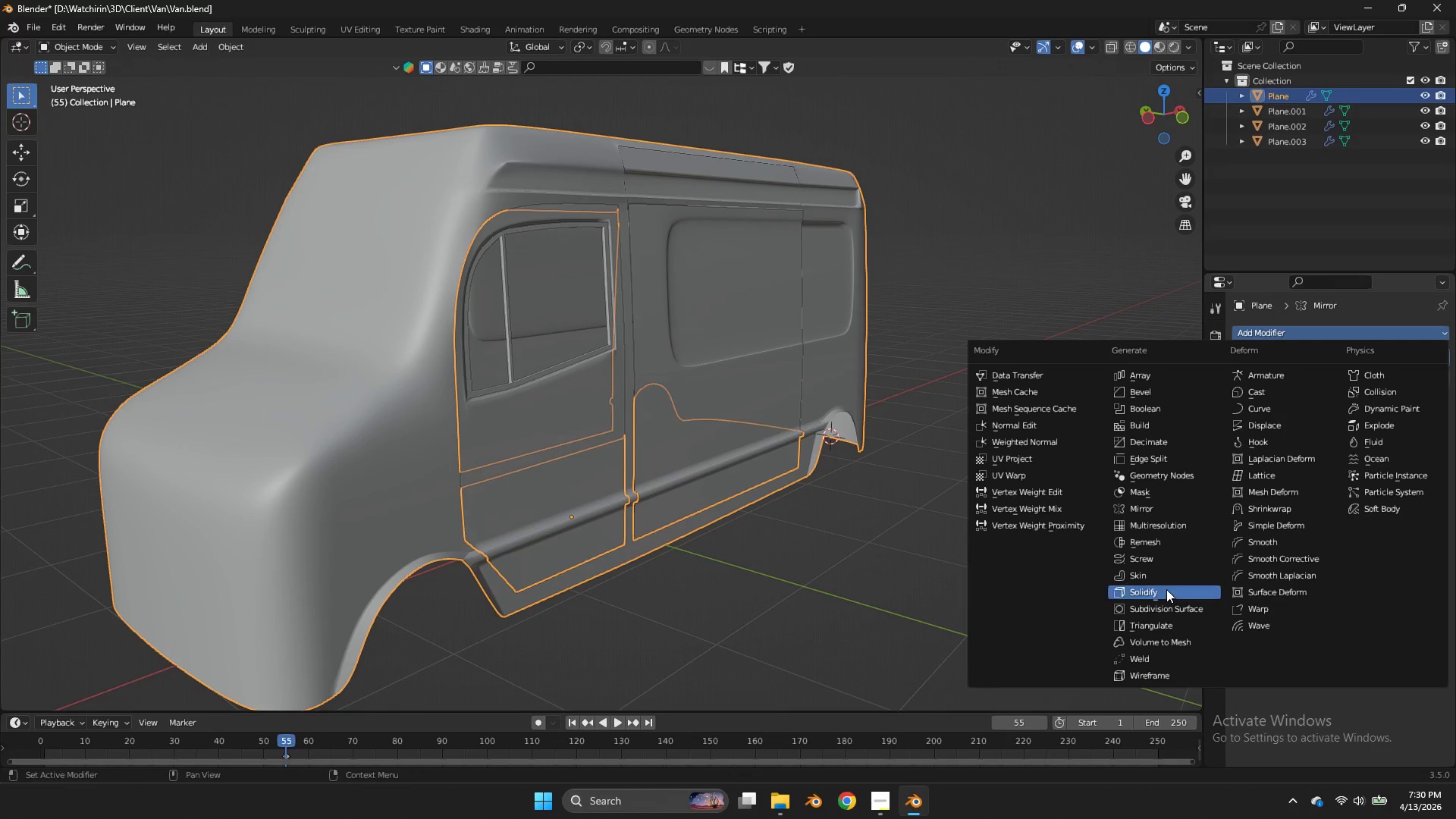 
left_click([1167, 591])
 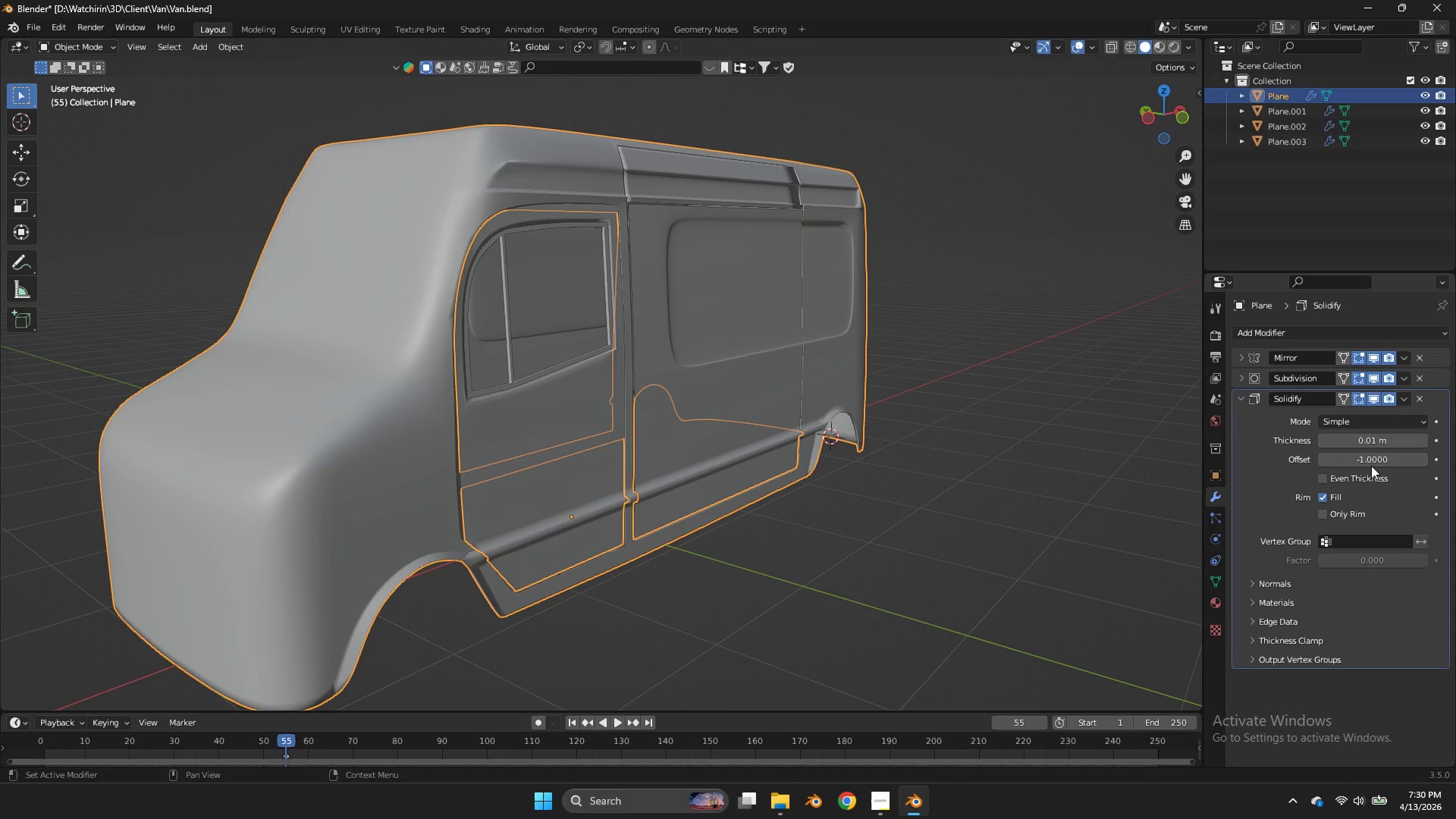 
left_click_drag(start_coordinate=[1369, 436], to_coordinate=[639, 440])
 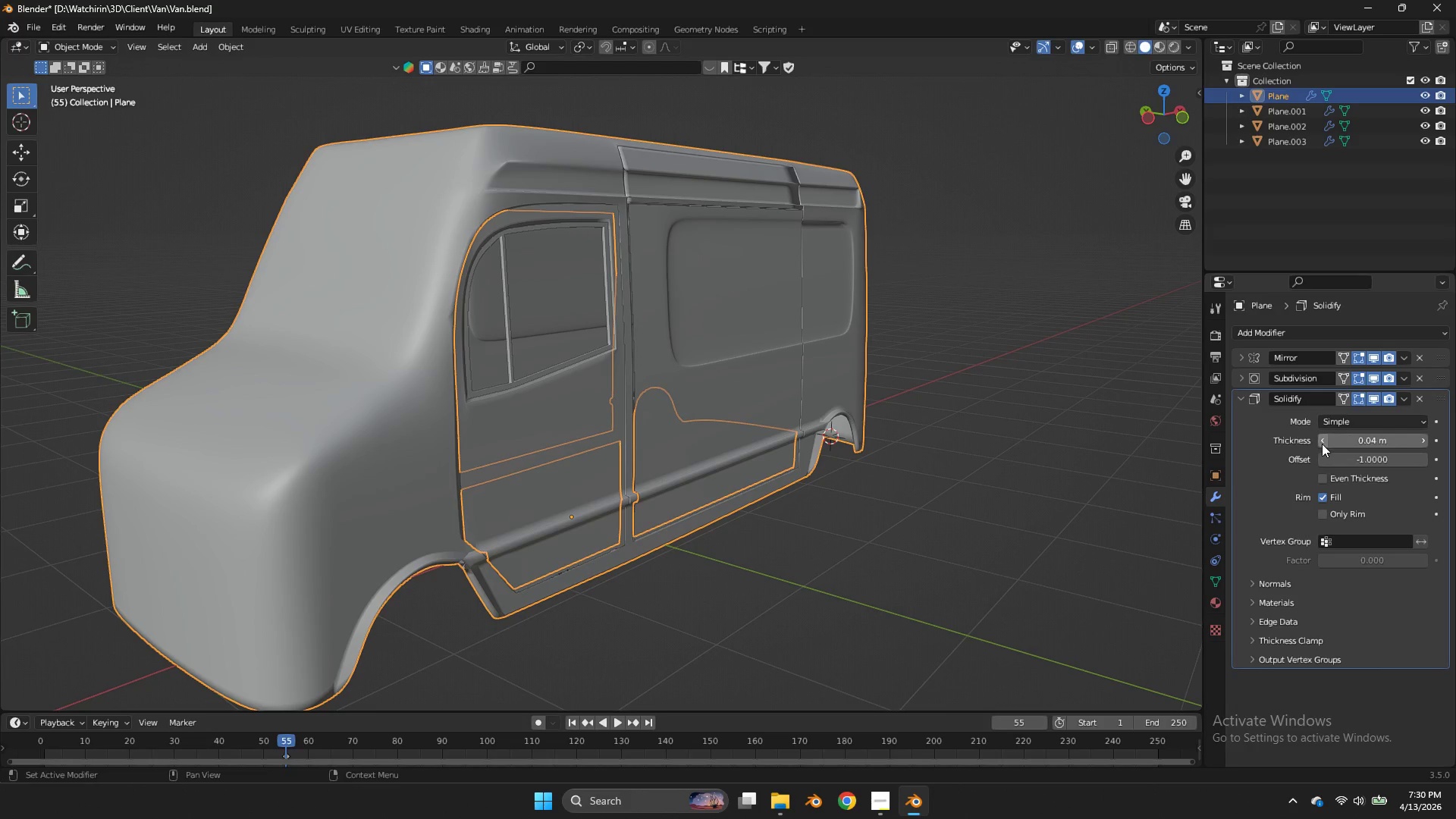 
triple_click([1322, 444])
 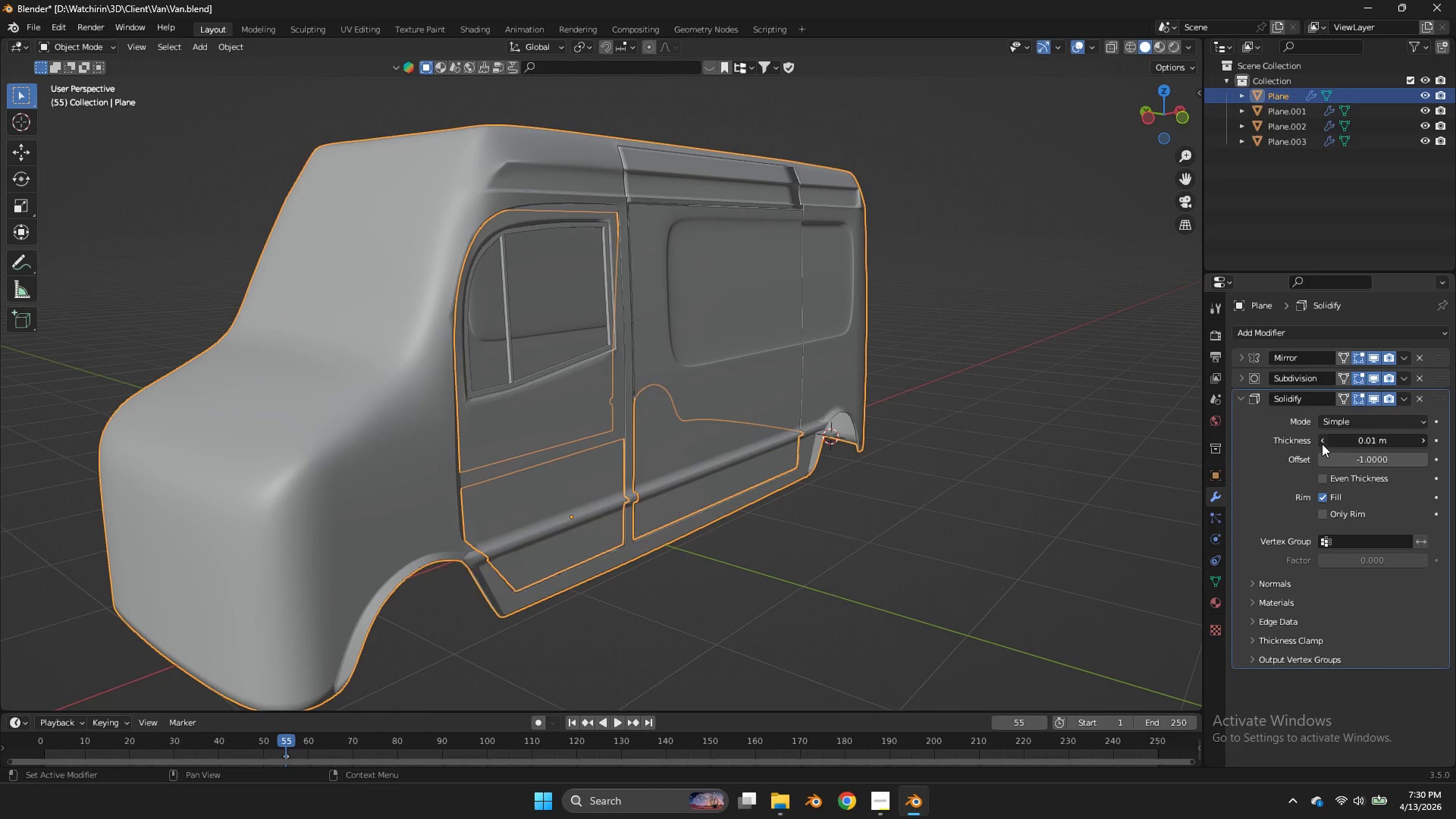 
triple_click([1322, 444])
 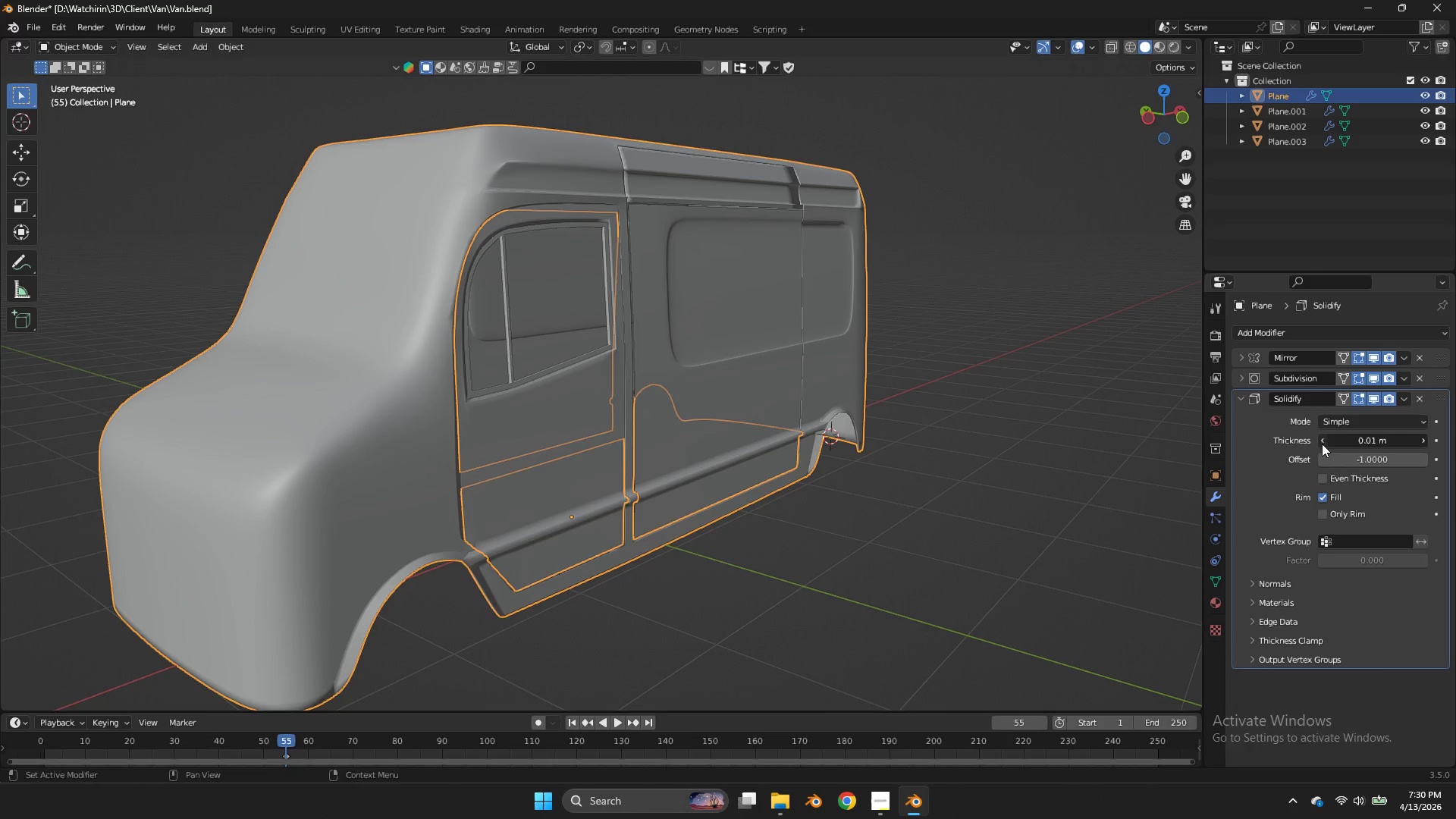 
triple_click([1322, 444])
 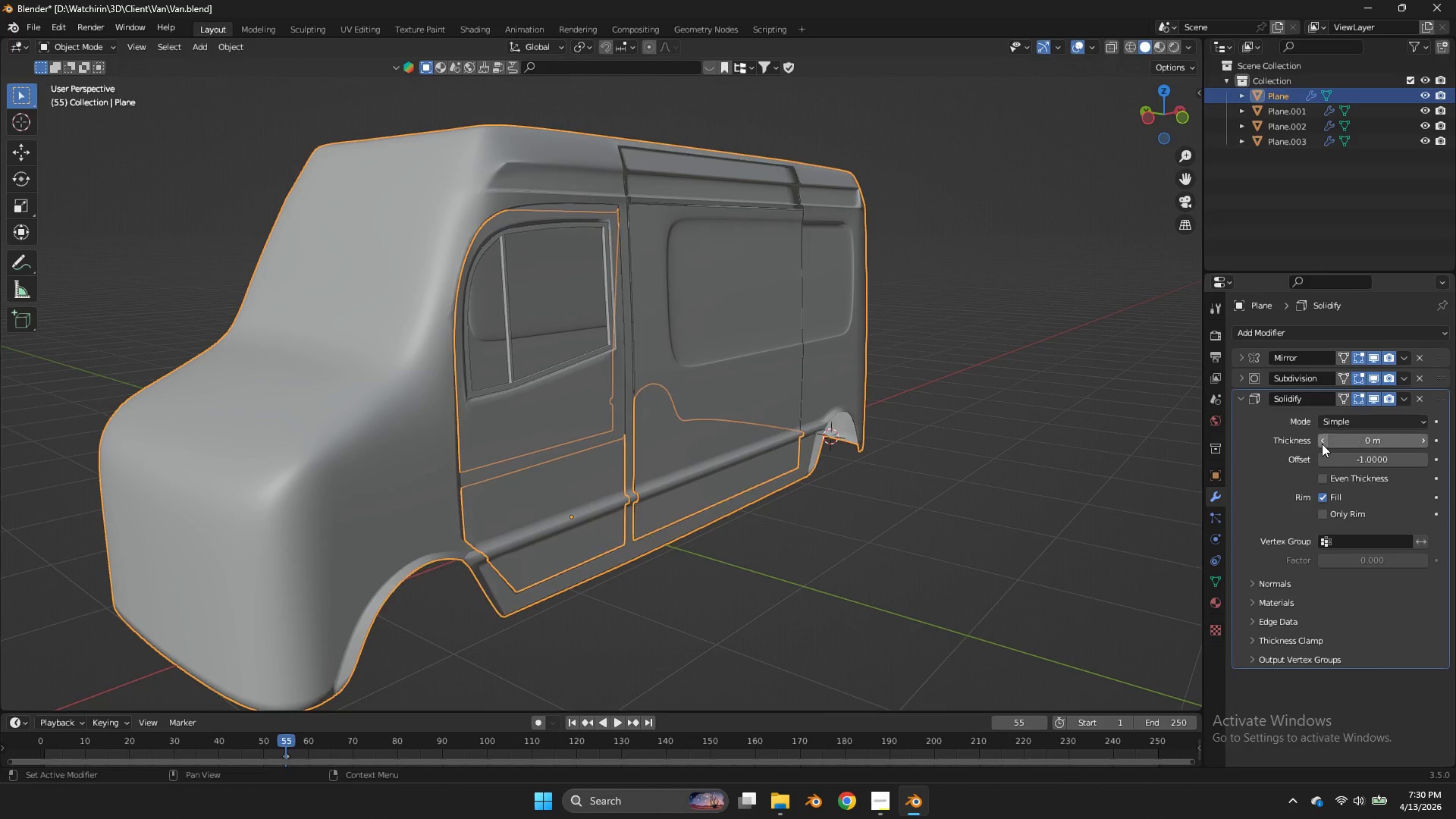 
triple_click([1322, 444])
 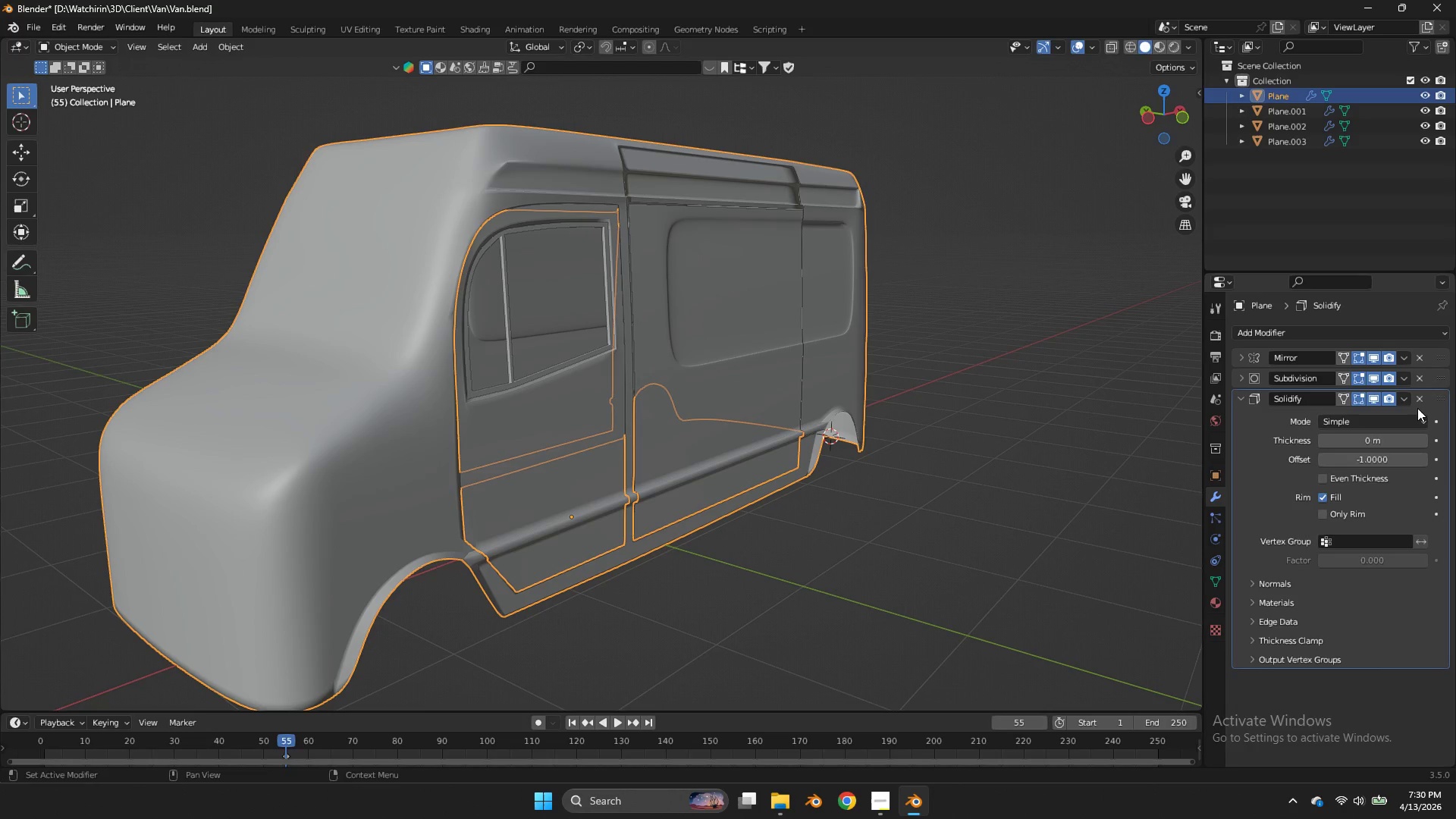 
double_click([1412, 397])
 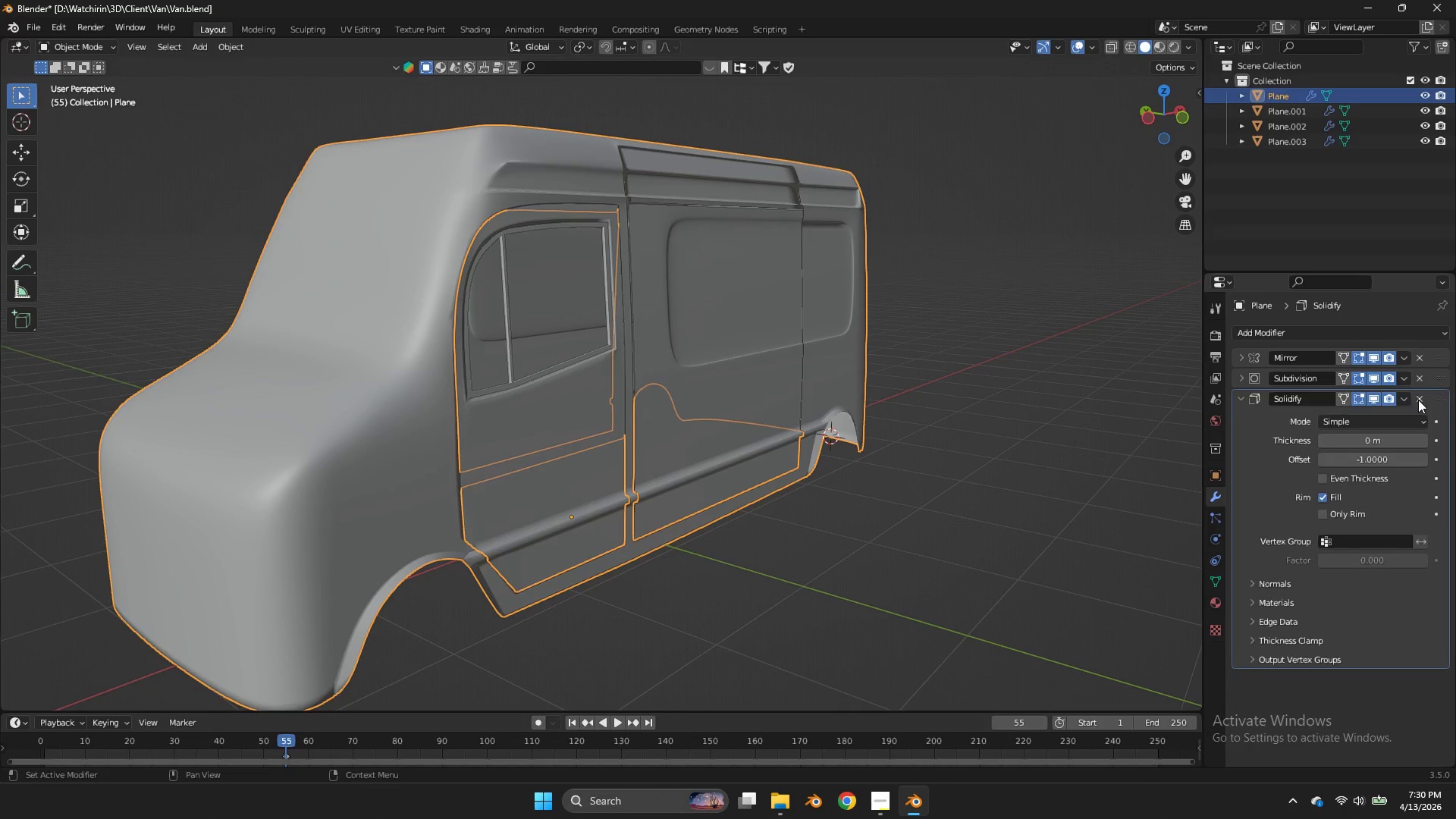 
triple_click([1418, 400])
 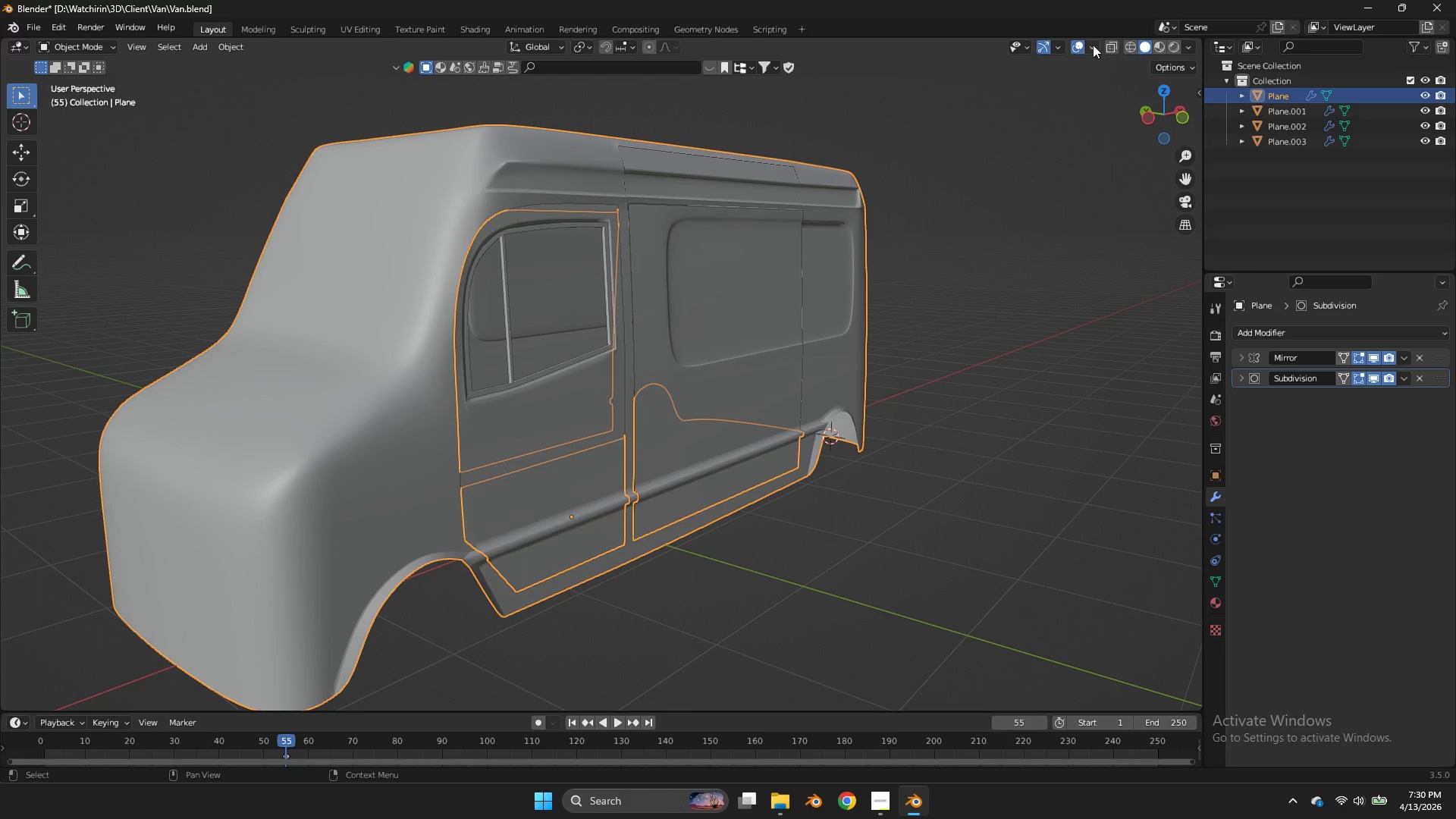 
left_click([1086, 45])
 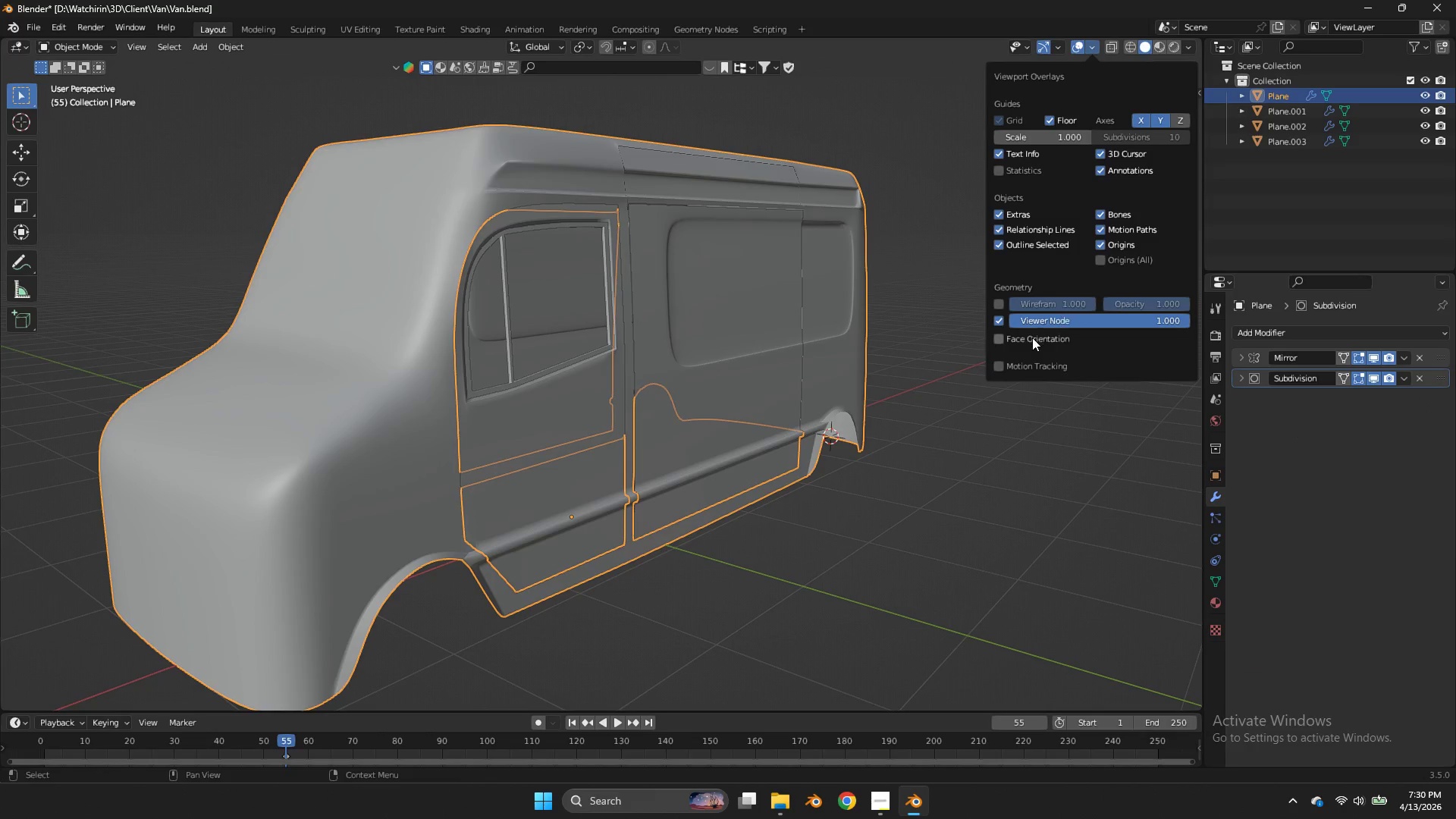 
left_click([1032, 337])
 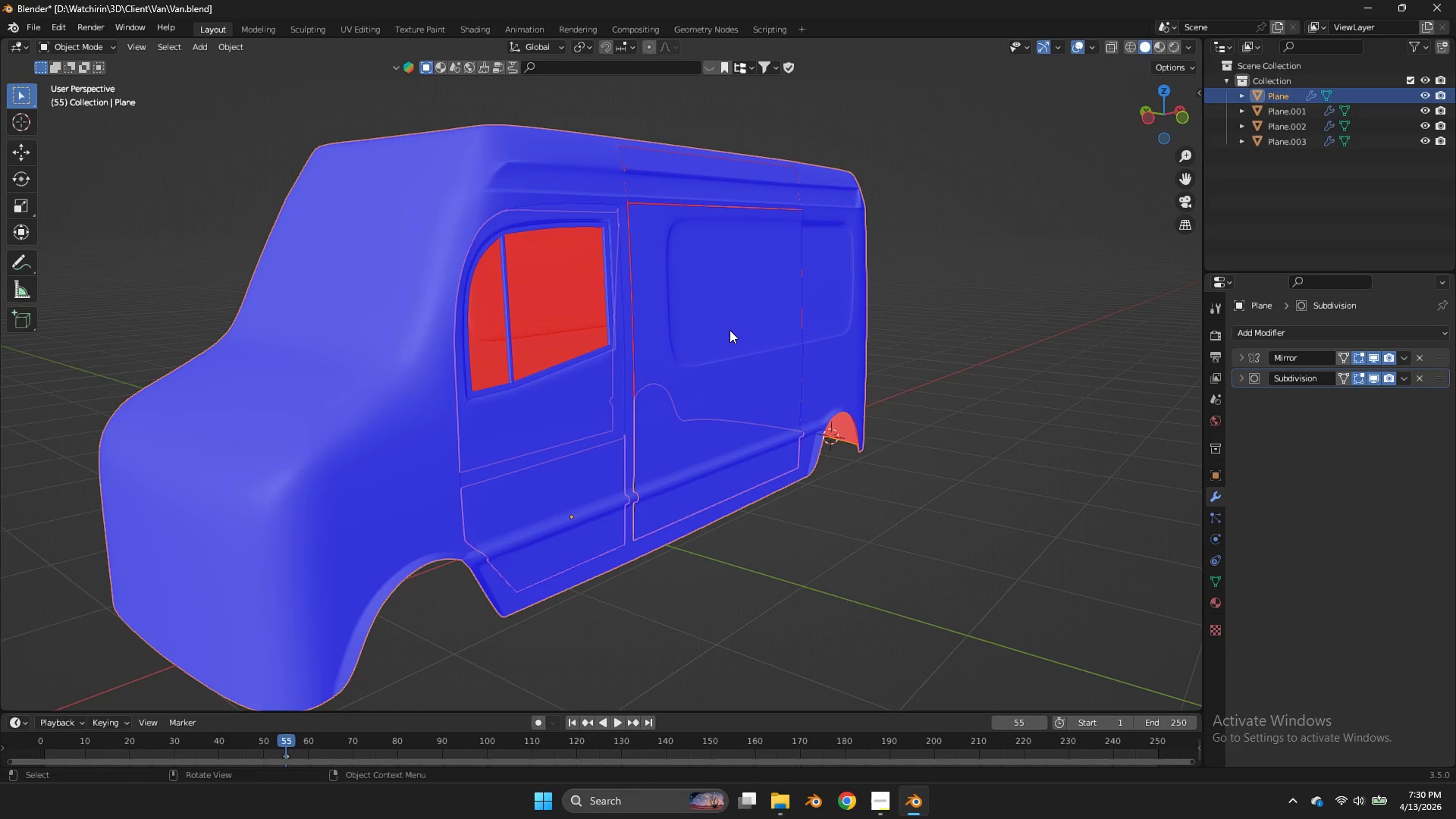 
double_click([730, 330])
 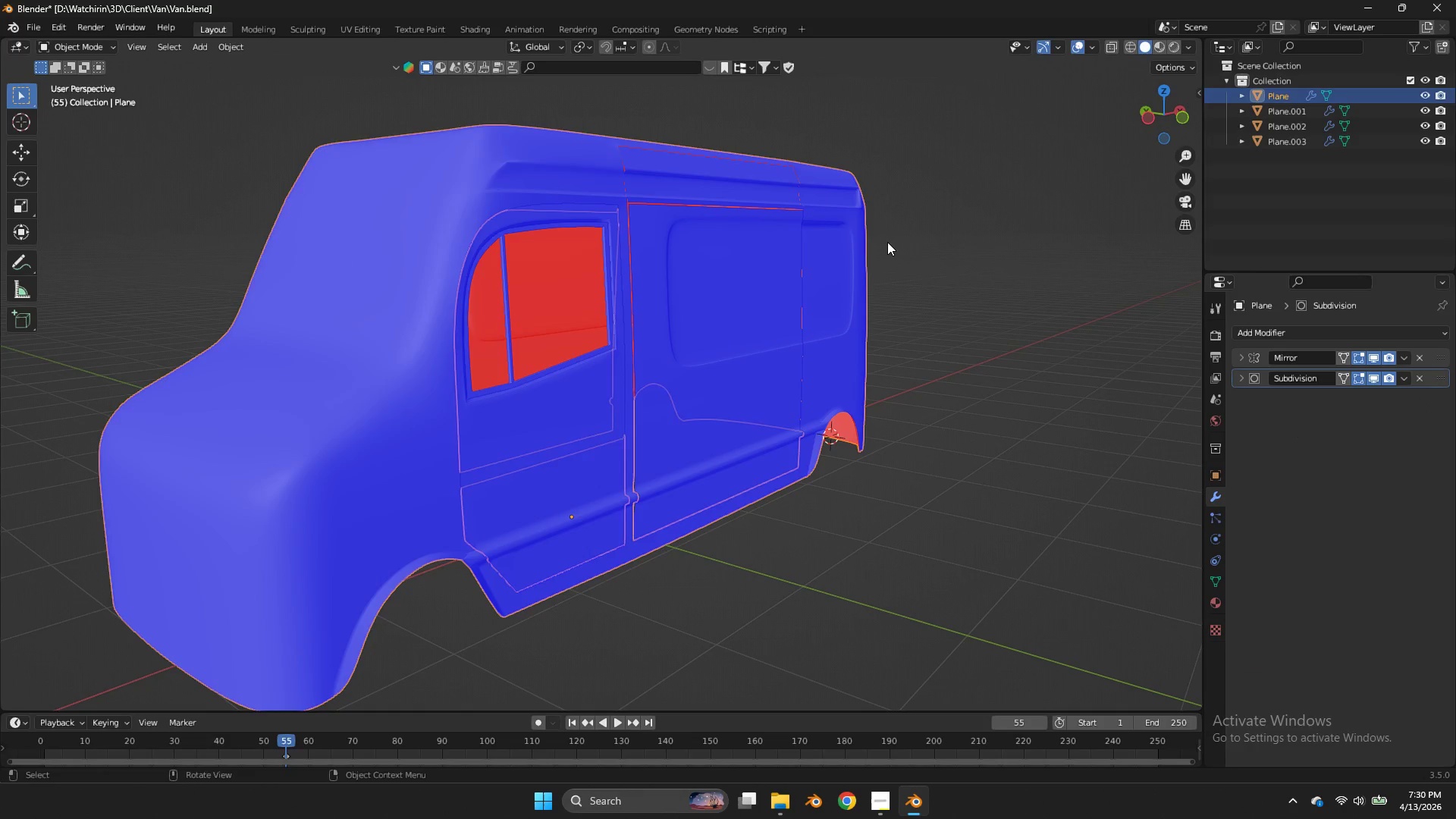 
triple_click([887, 242])
 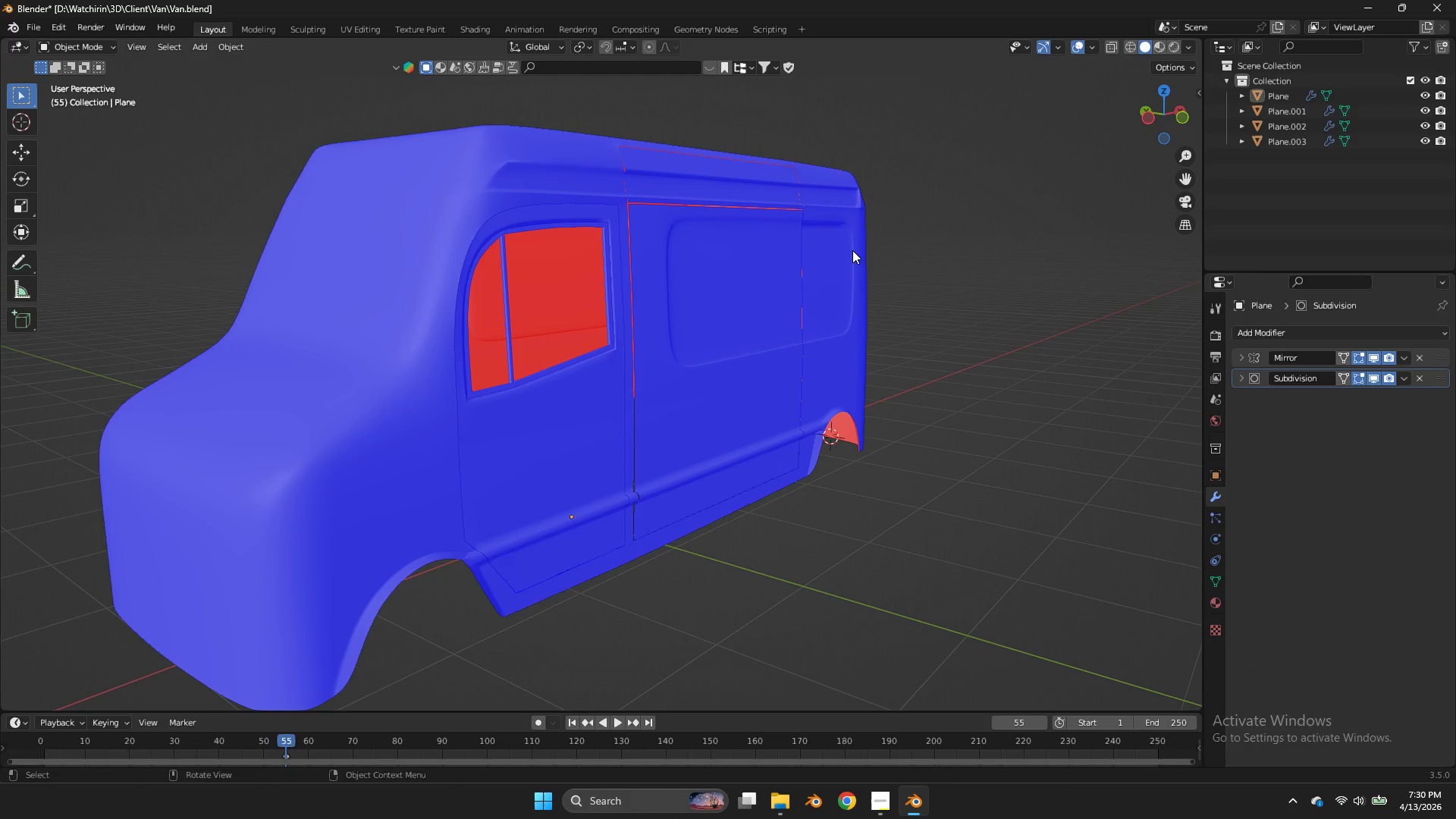 
triple_click([852, 250])
 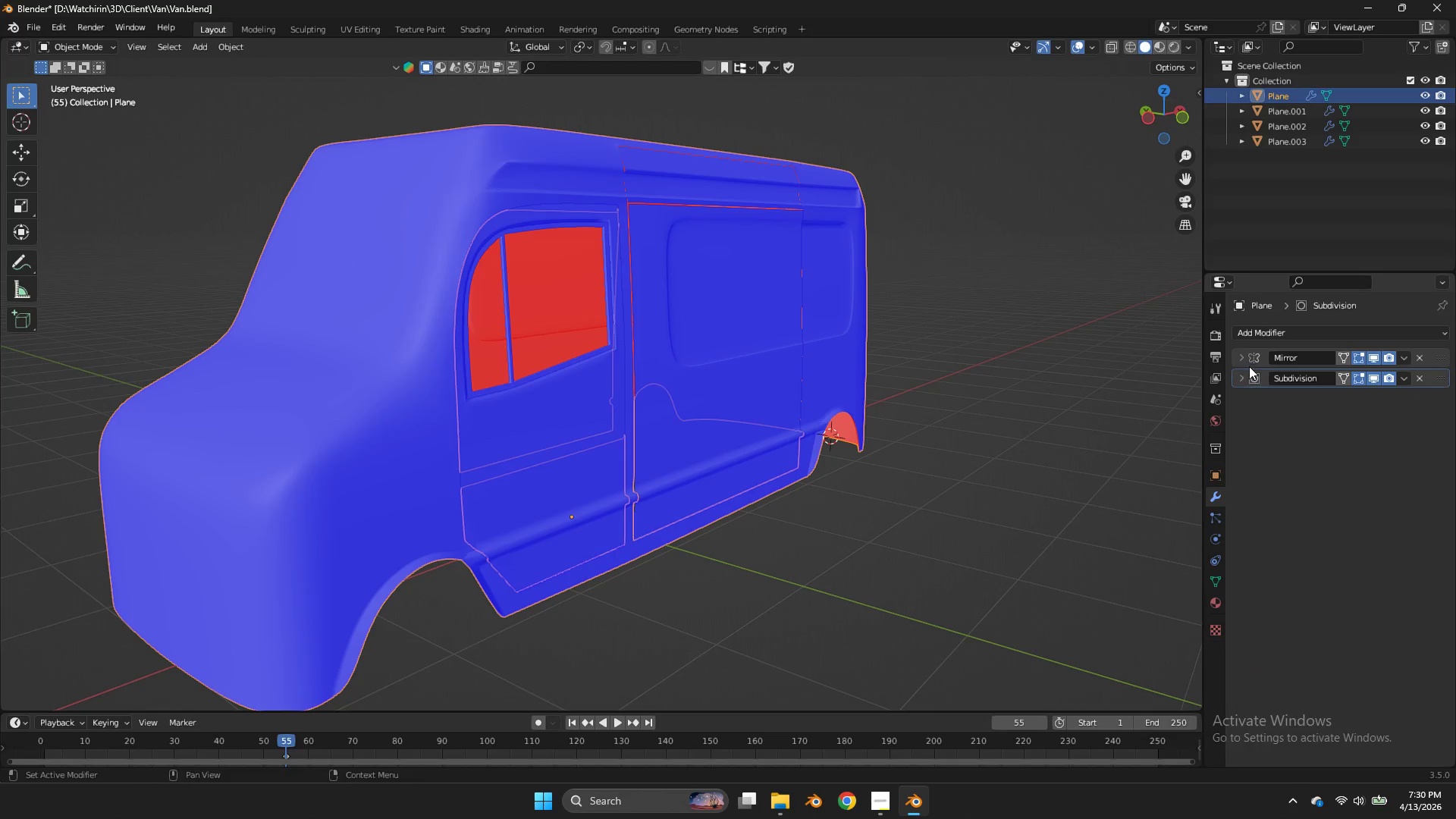 
double_click([1247, 333])
 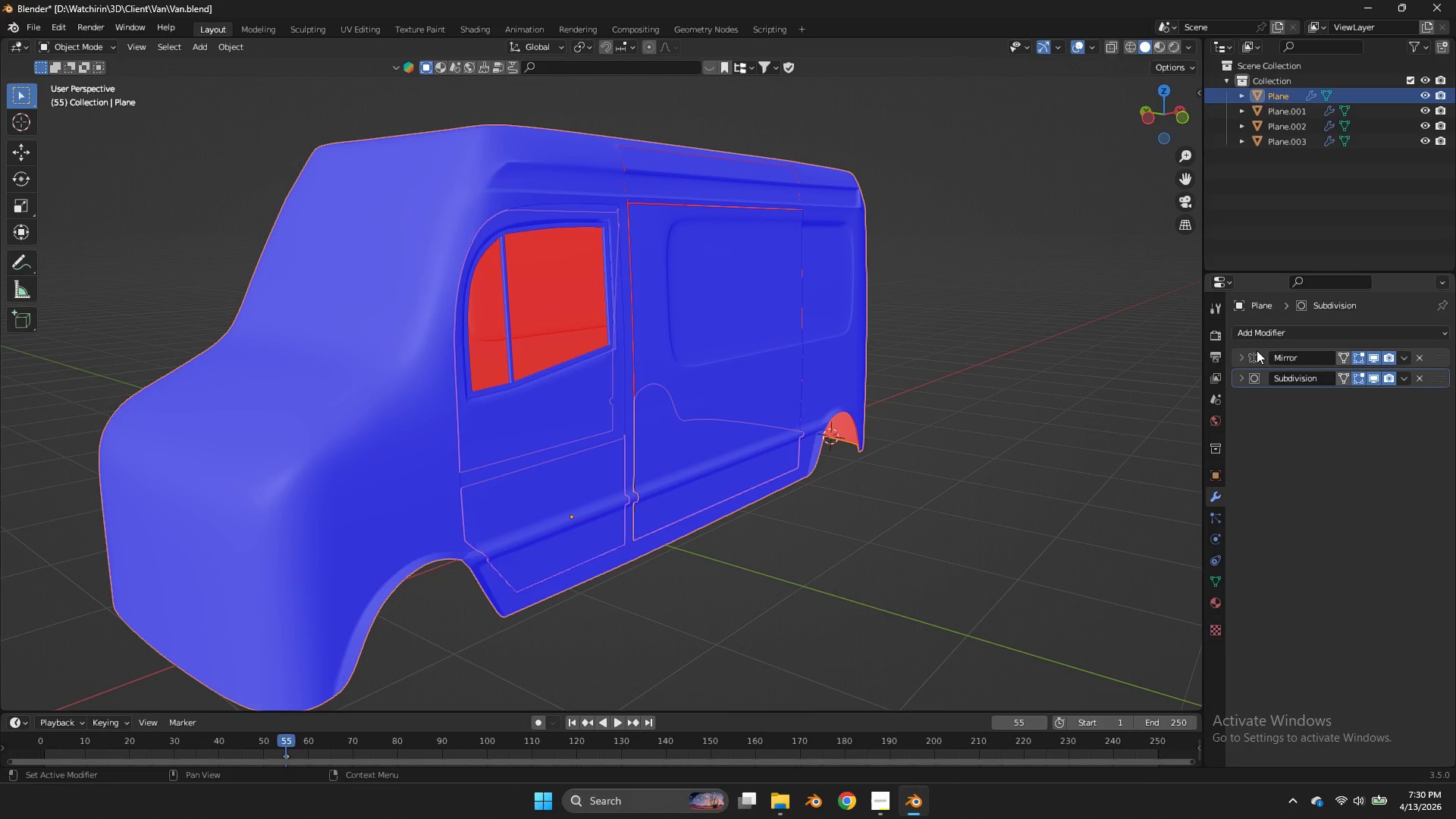 
left_click([1257, 328])
 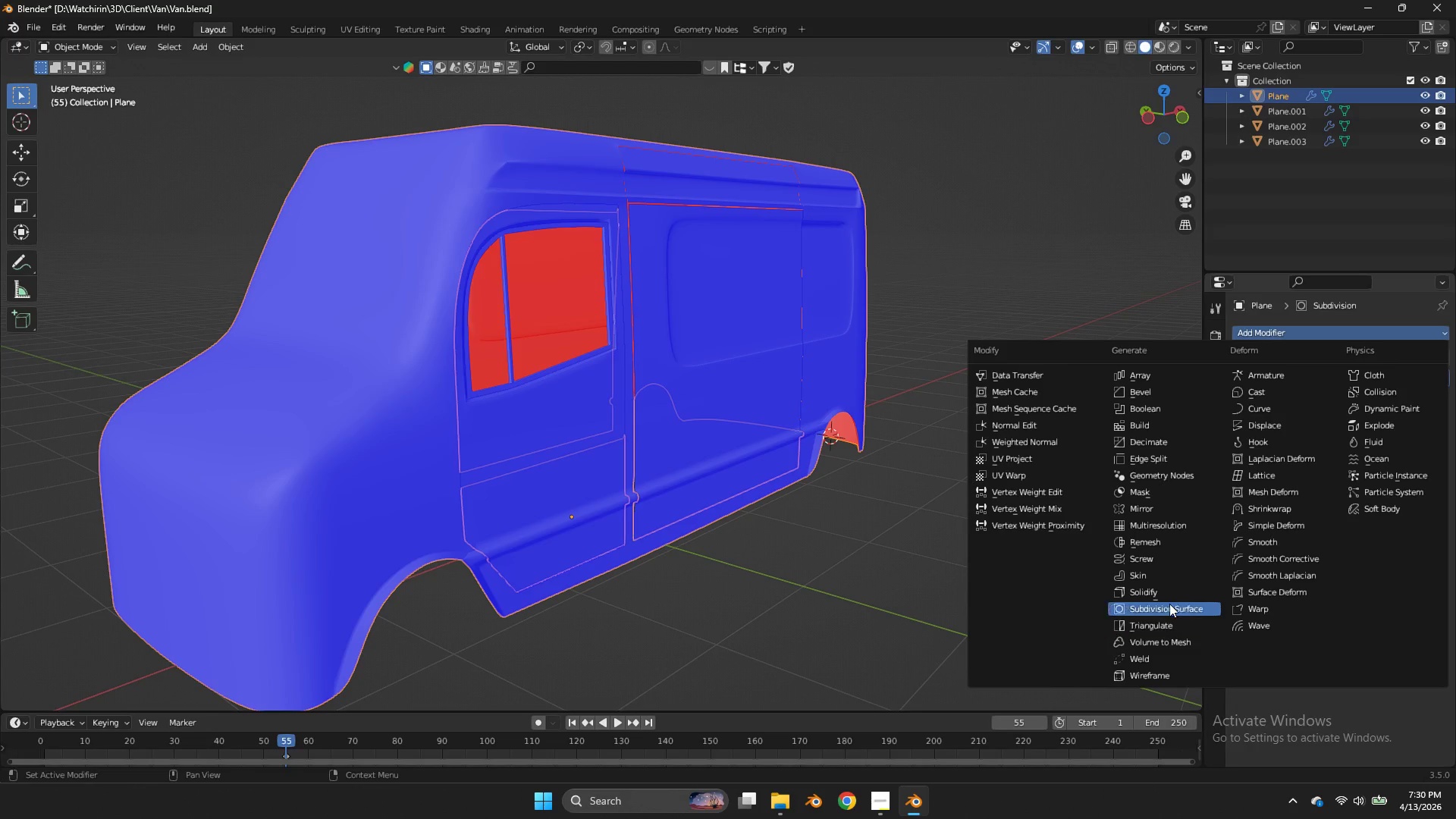 
left_click([1172, 592])
 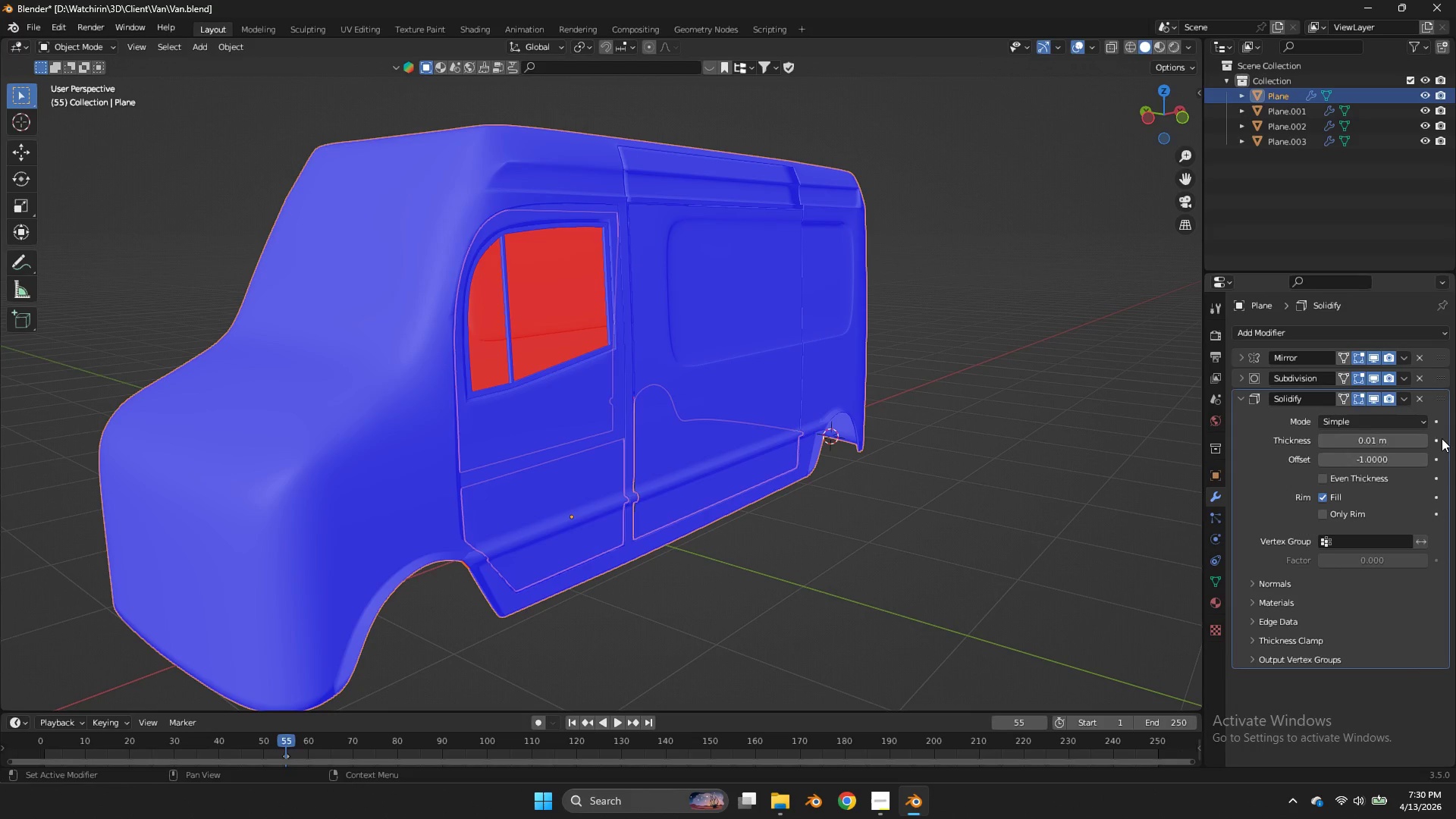 
double_click([1420, 438])
 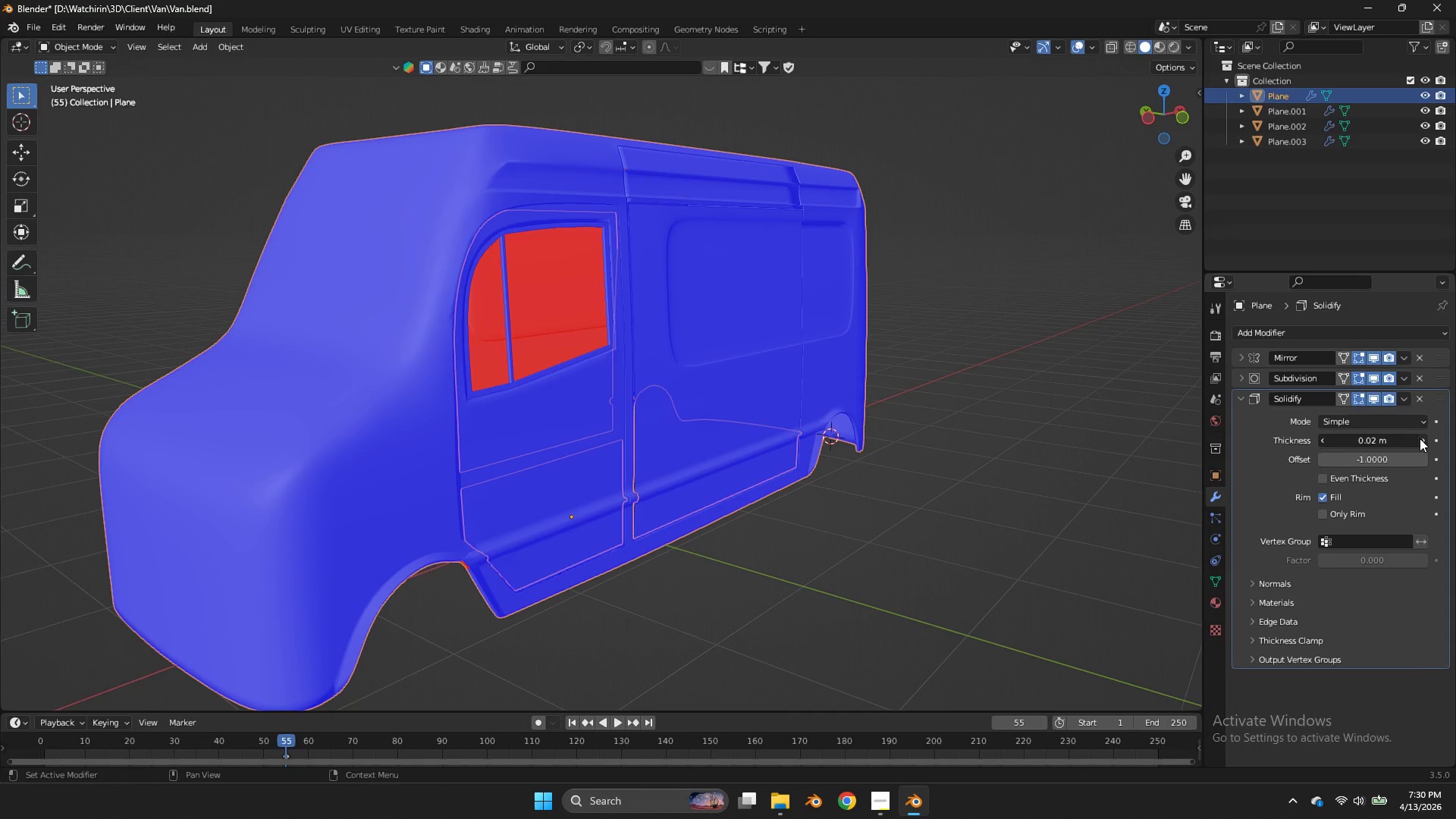 
triple_click([1420, 438])
 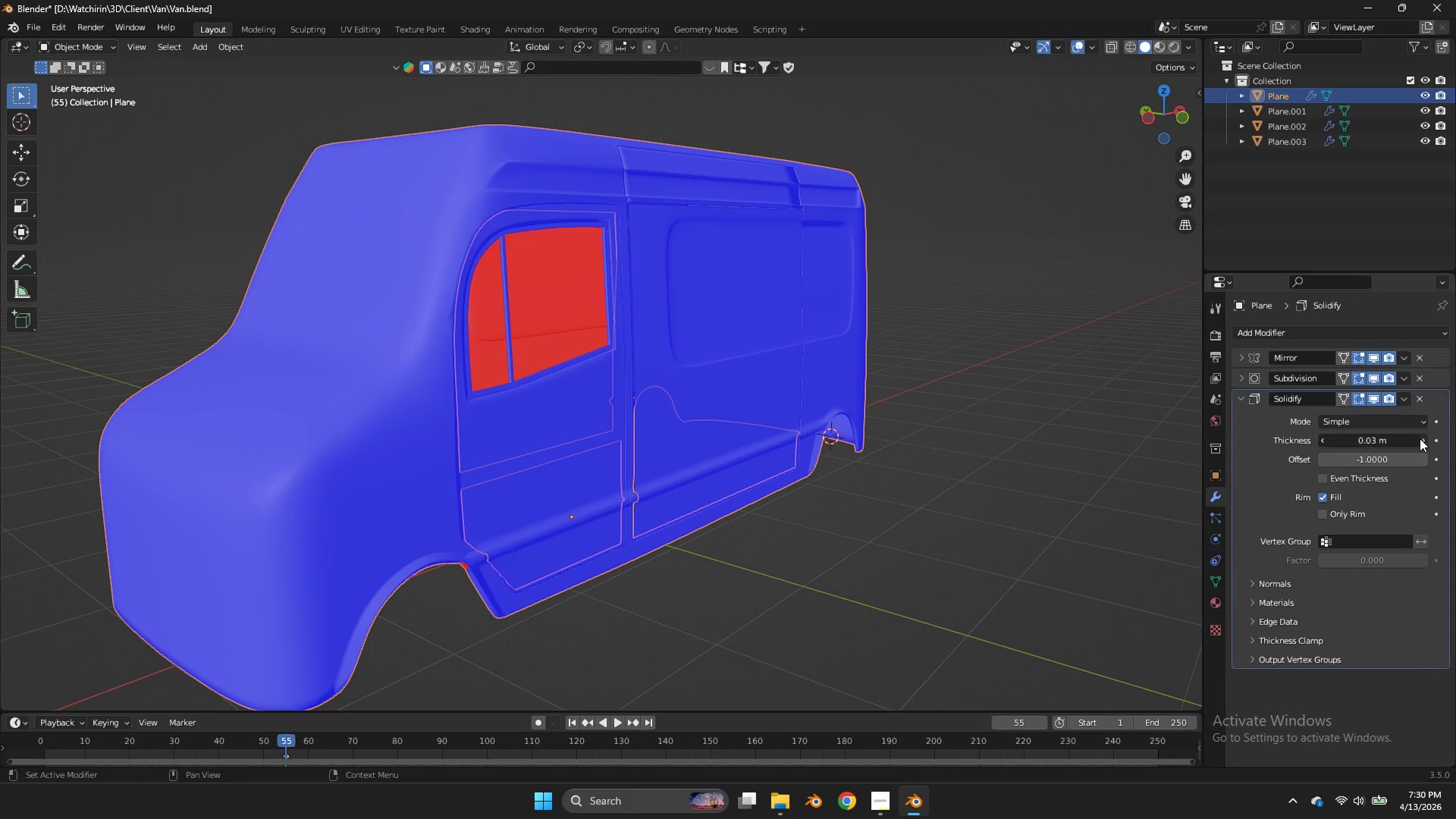 
triple_click([1420, 438])
 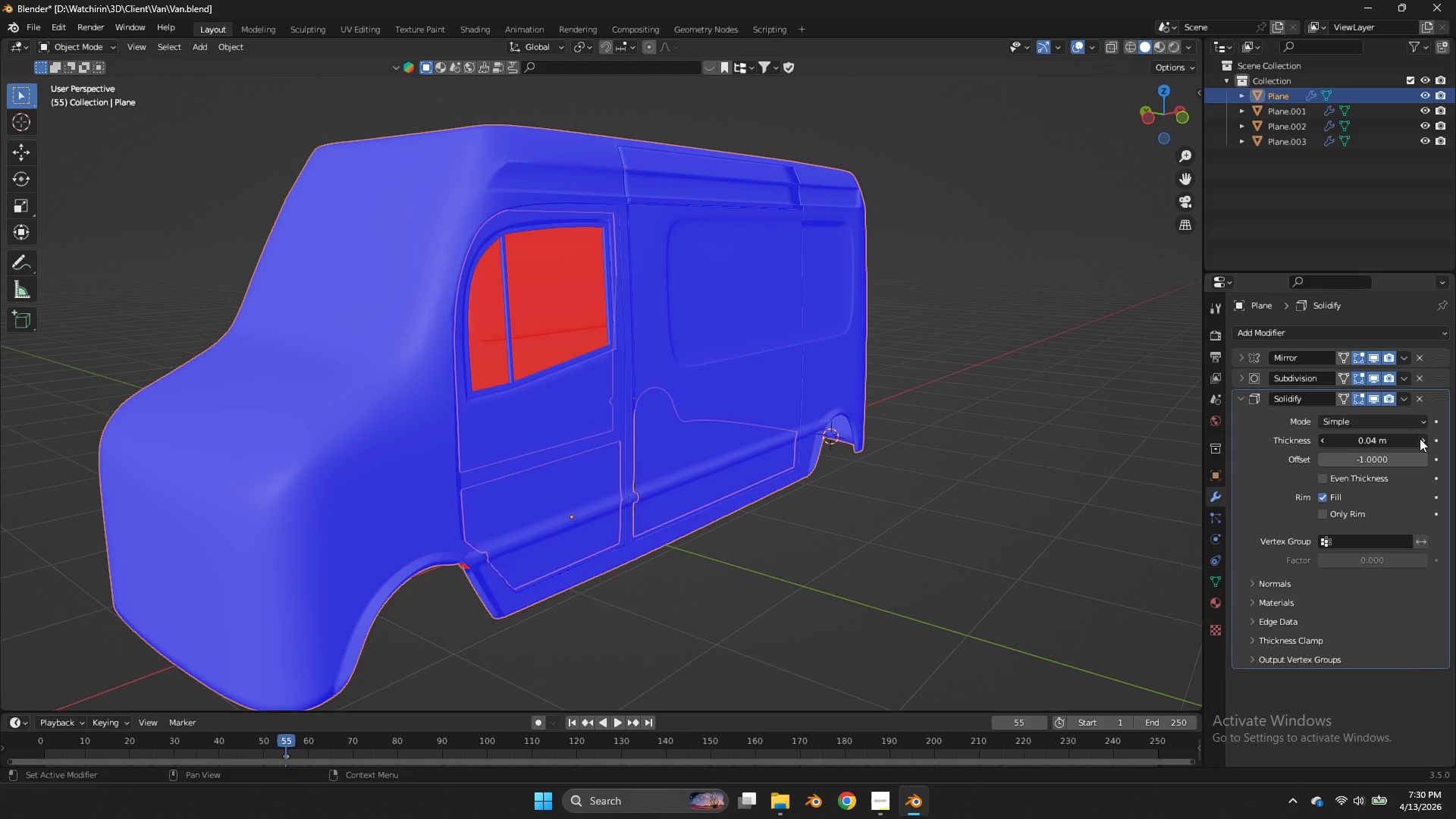 
triple_click([1420, 438])
 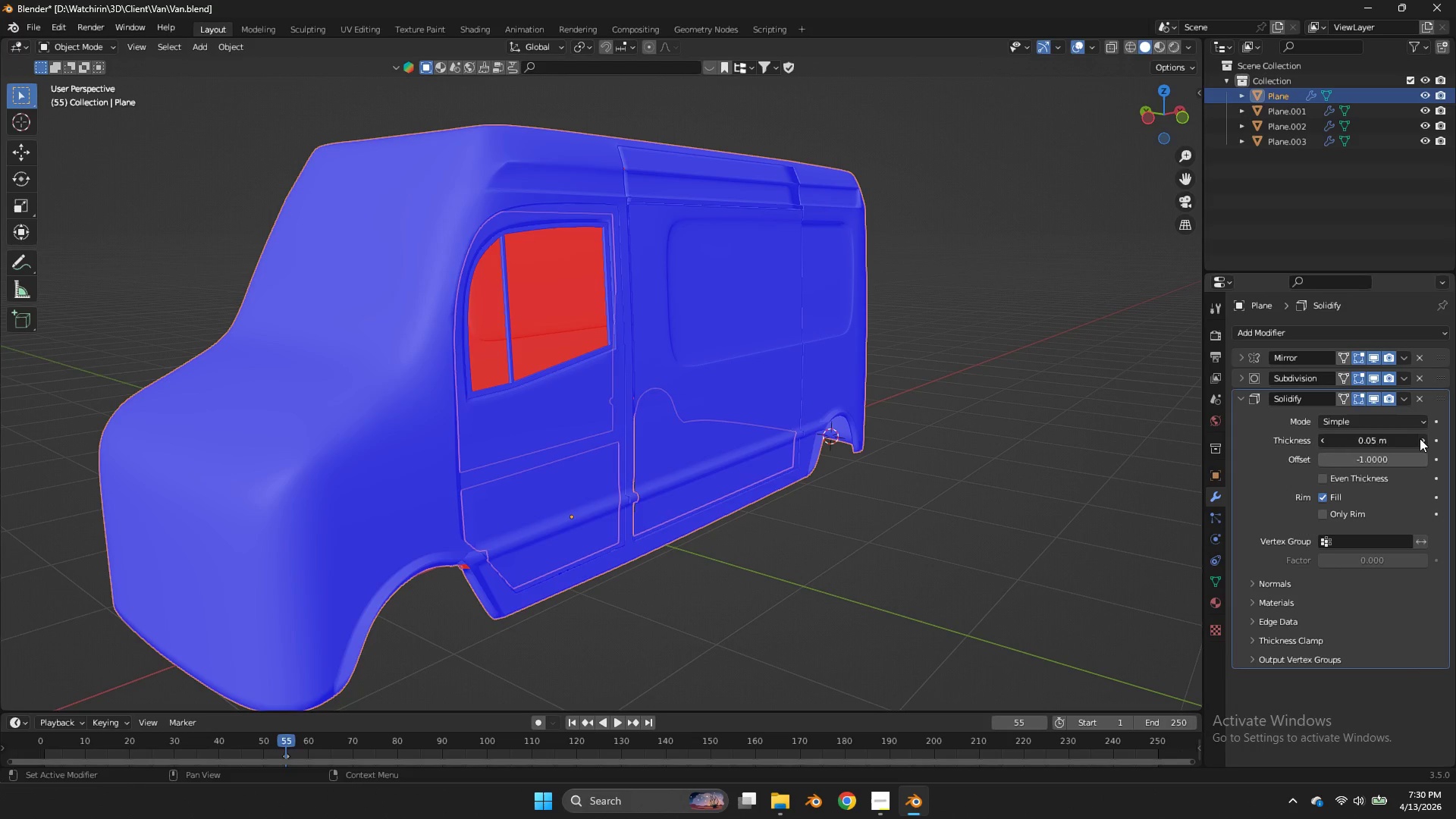 
triple_click([1420, 438])
 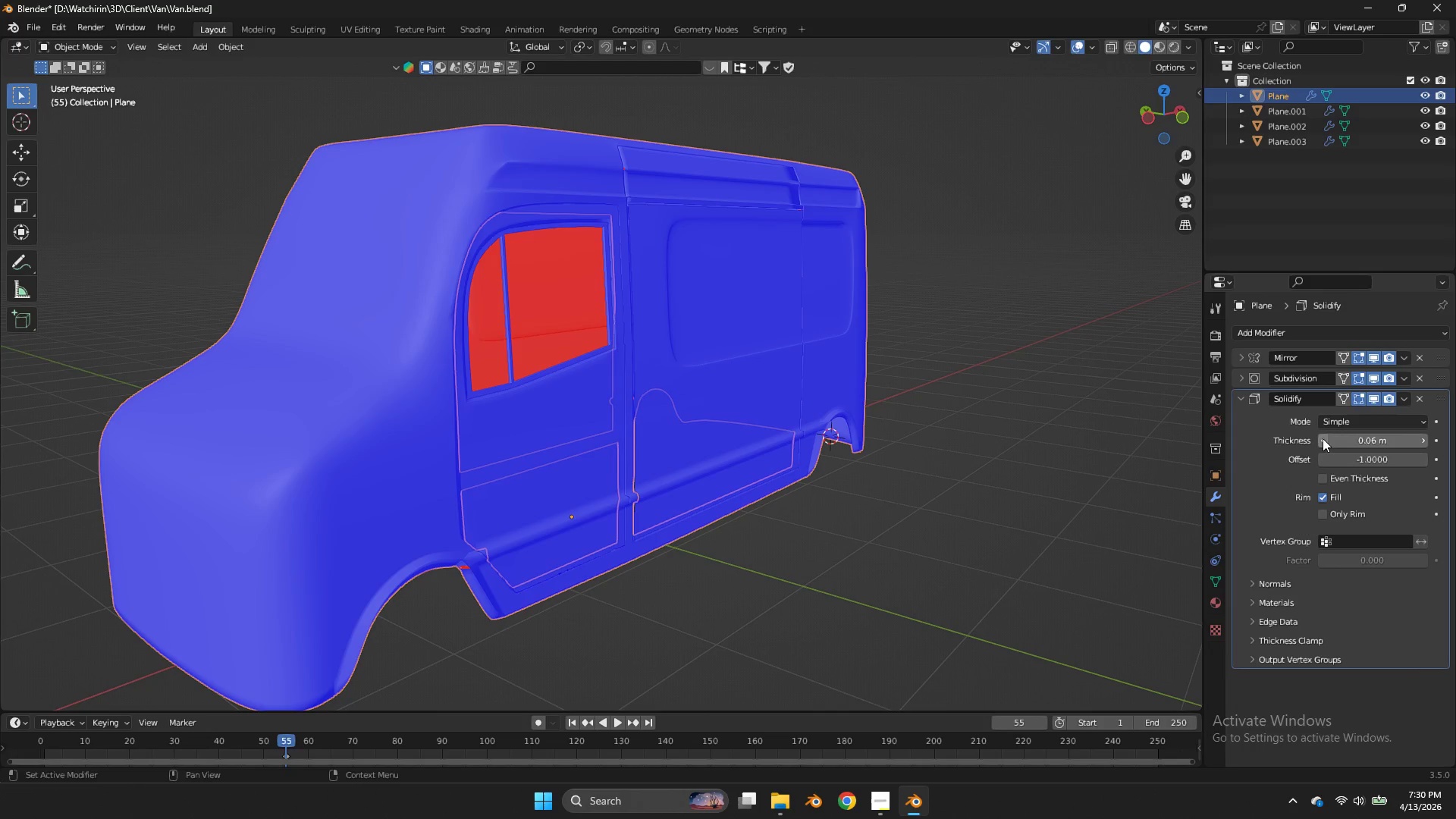 
left_click([1323, 438])
 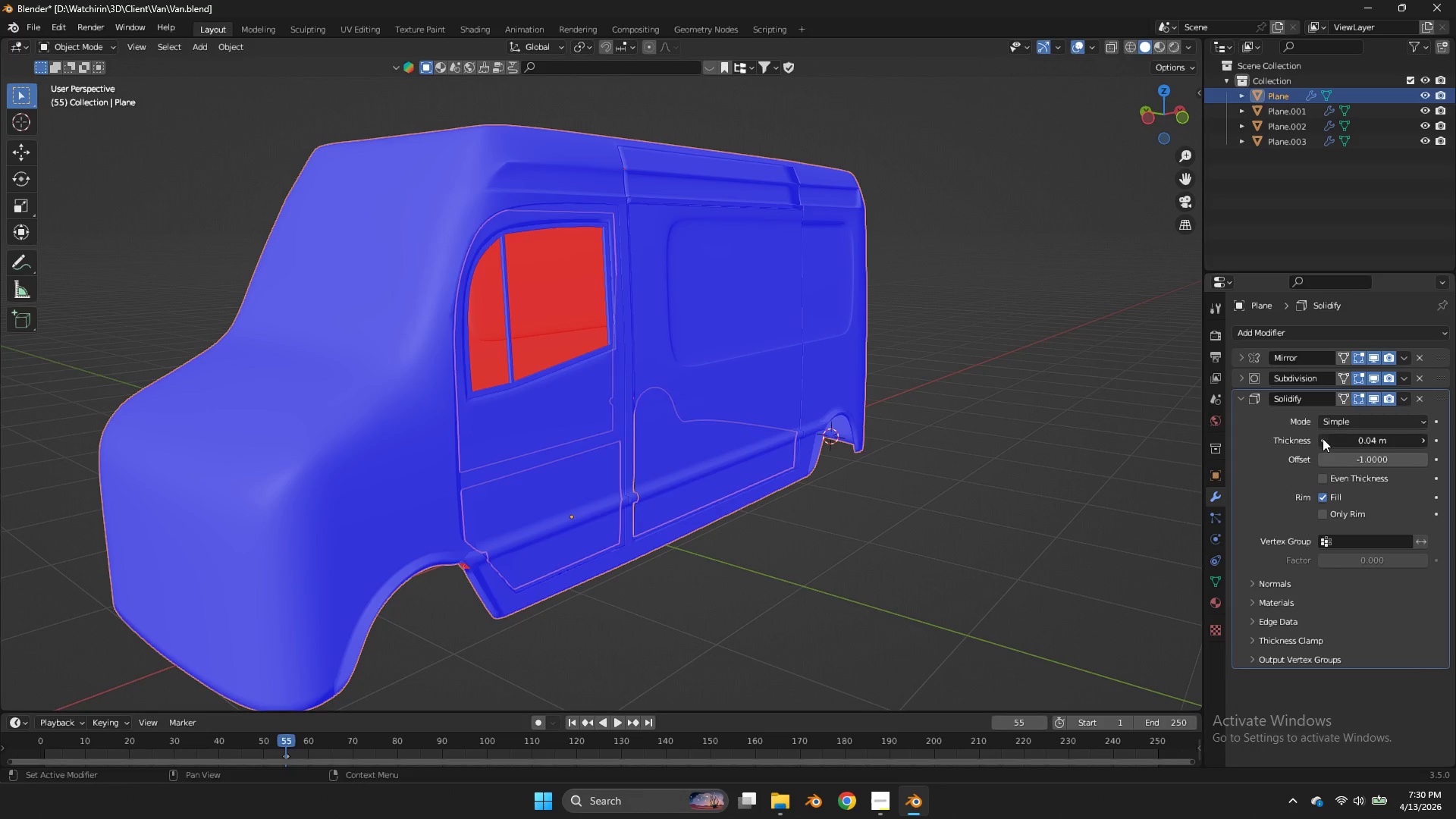 
double_click([1323, 438])
 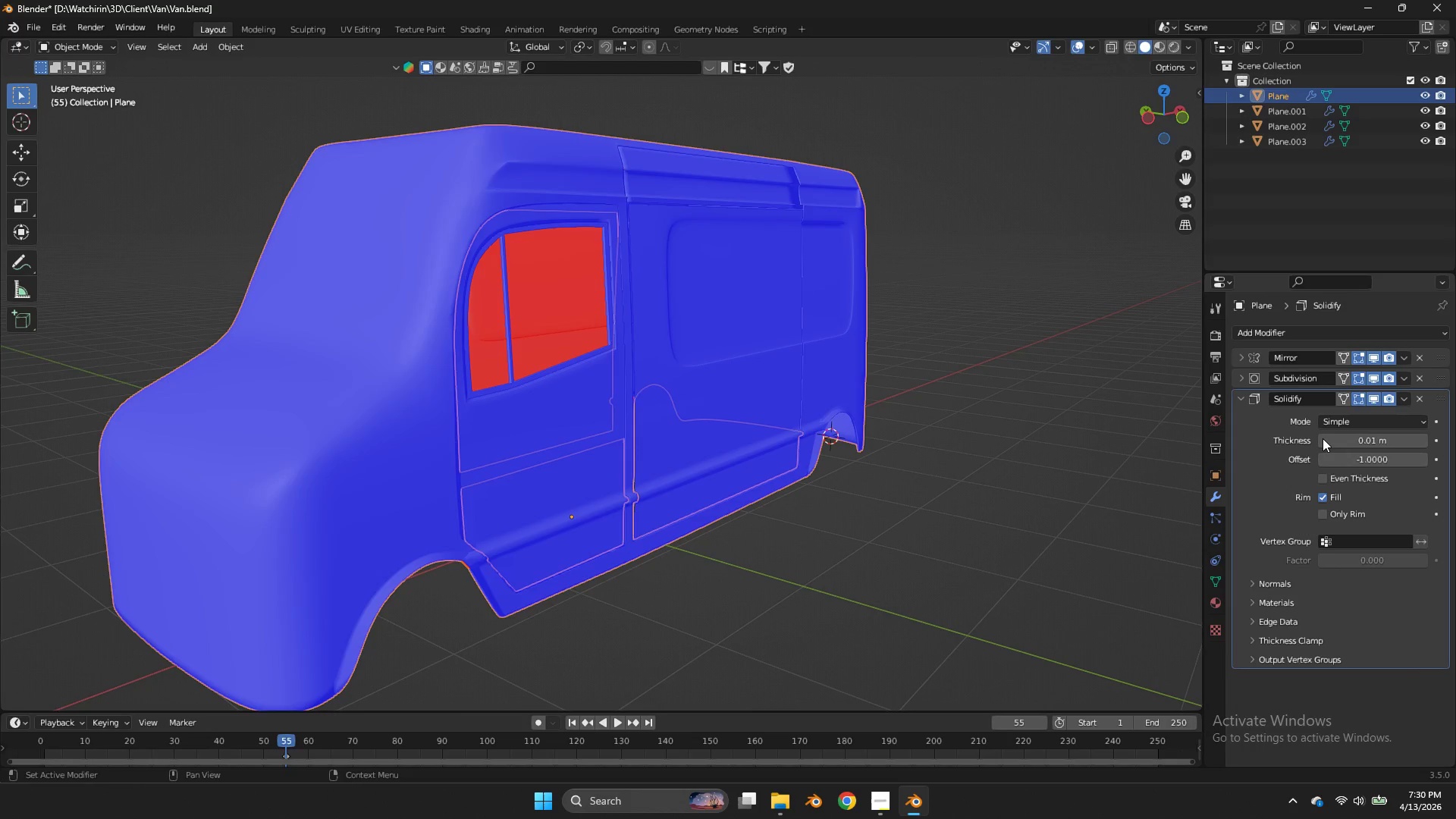 
triple_click([1323, 438])
 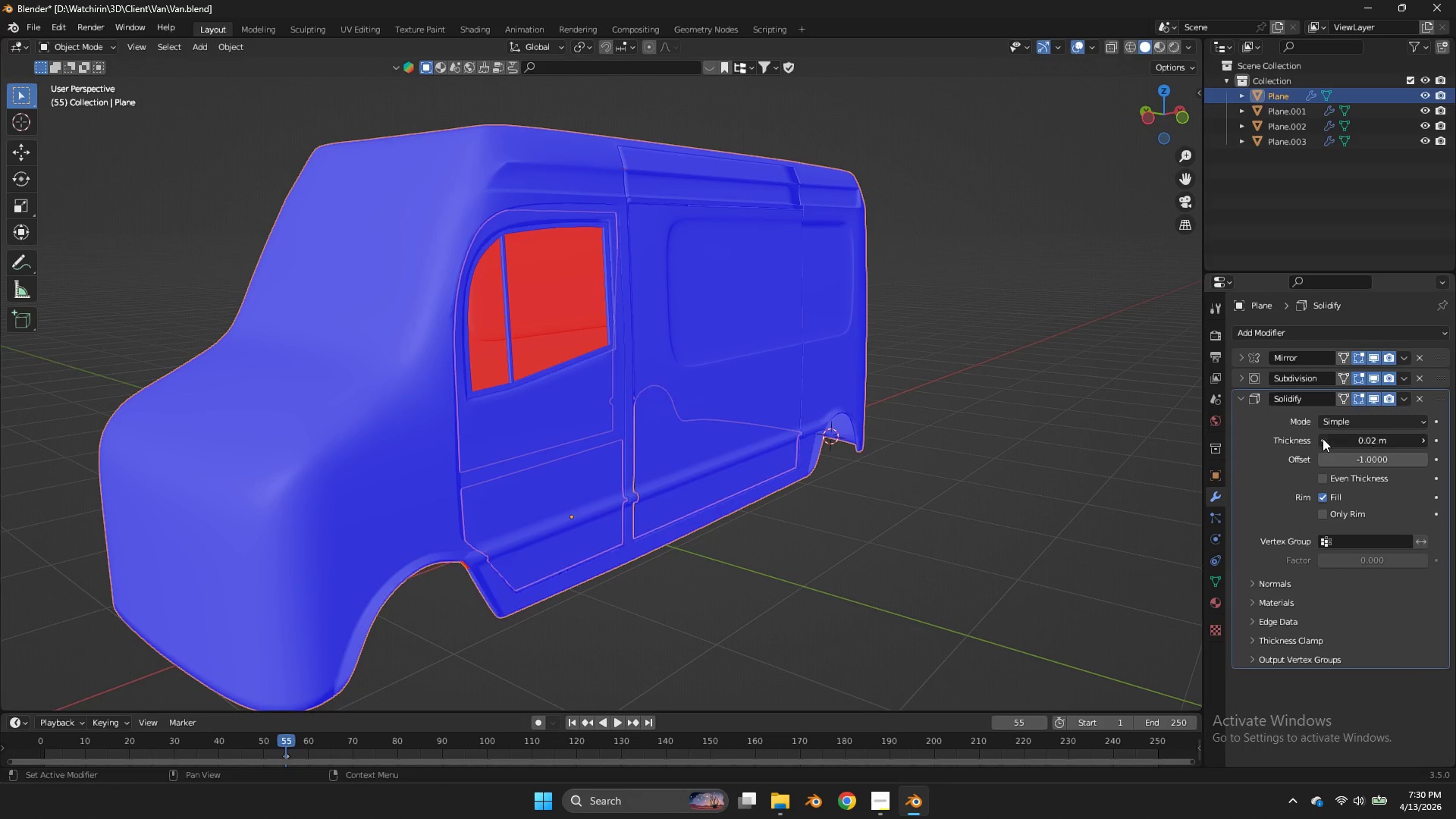 
triple_click([1323, 438])
 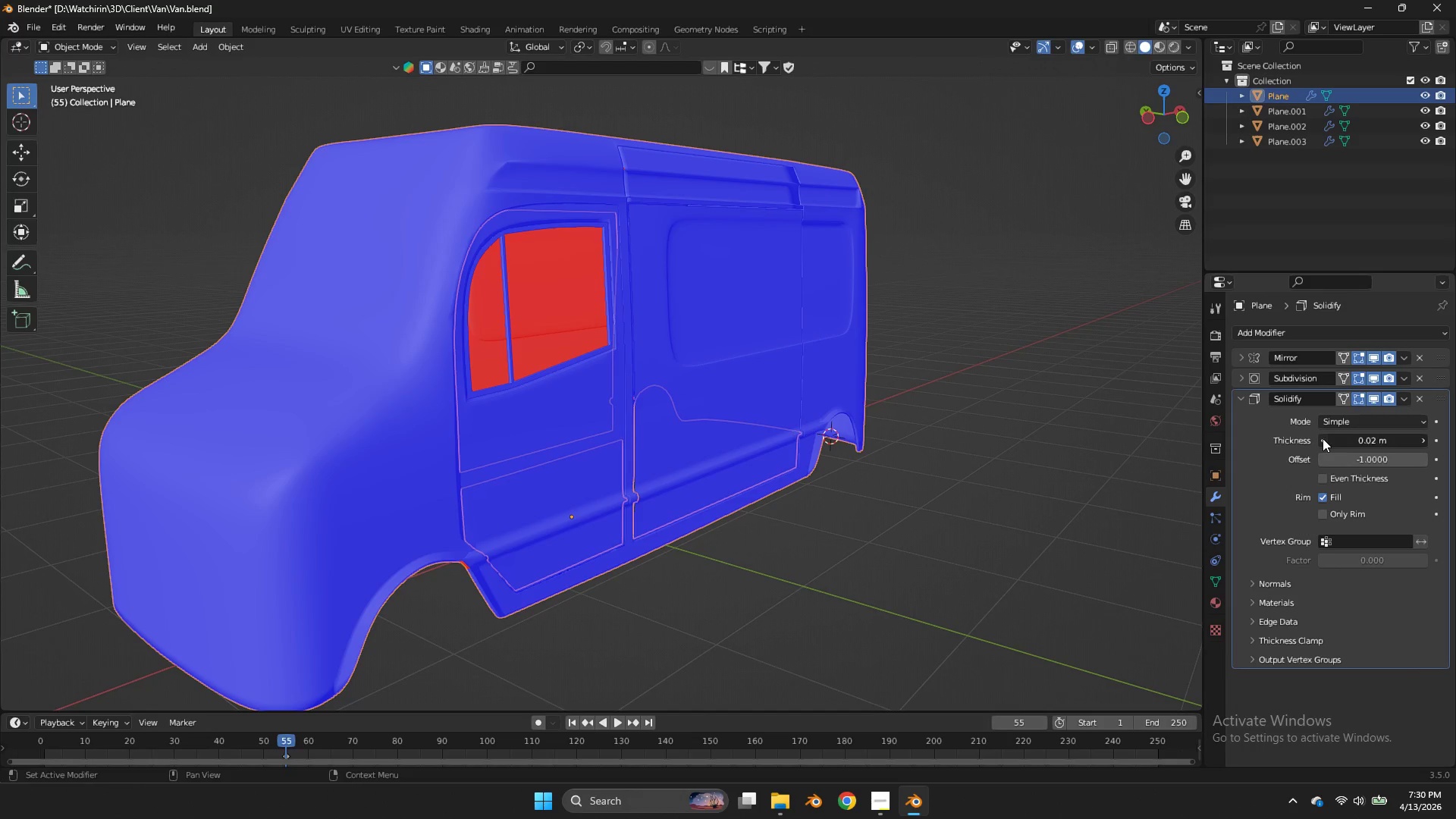 
triple_click([1323, 438])
 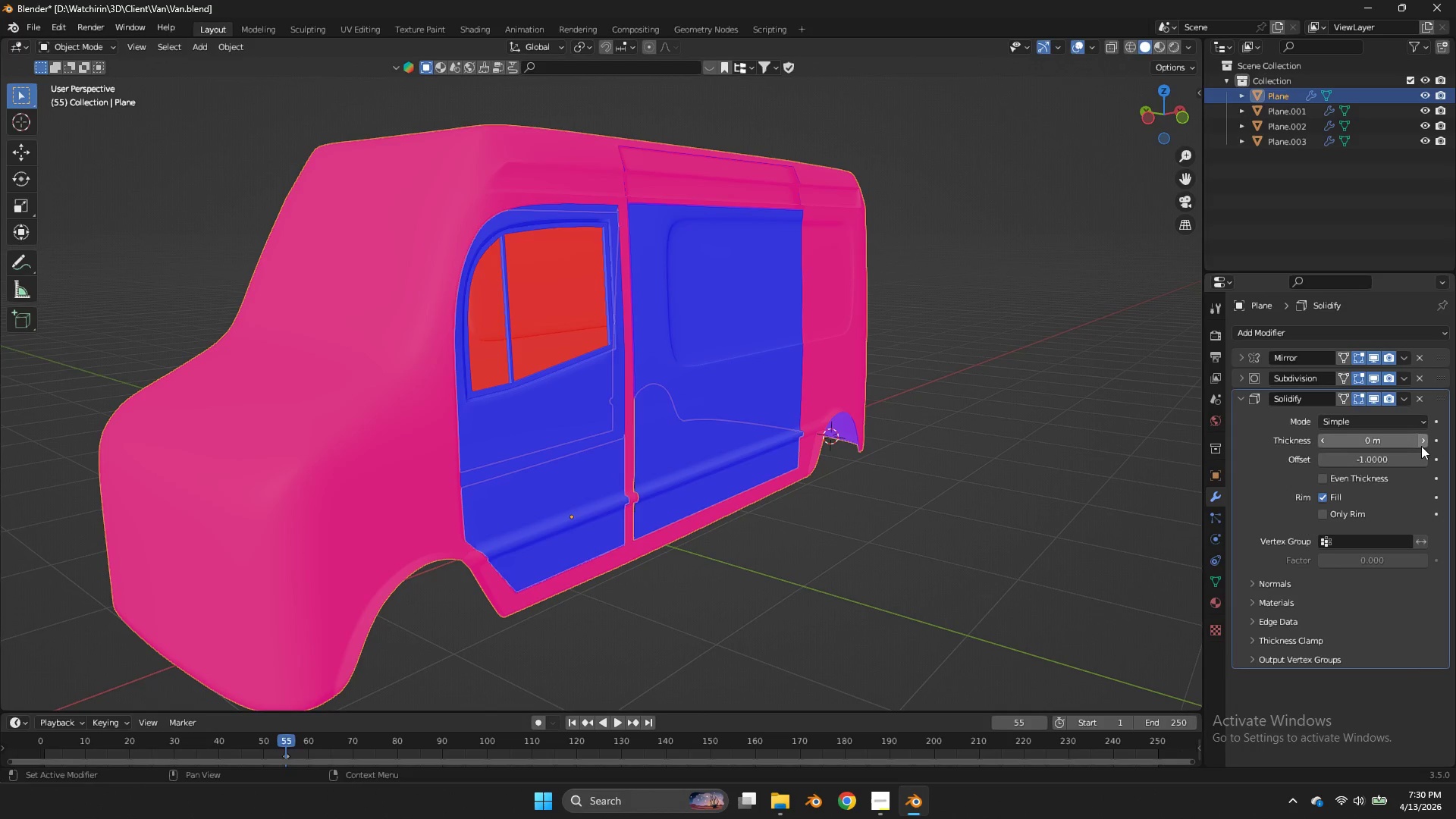 
triple_click([1323, 438])
 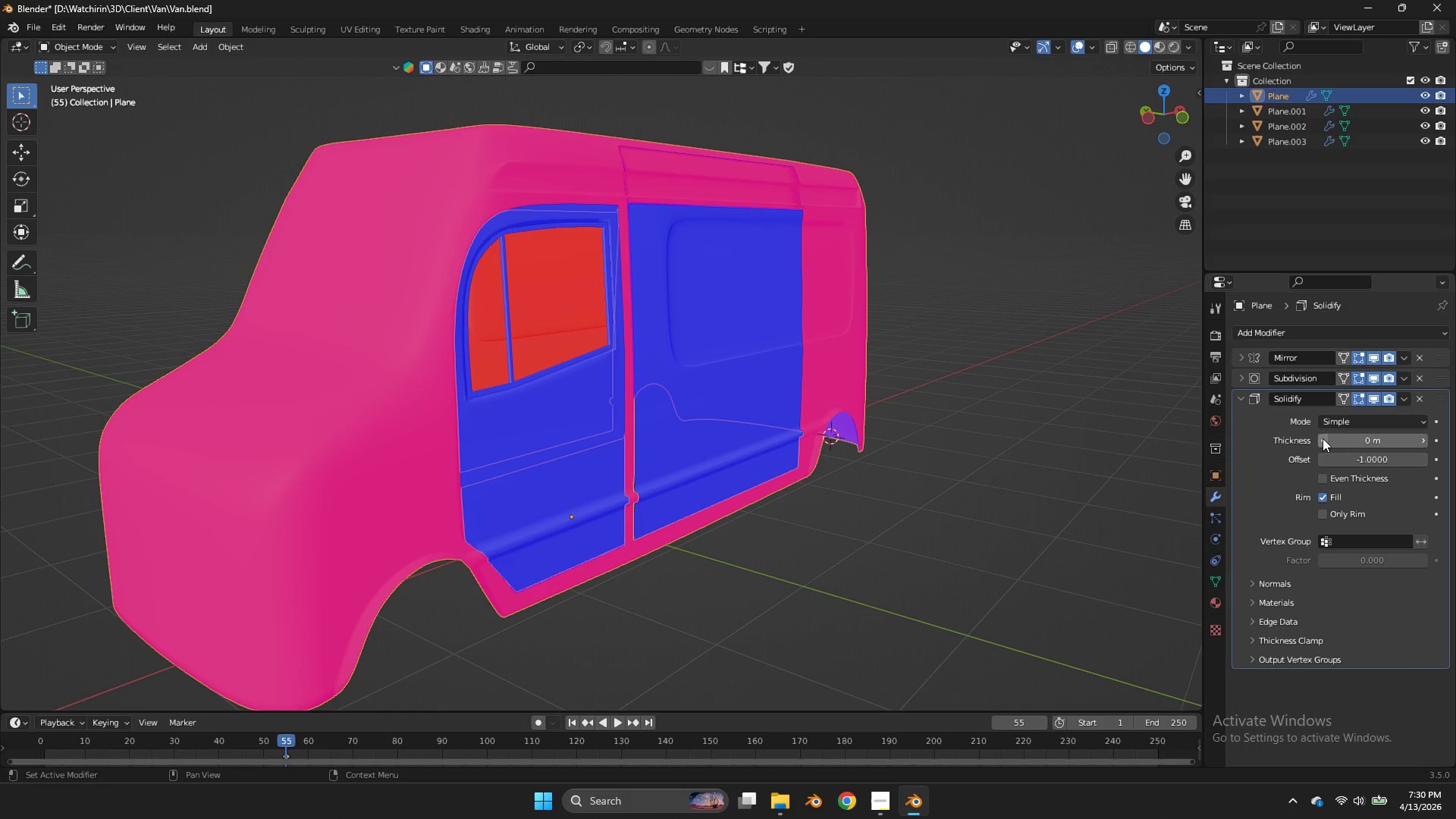 
left_click([1425, 446])
 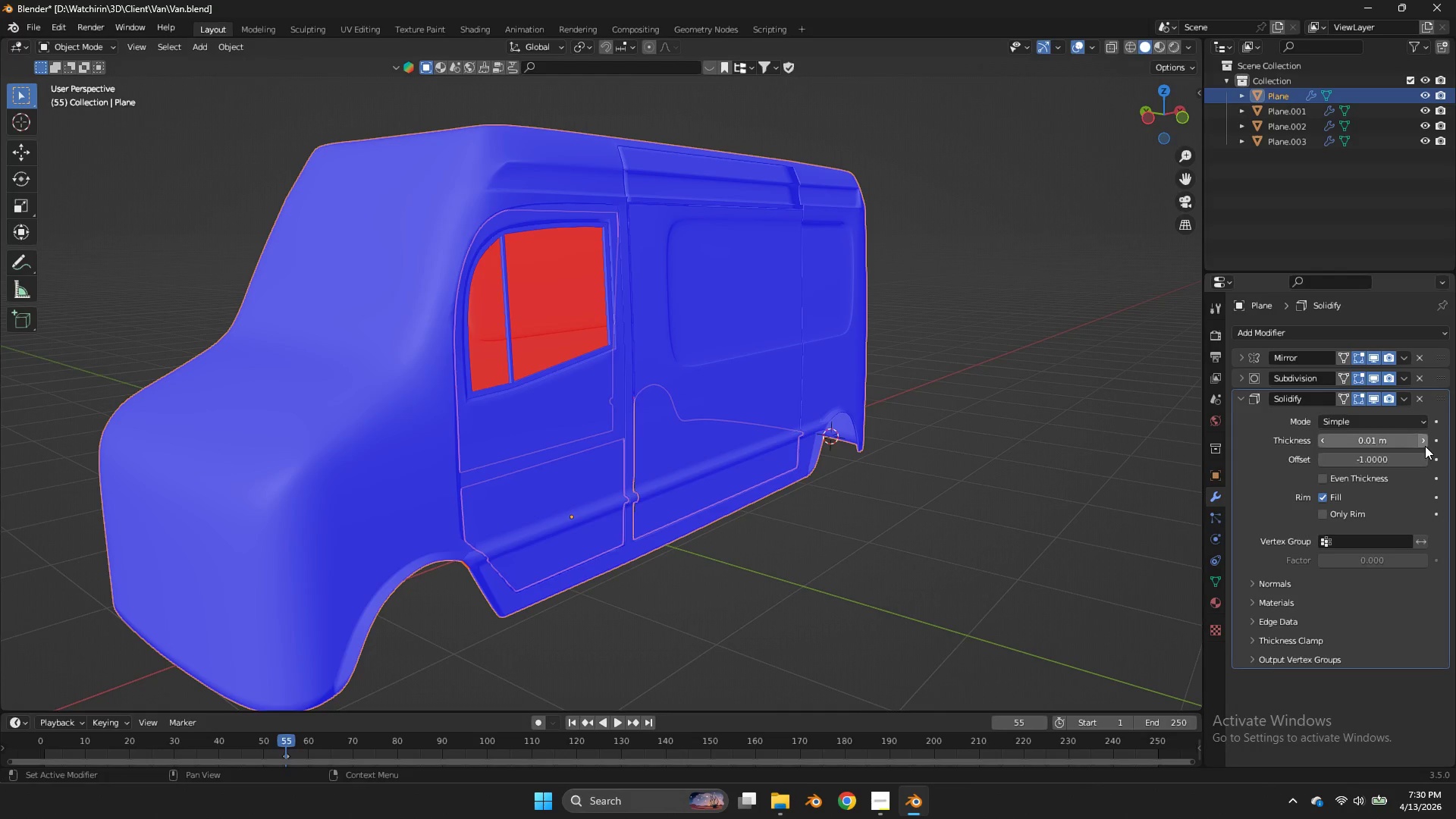 
left_click([1425, 446])
 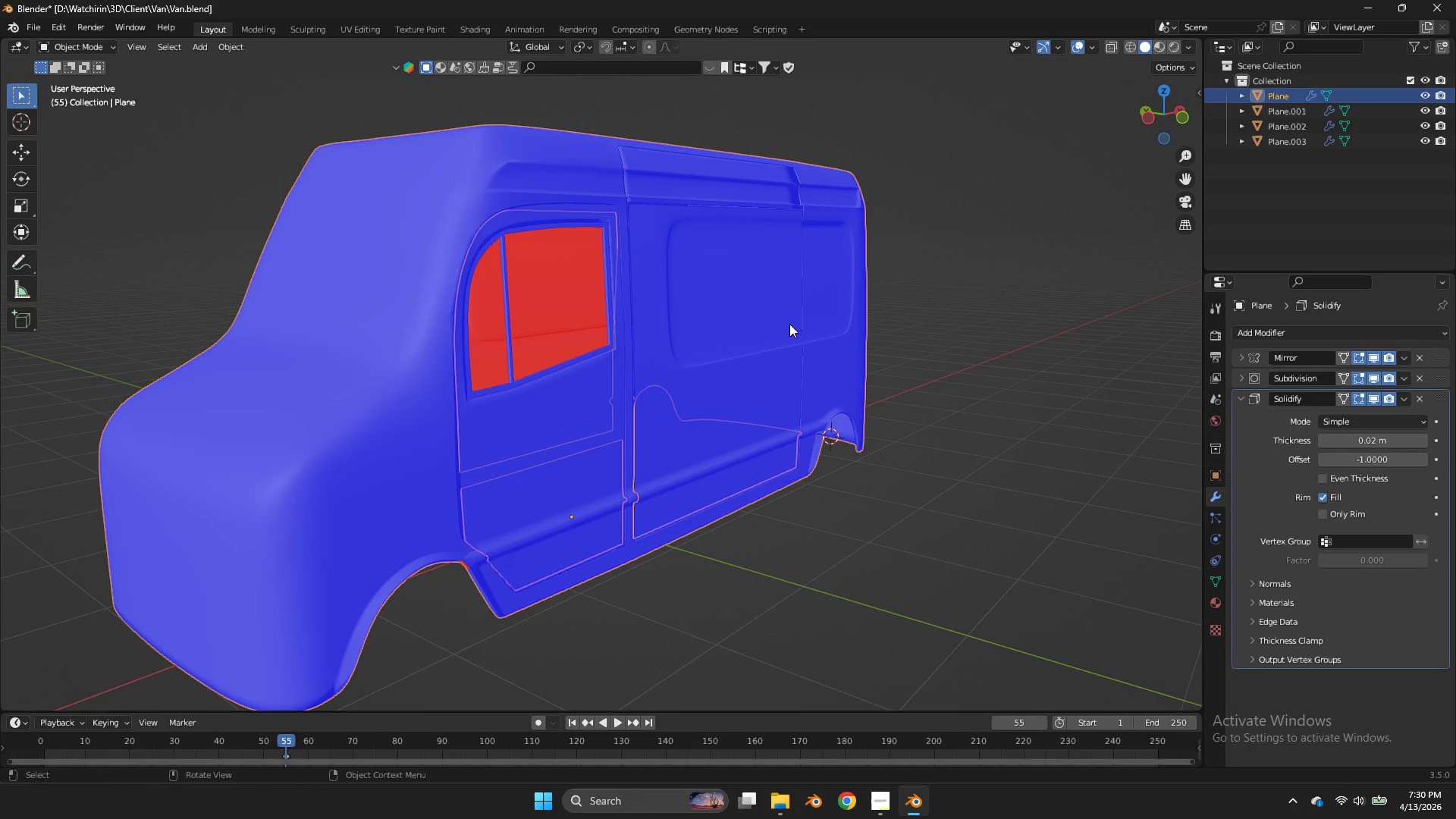 
left_click([789, 324])
 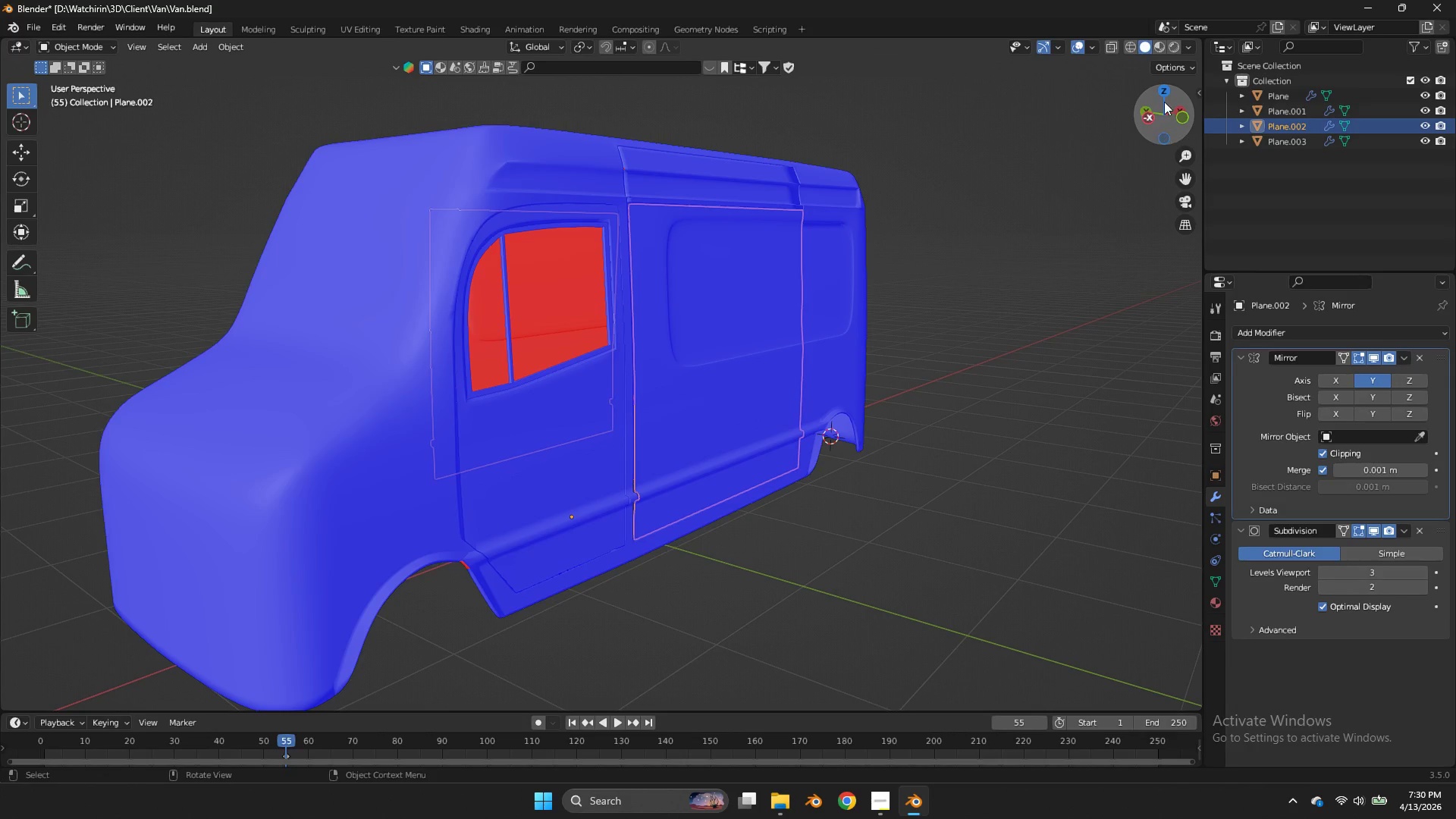 
left_click_drag(start_coordinate=[1156, 113], to_coordinate=[950, 143])
 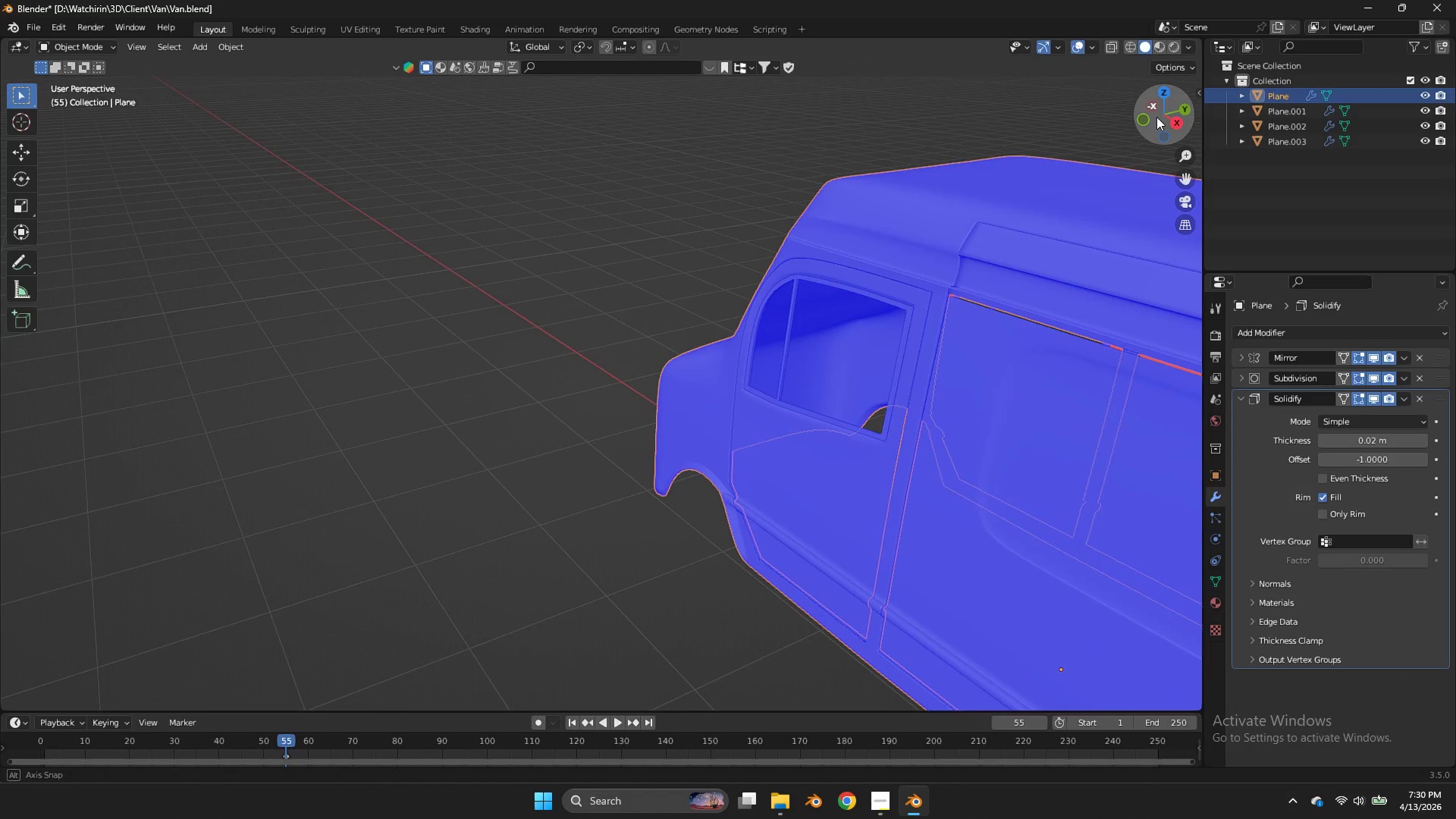 
left_click([950, 143])
 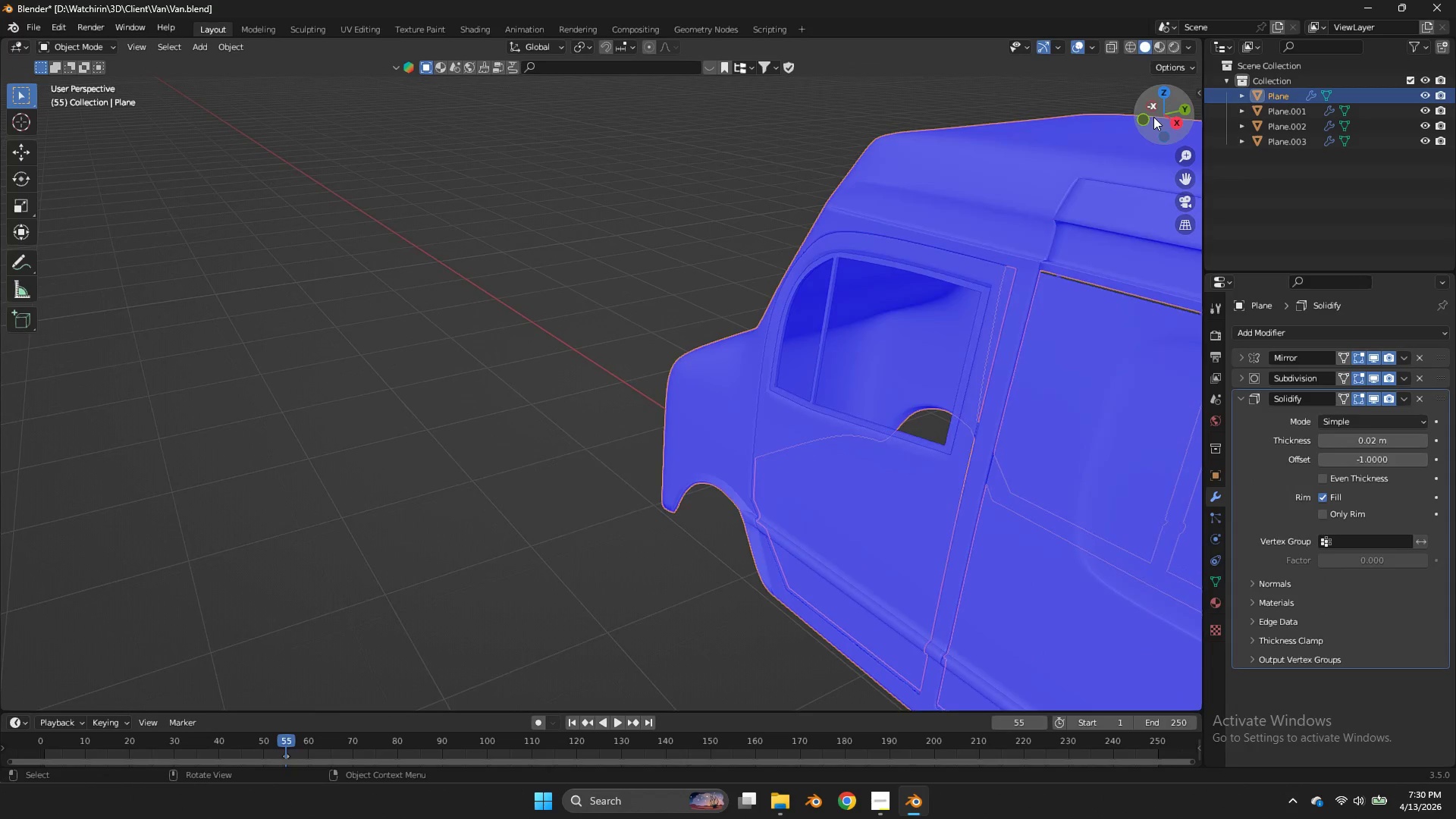 
left_click_drag(start_coordinate=[1153, 117], to_coordinate=[1190, 117])
 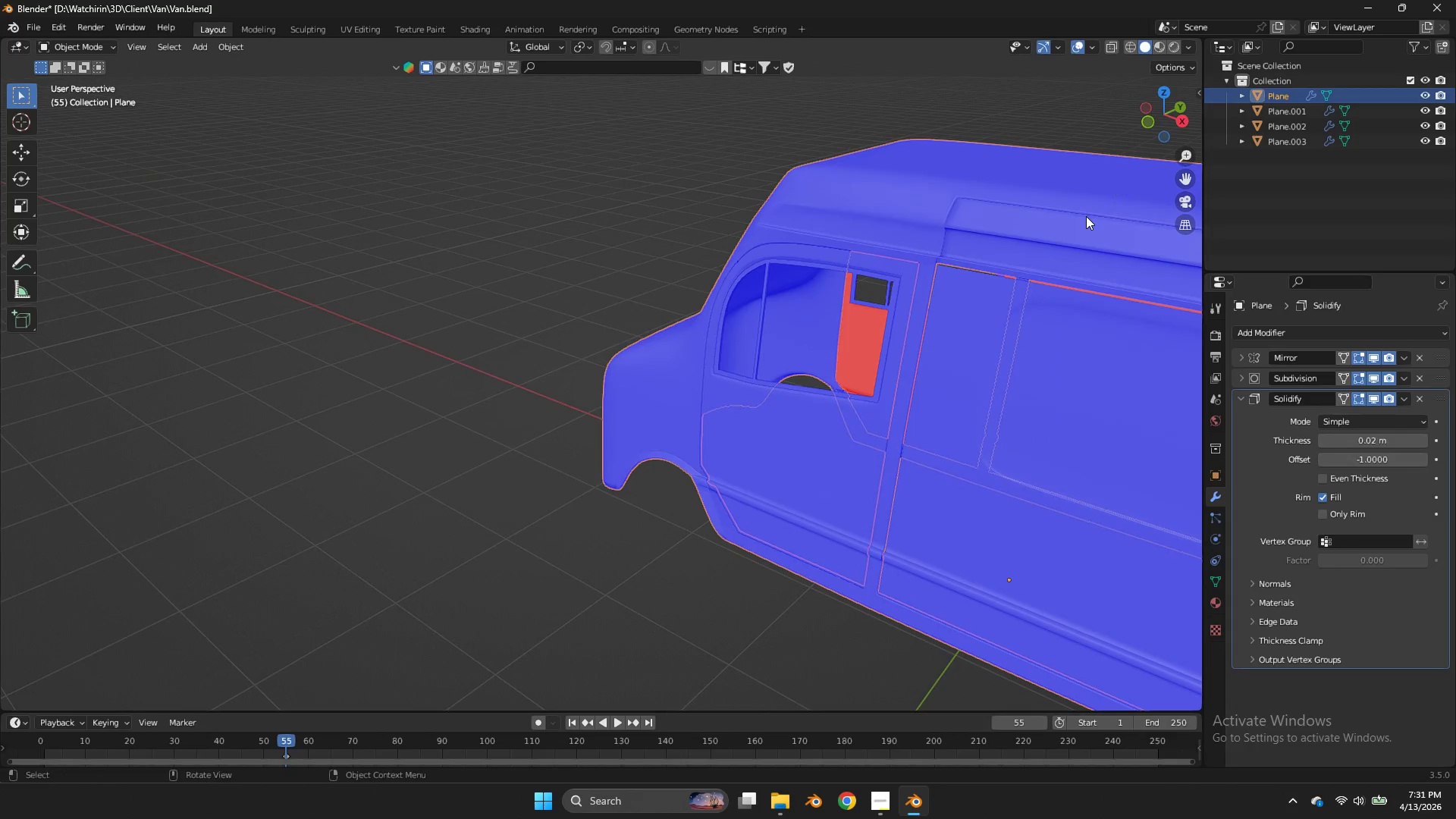 
scroll: coordinate [1153, 117], scroll_direction: down, amount: 2.0
 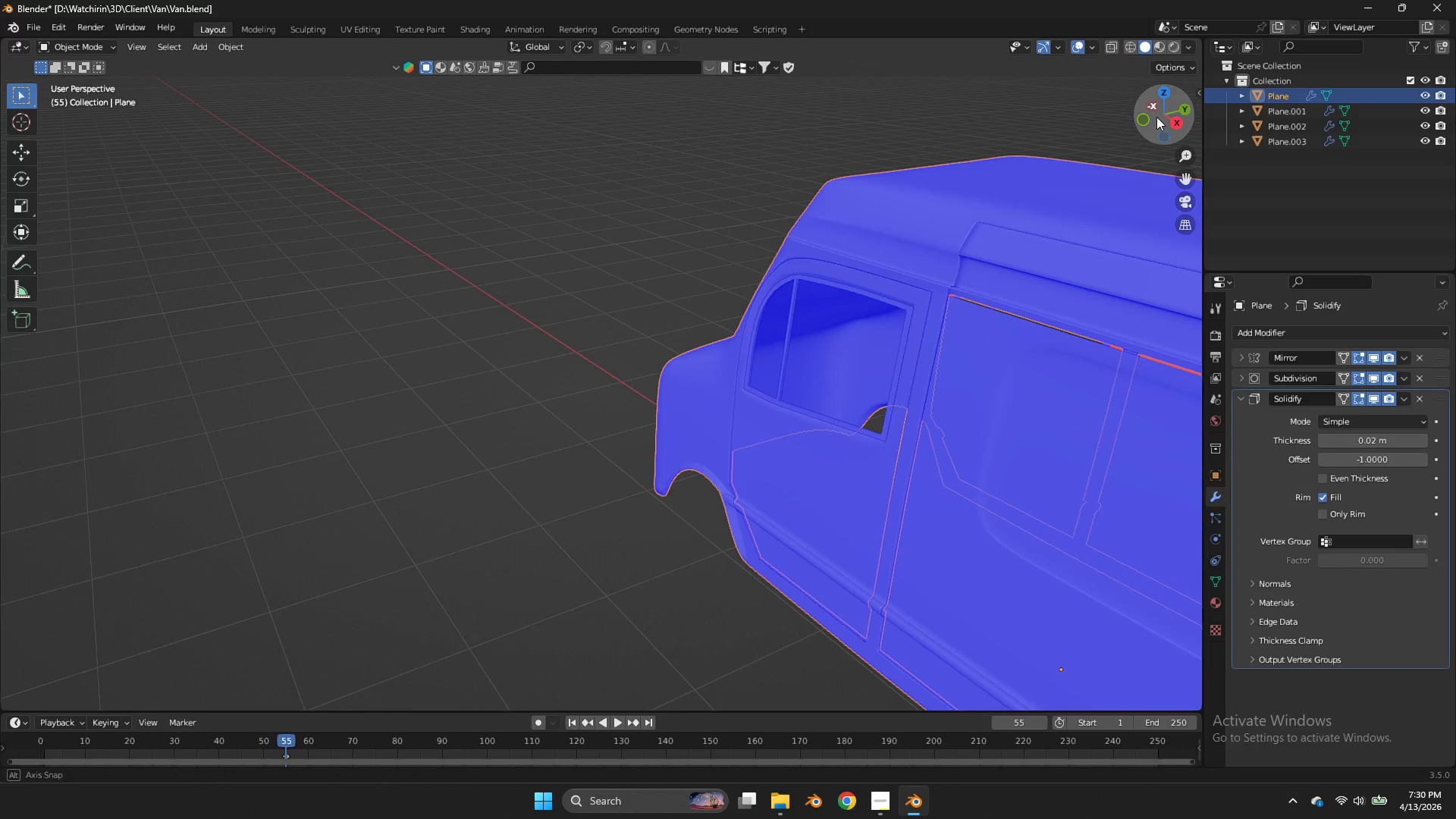 
double_click([1086, 216])
 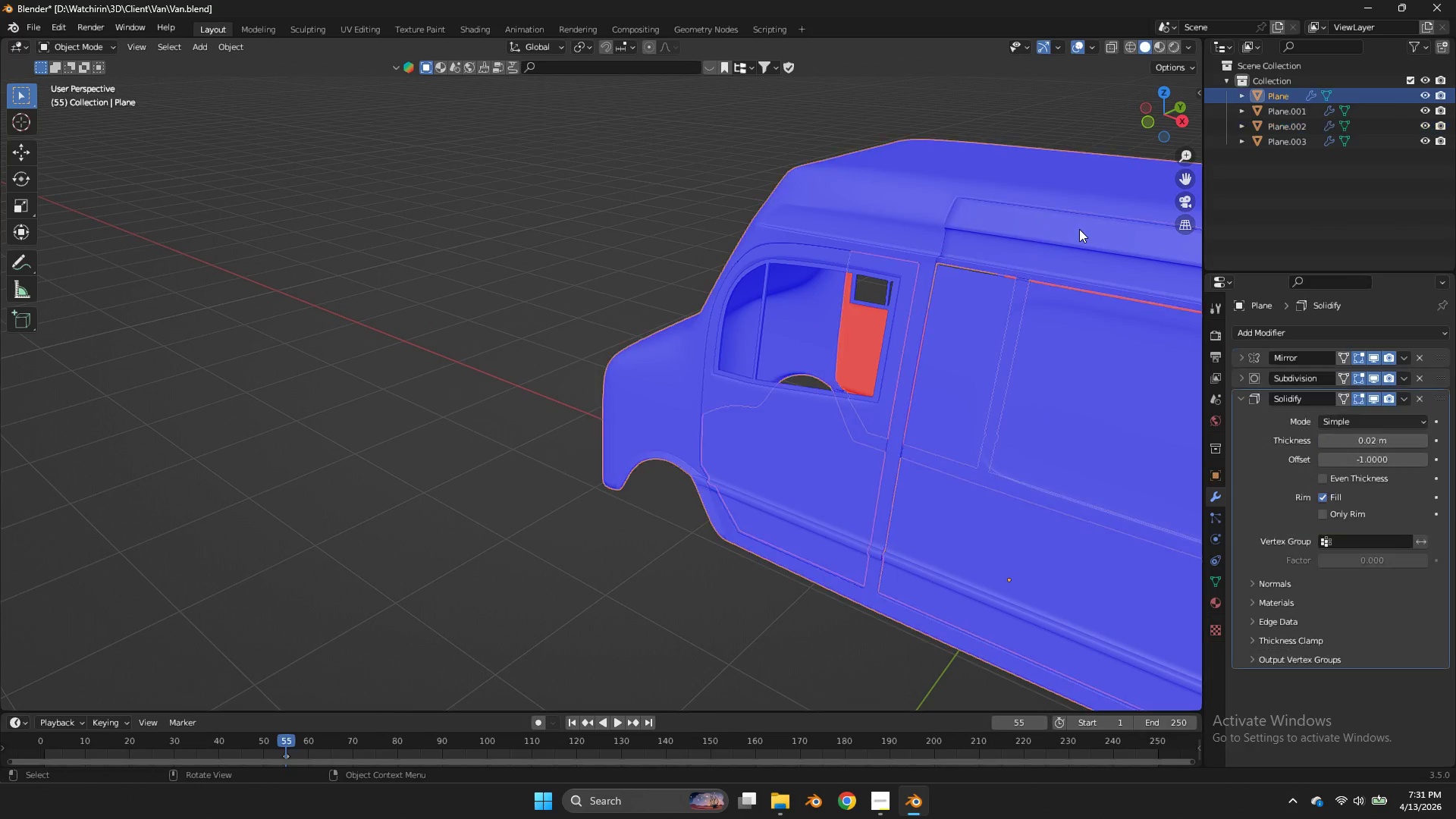 
left_click([1086, 216])
 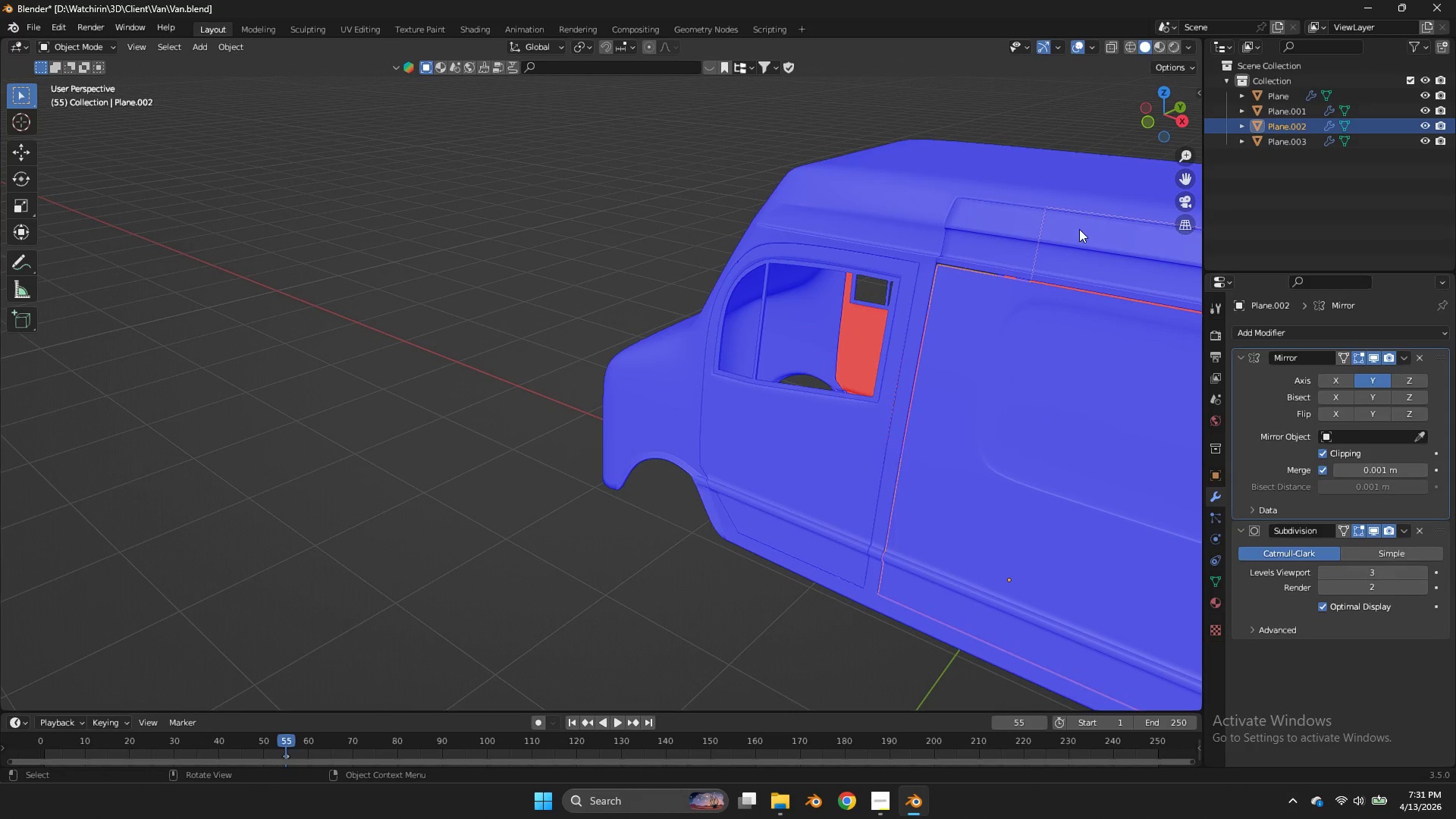 
triple_click([1079, 229])
 